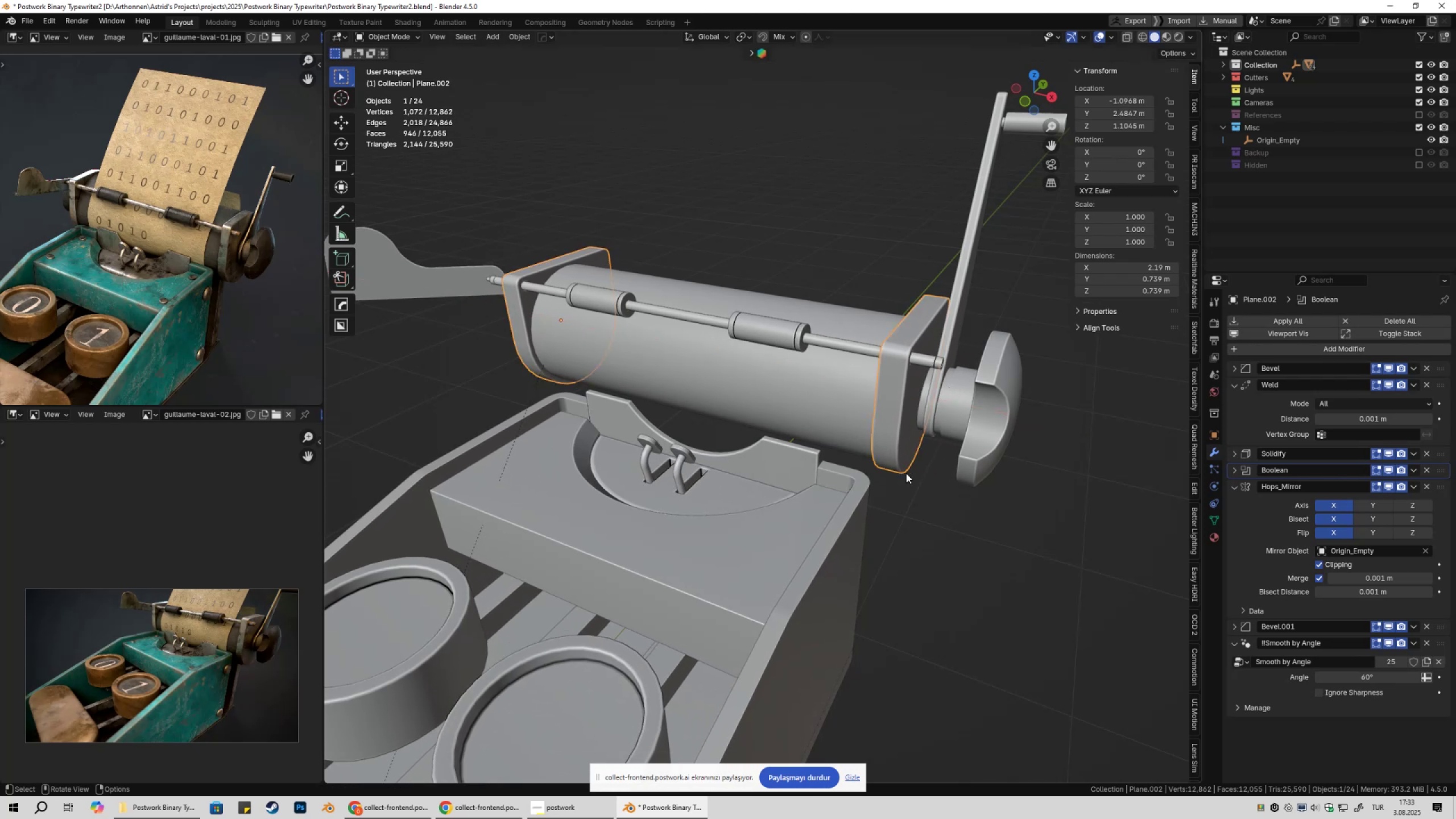 
scroll: coordinate [896, 491], scroll_direction: down, amount: 3.0
 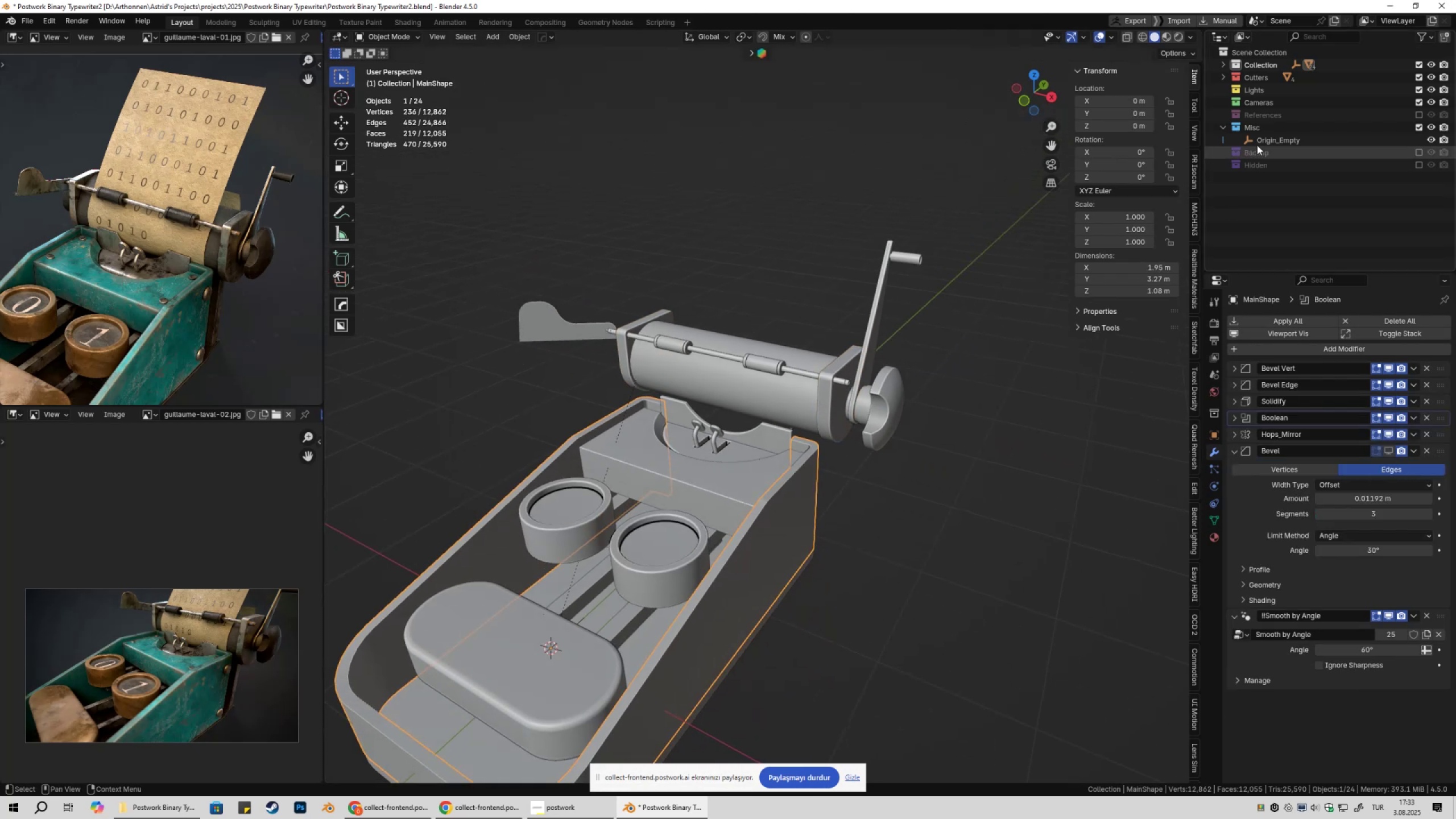 
left_click([1281, 141])
 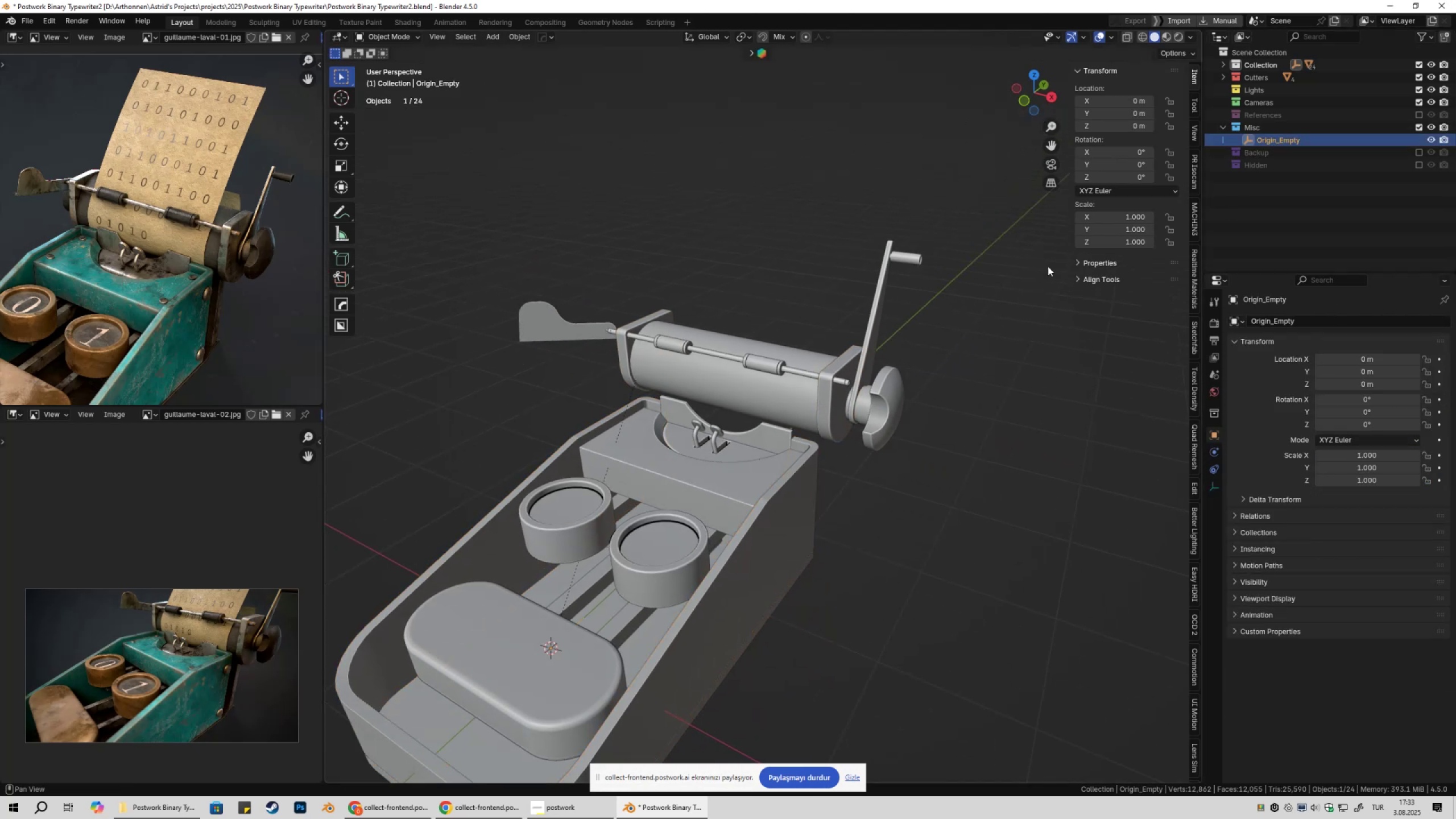 
type(gx)
key(Escape)
type(z)
 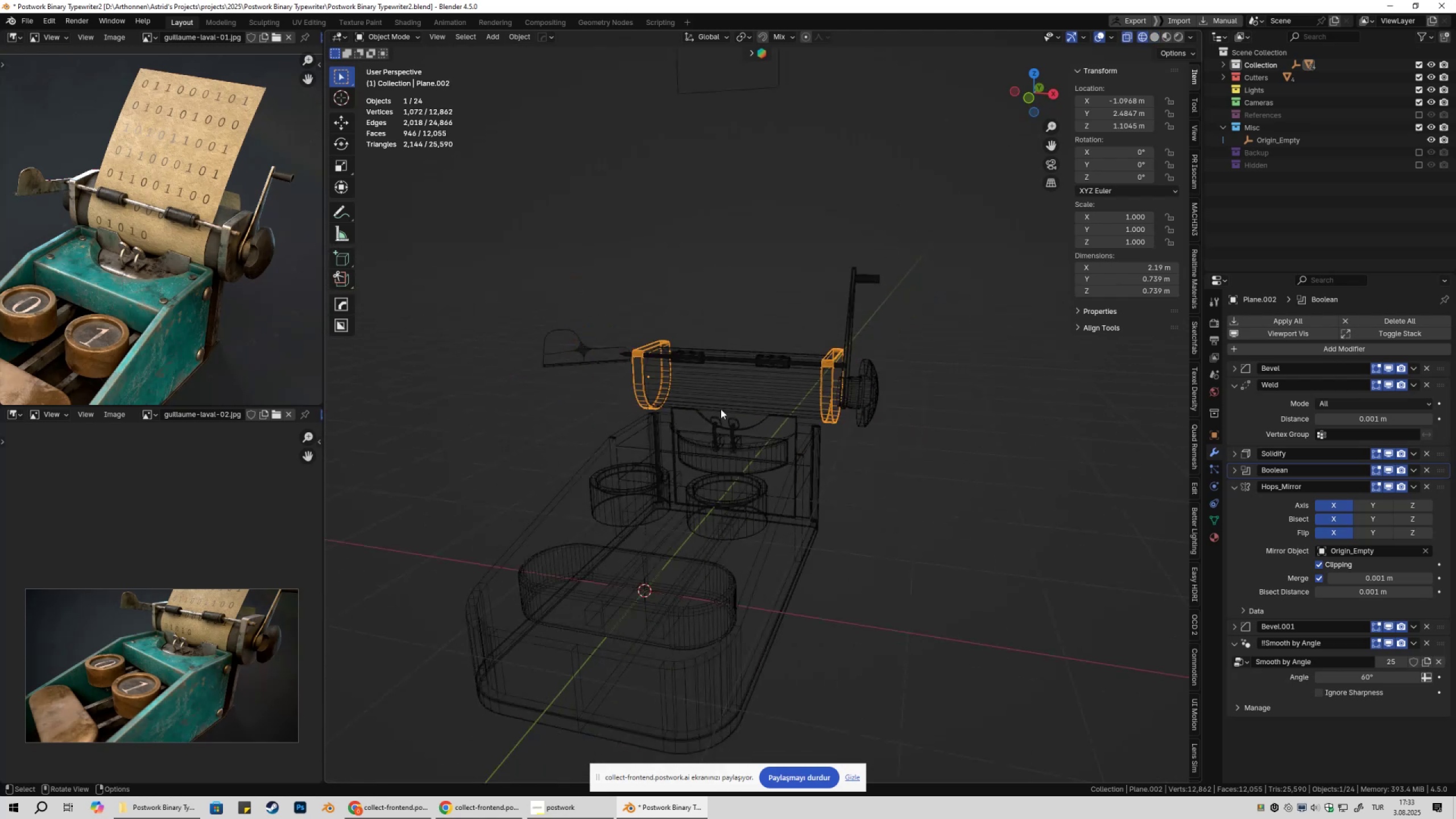 
scroll: coordinate [855, 399], scroll_direction: up, amount: 4.0
 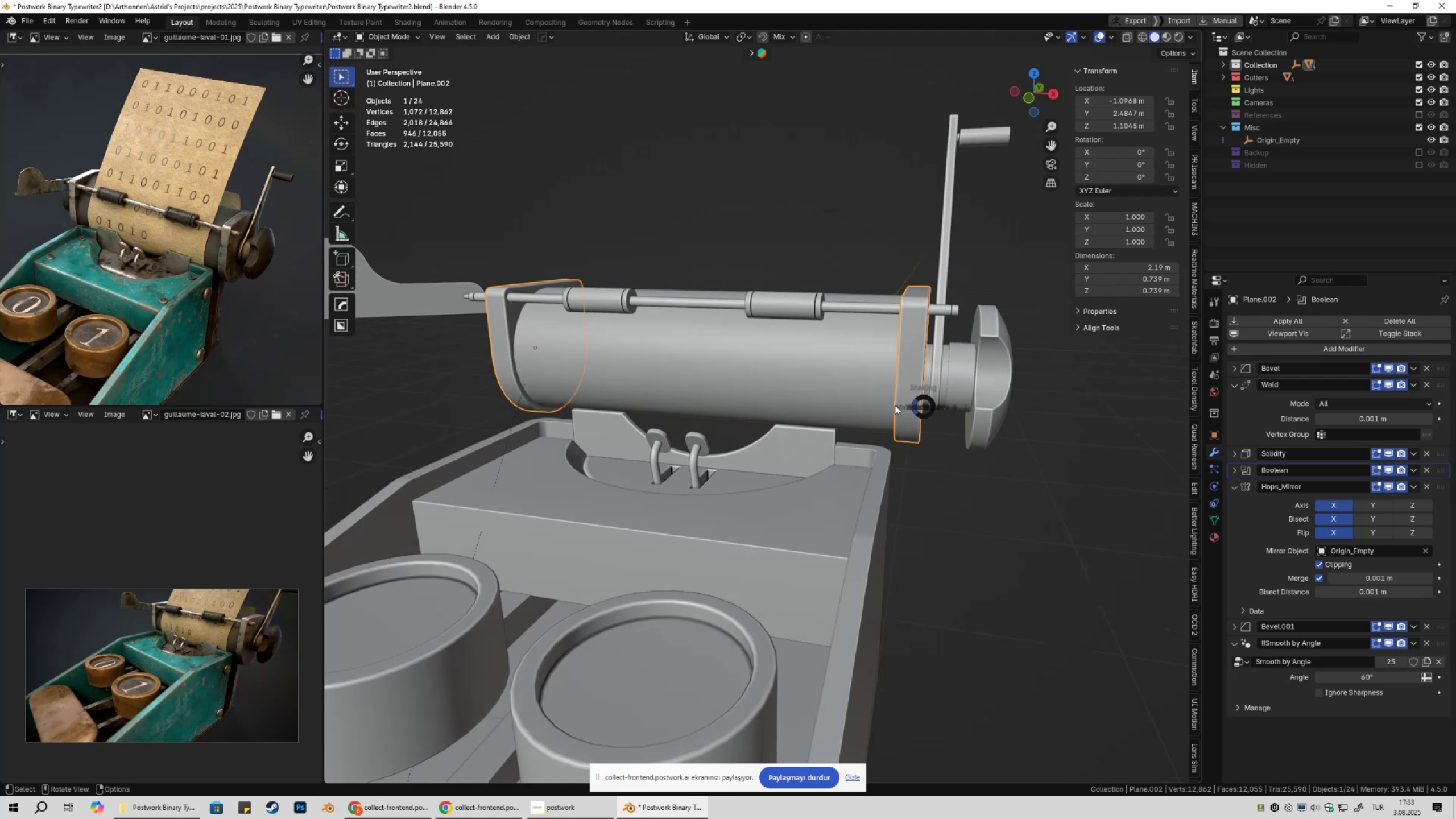 
scroll: coordinate [617, 420], scroll_direction: down, amount: 4.0
 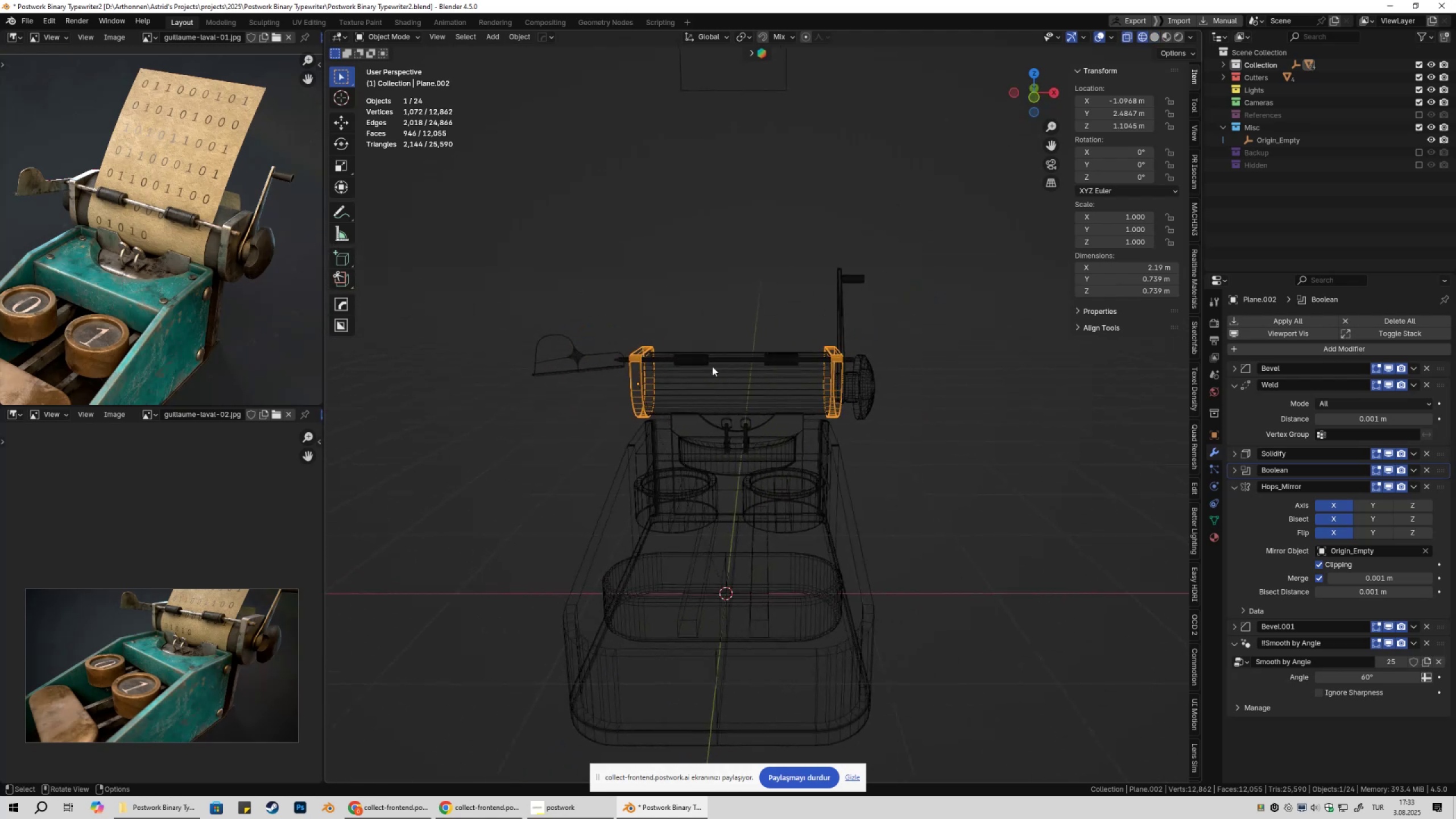 
left_click_drag(start_coordinate=[504, 250], to_coordinate=[935, 383])
 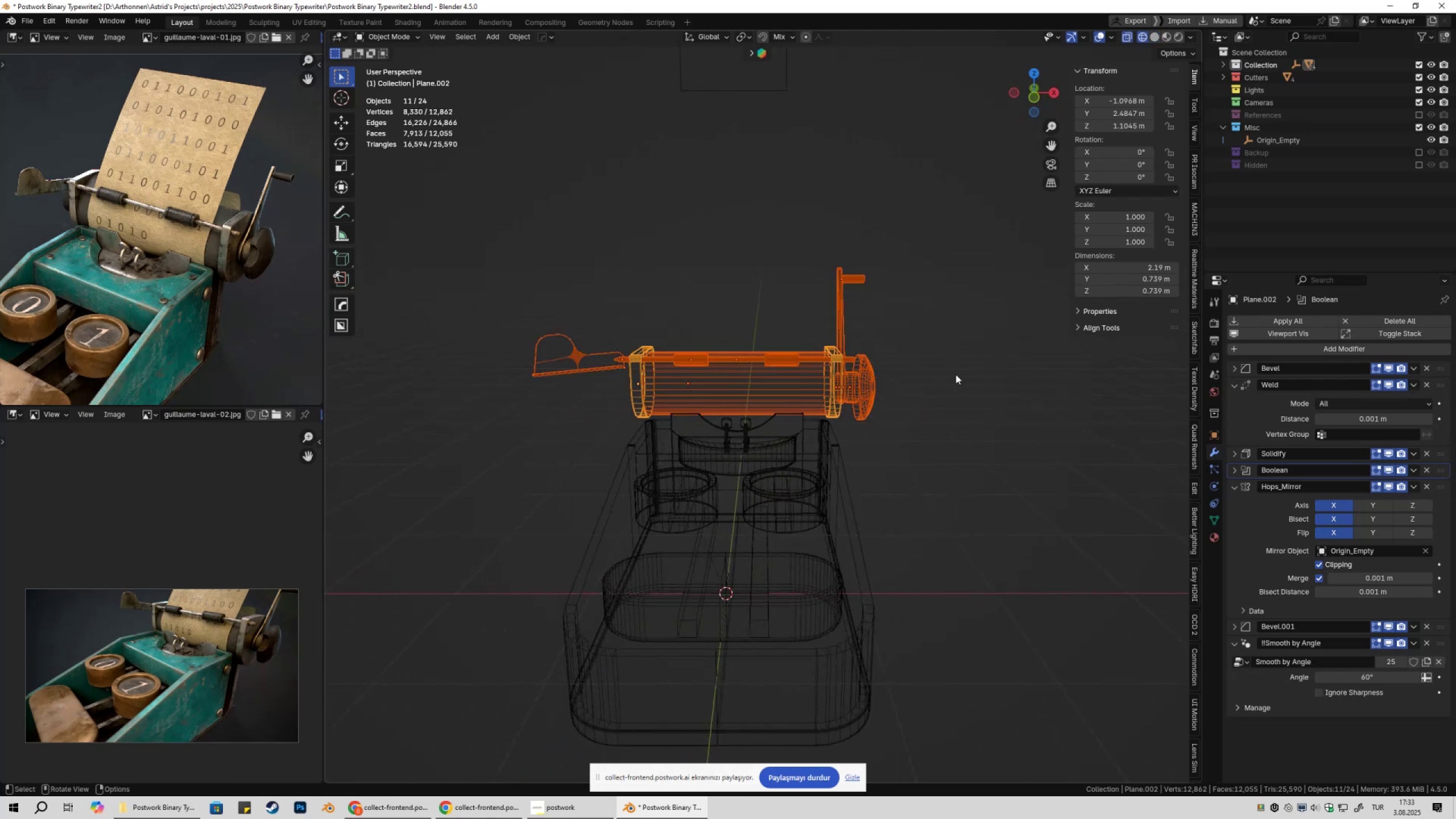 
key(Control+ControlLeft)
 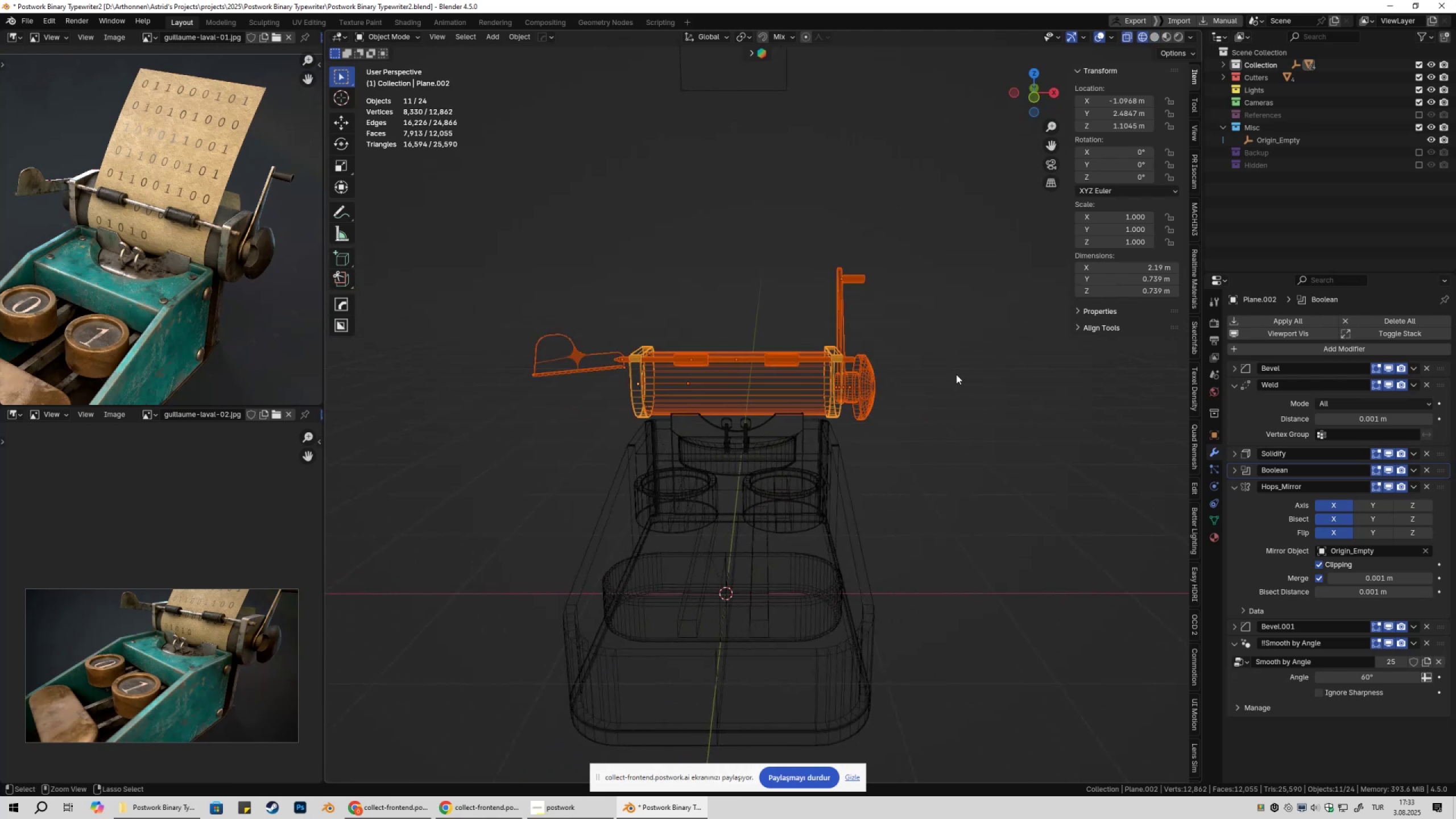 
key(Control+S)
 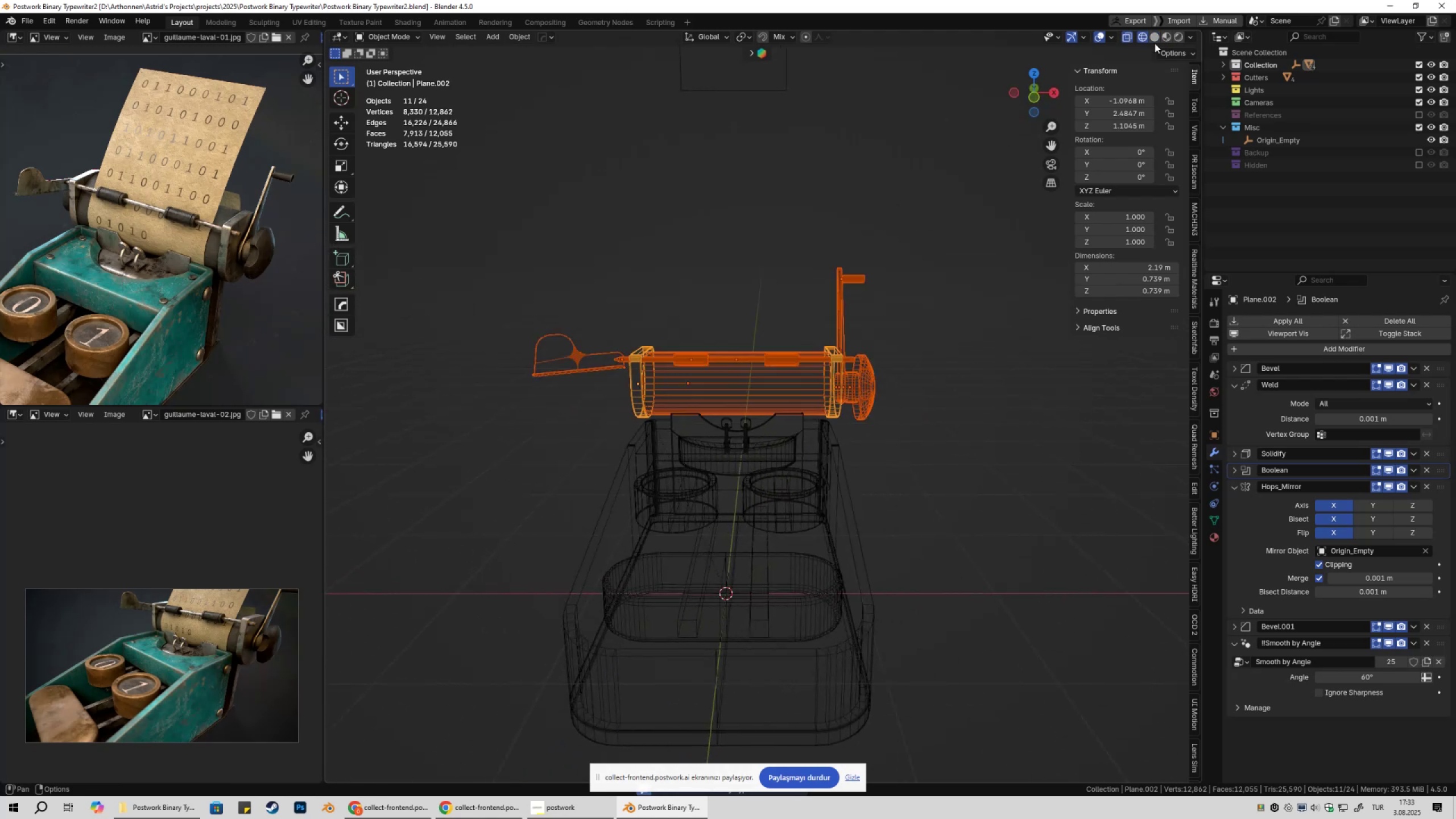 
left_click([1153, 38])
 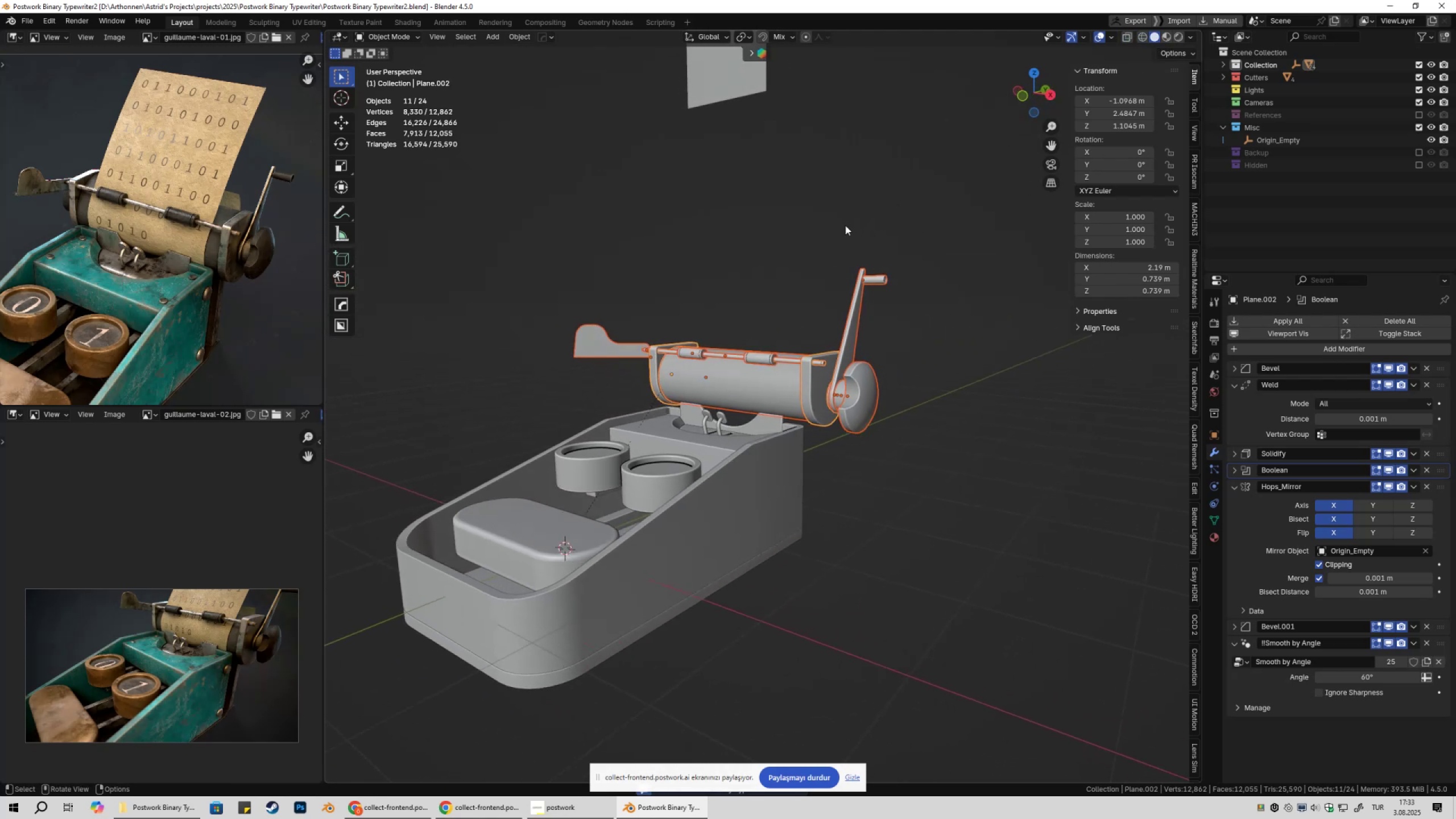 
key(Shift+ShiftLeft)
 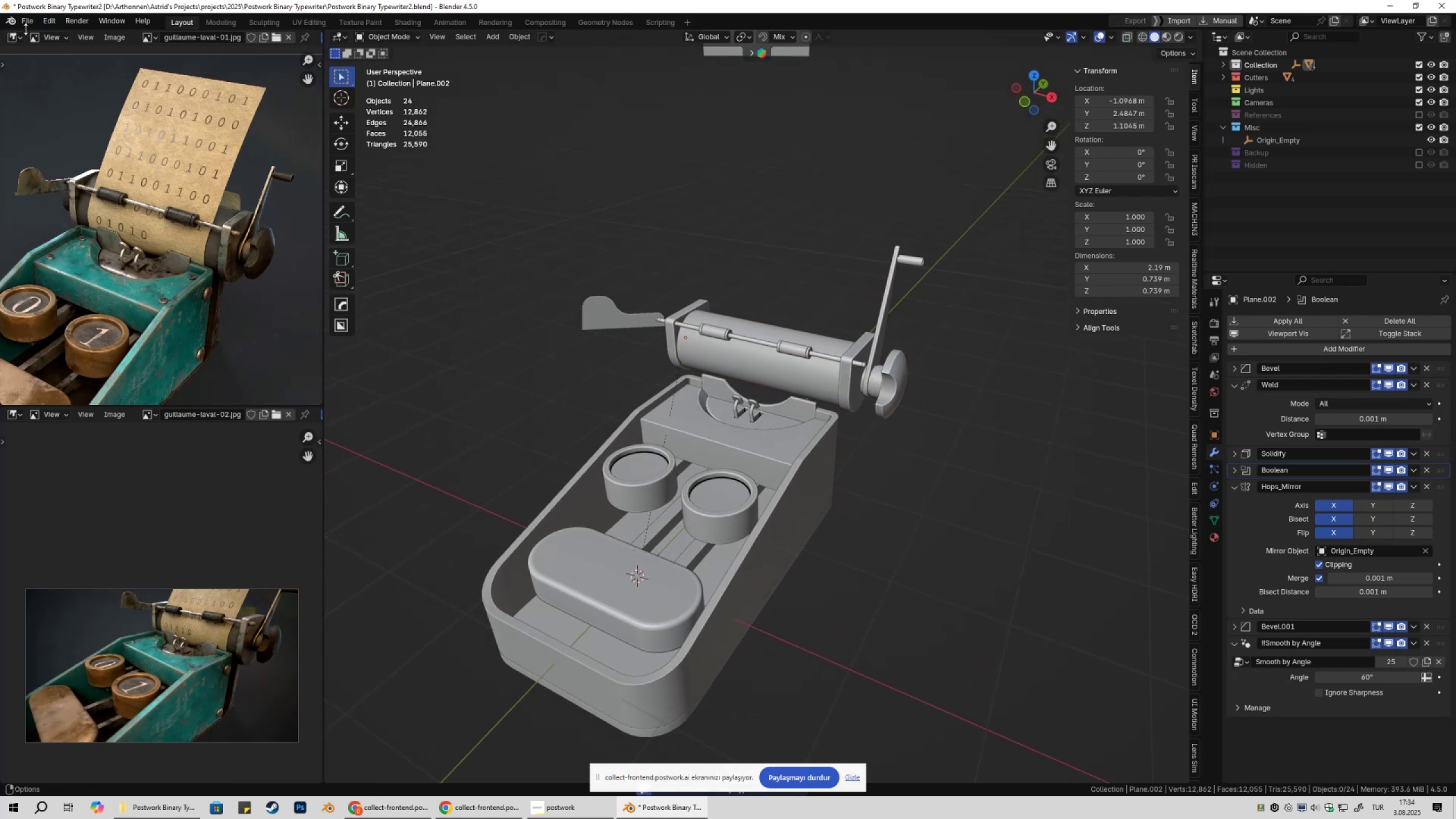 
left_click([26, 22])
 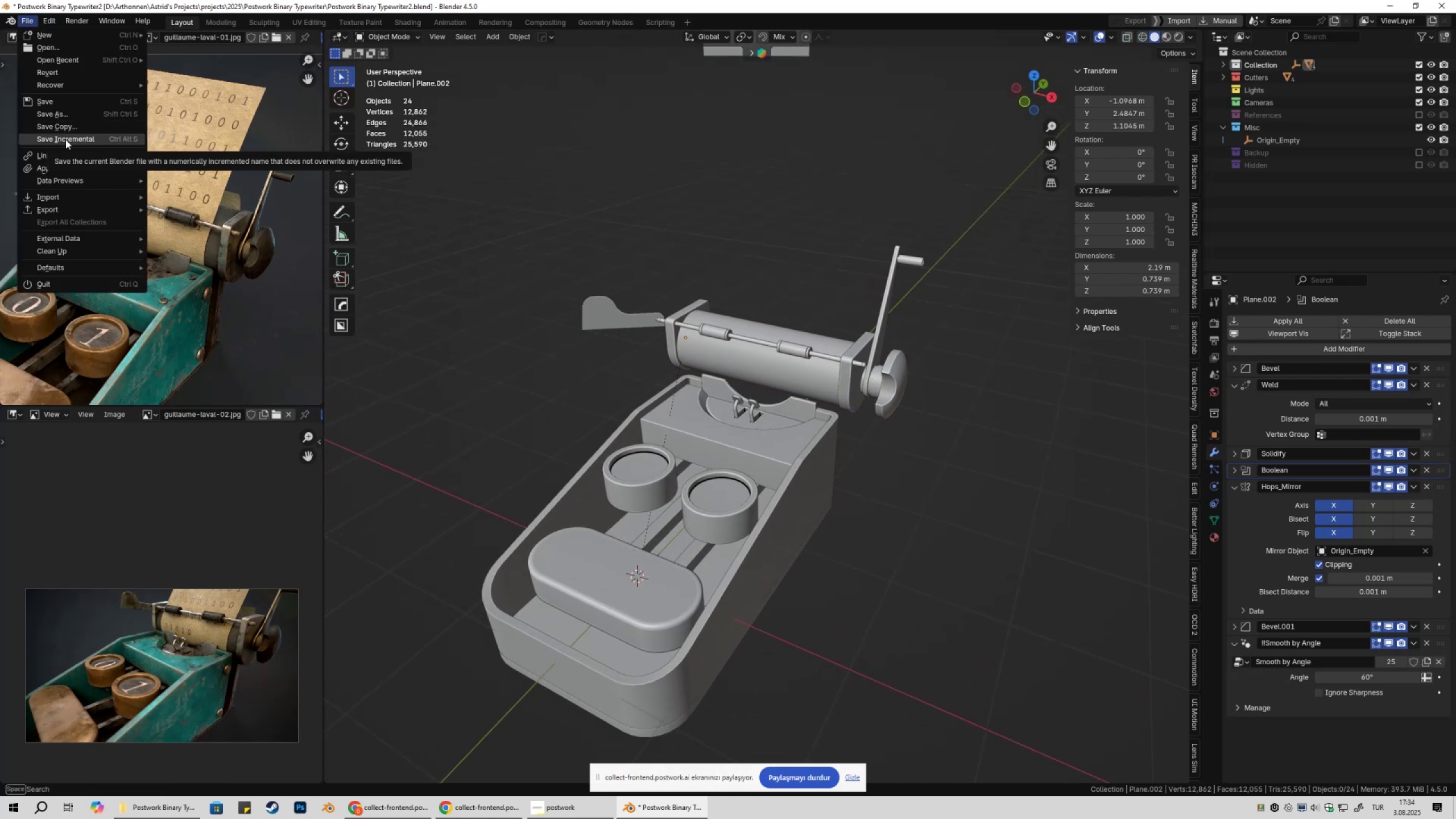 
left_click([65, 139])
 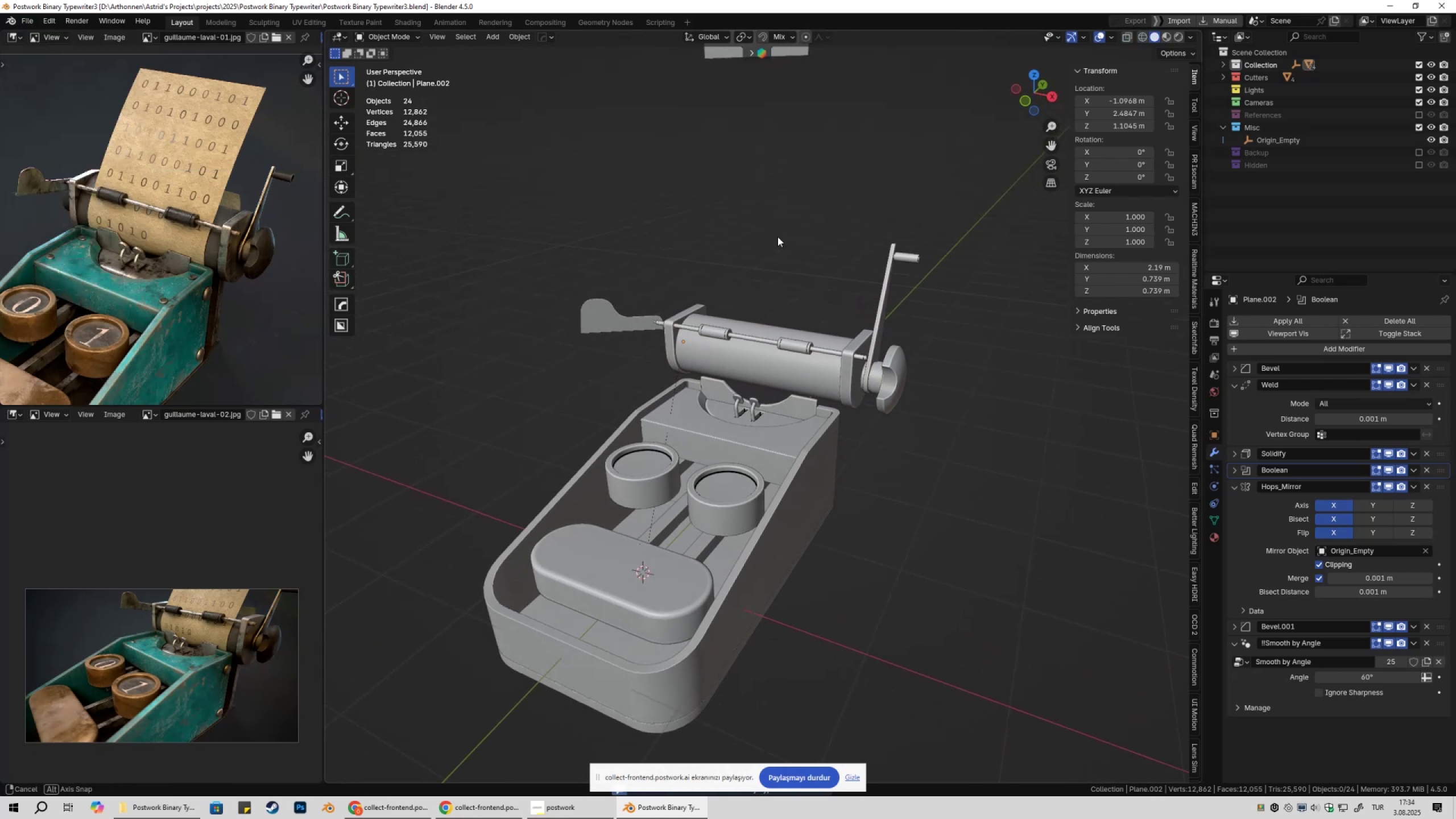 
scroll: coordinate [791, 252], scroll_direction: up, amount: 1.0
 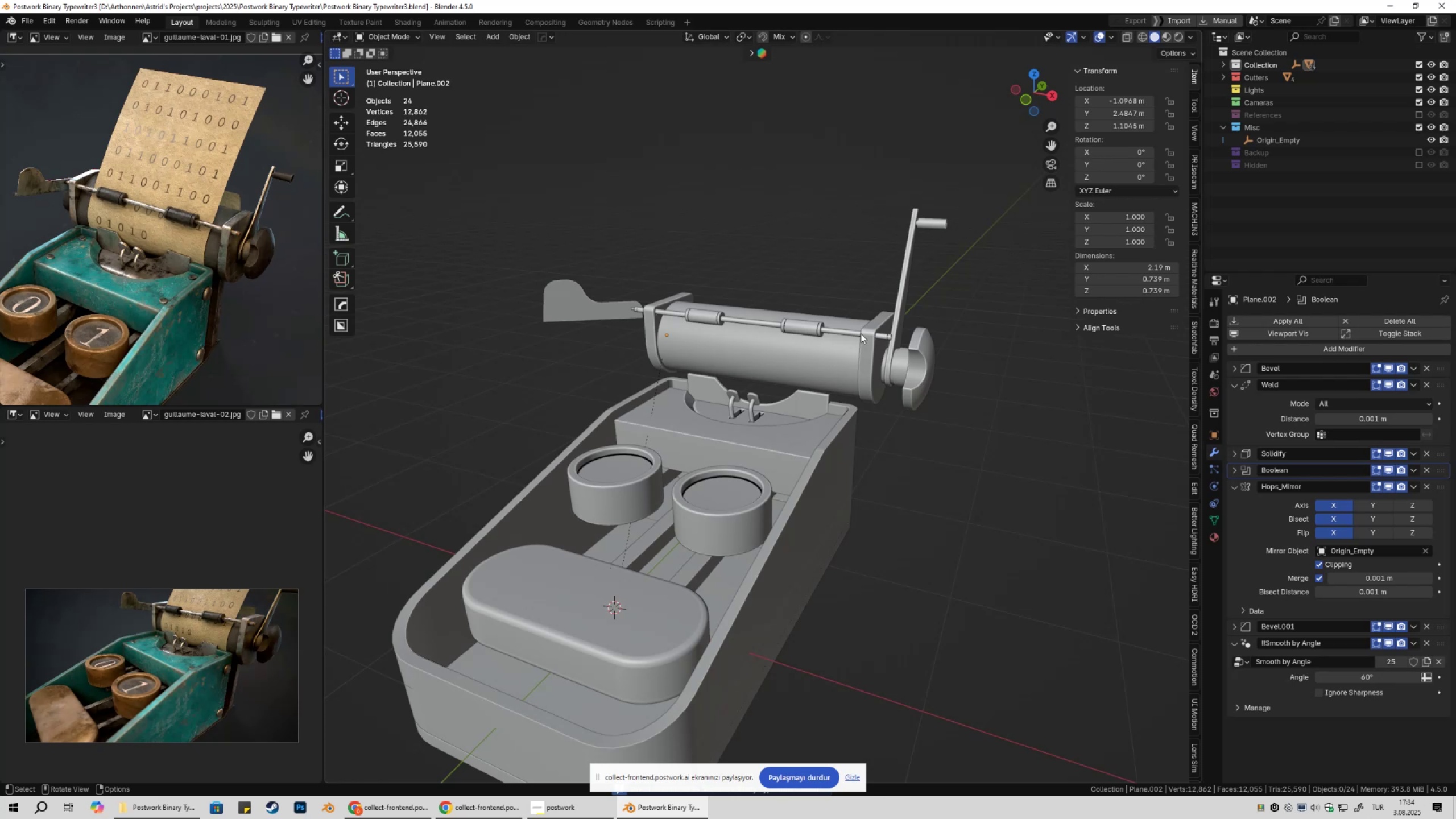 
key(Z)
 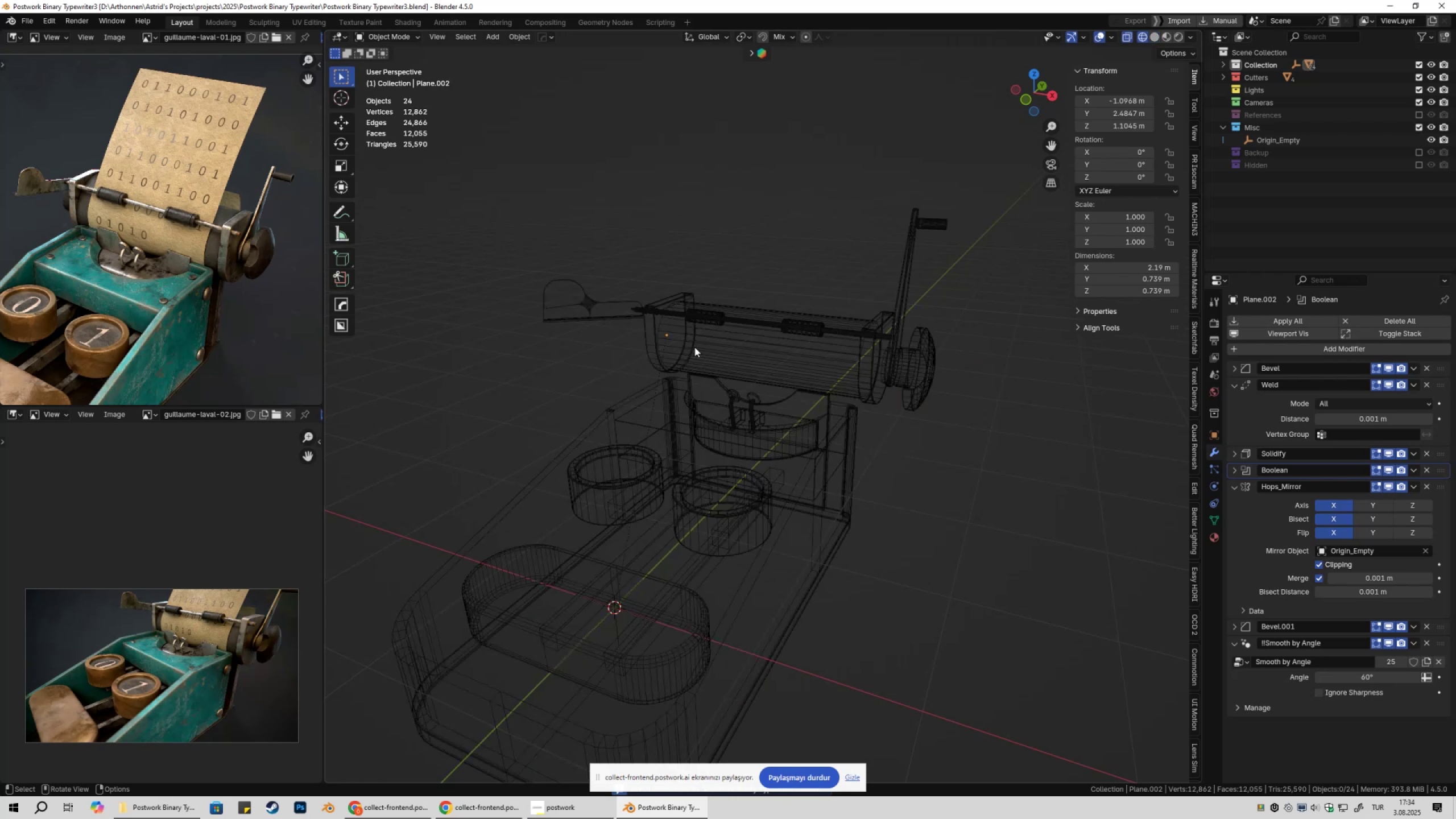 
key(Numpad1)
 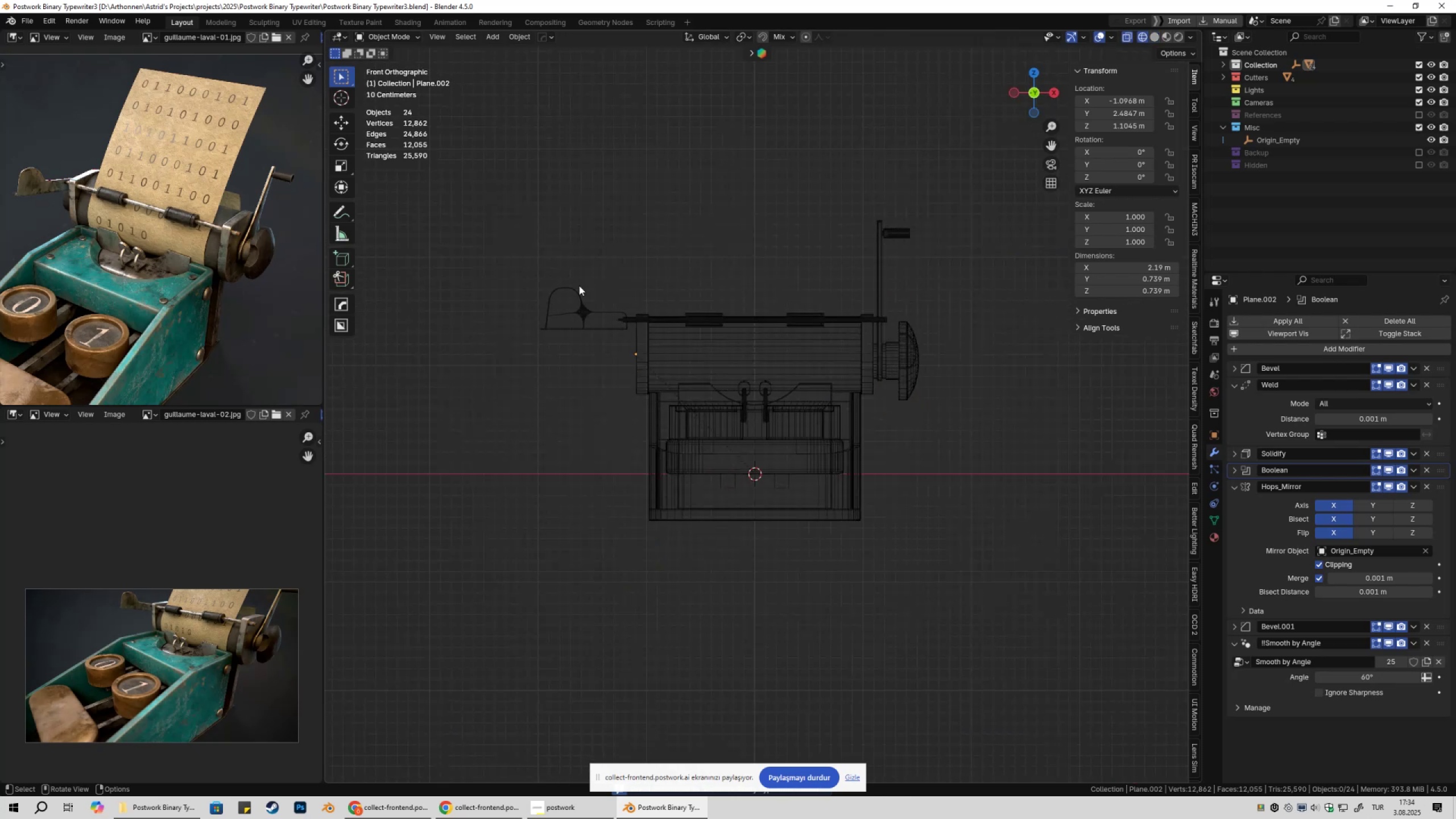 
left_click_drag(start_coordinate=[522, 179], to_coordinate=[970, 364])
 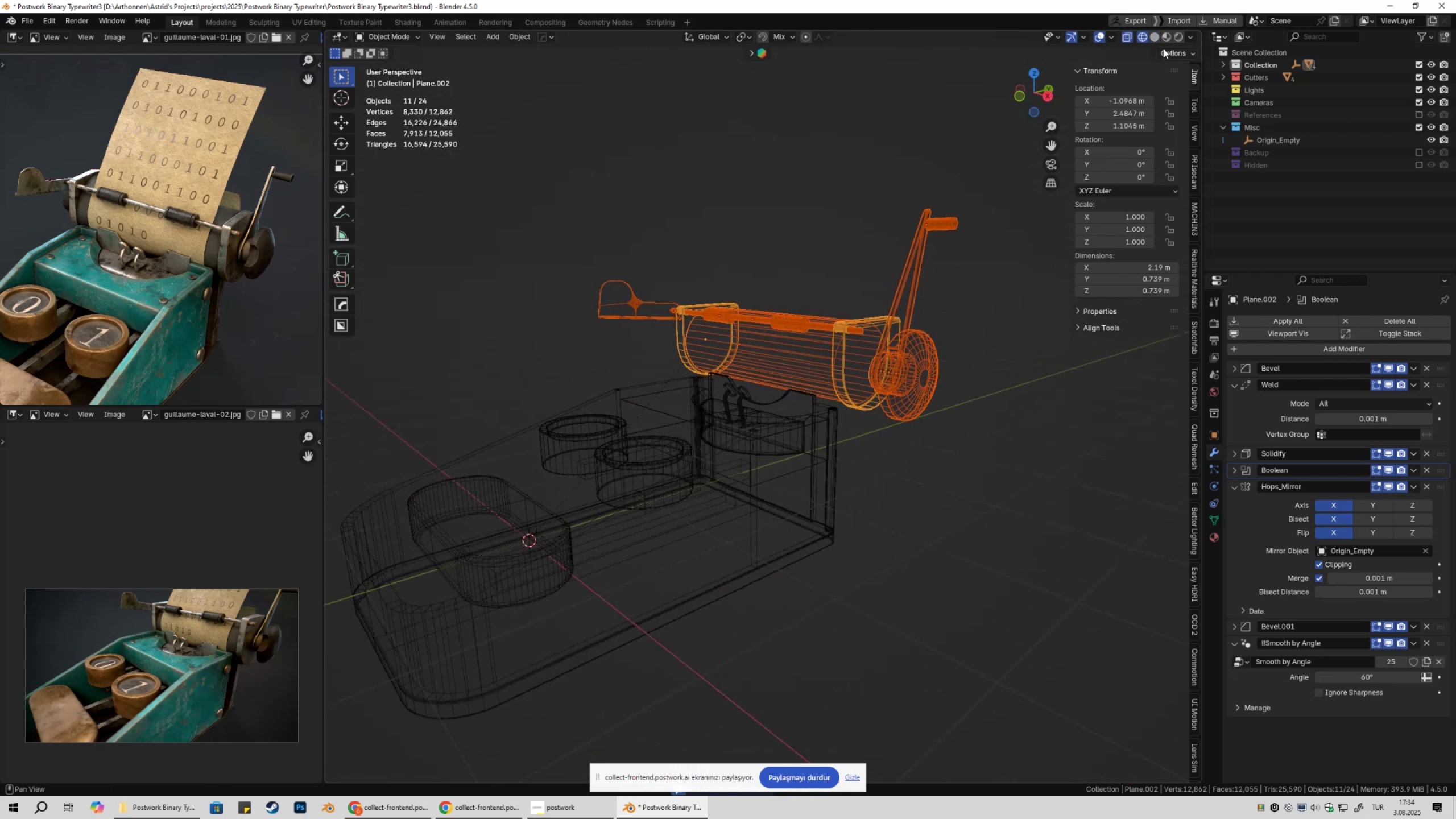 
left_click([1155, 32])
 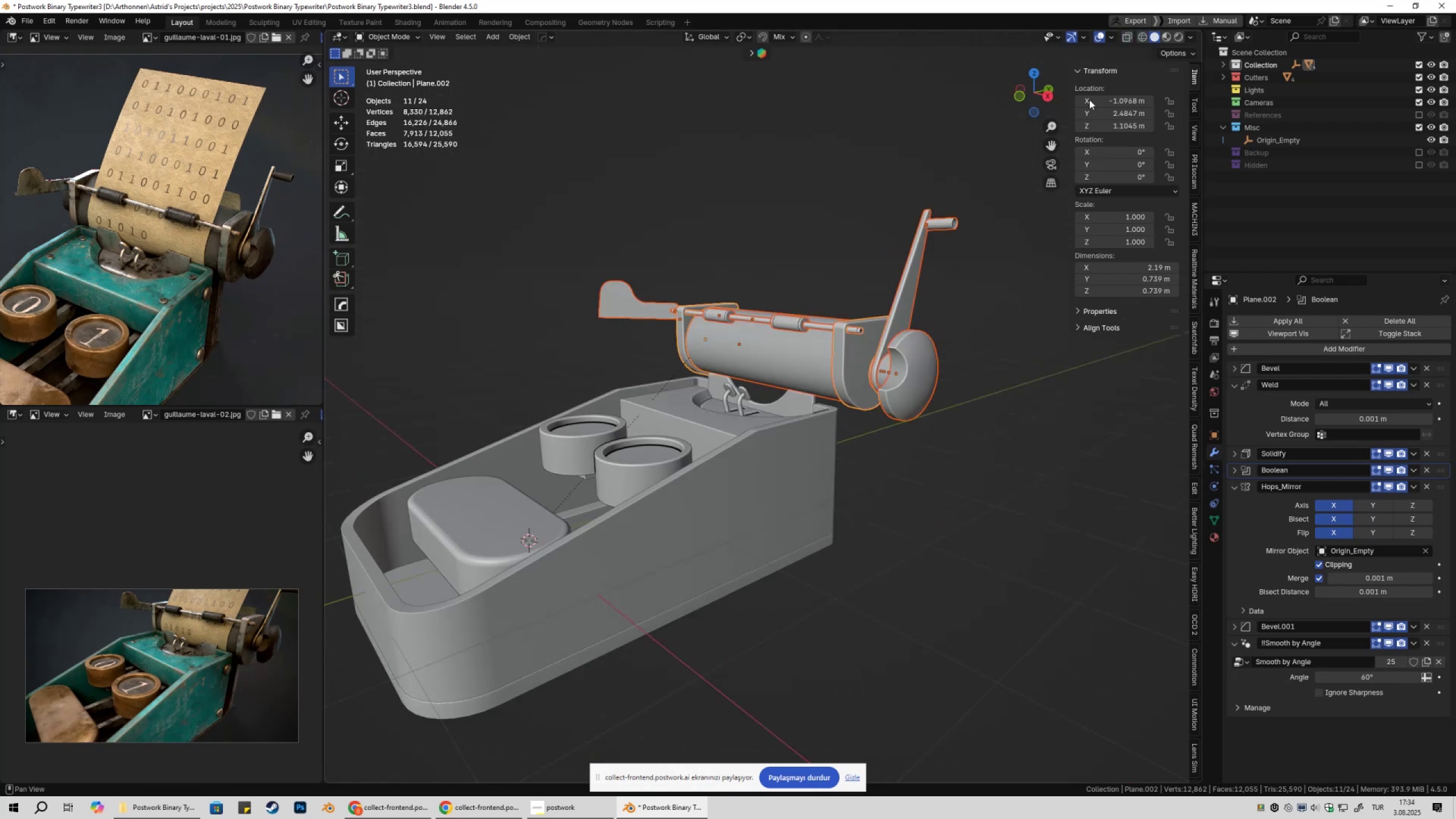 
key(Shift+ShiftLeft)
 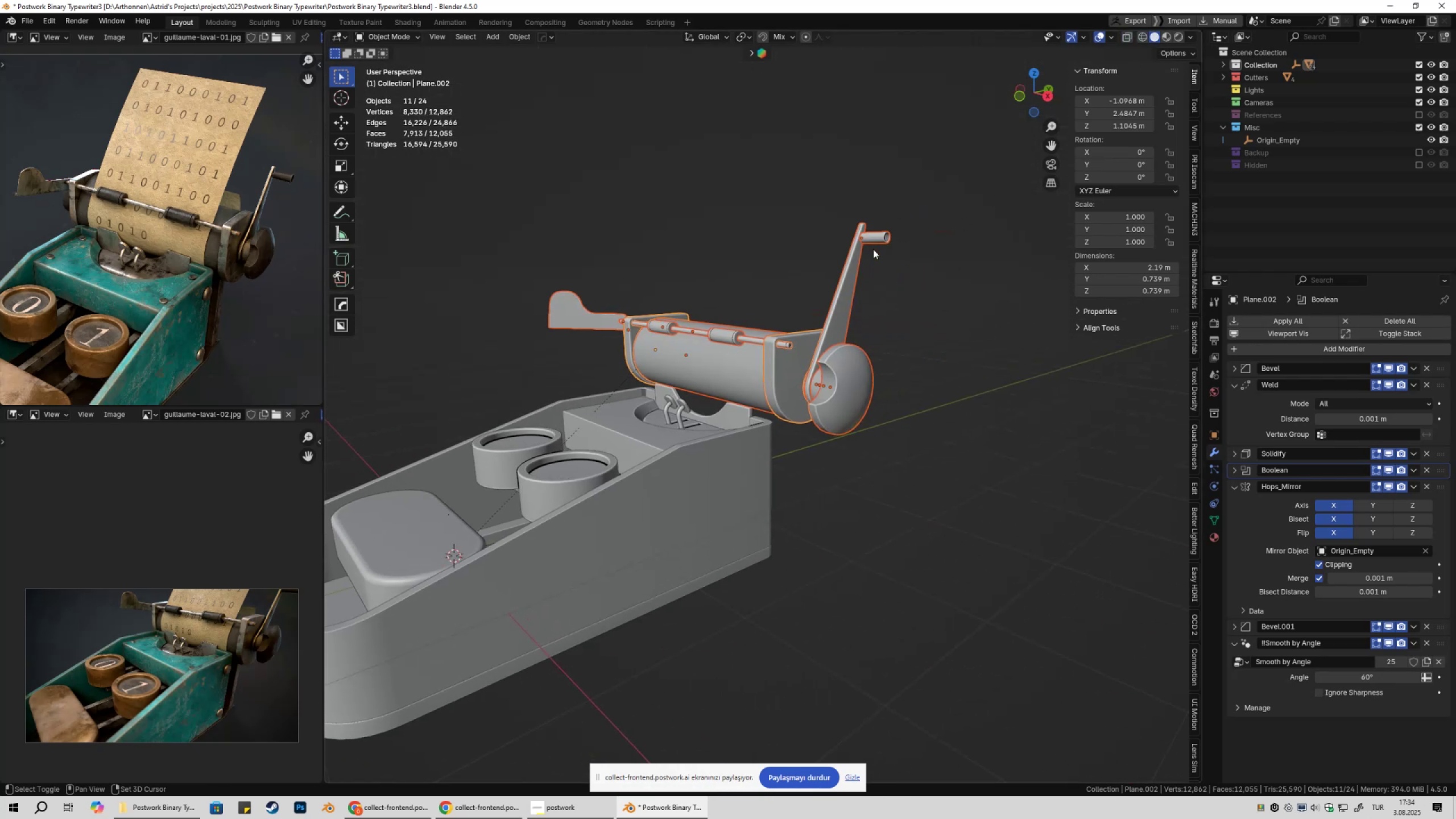 
scroll: coordinate [784, 379], scroll_direction: up, amount: 6.0
 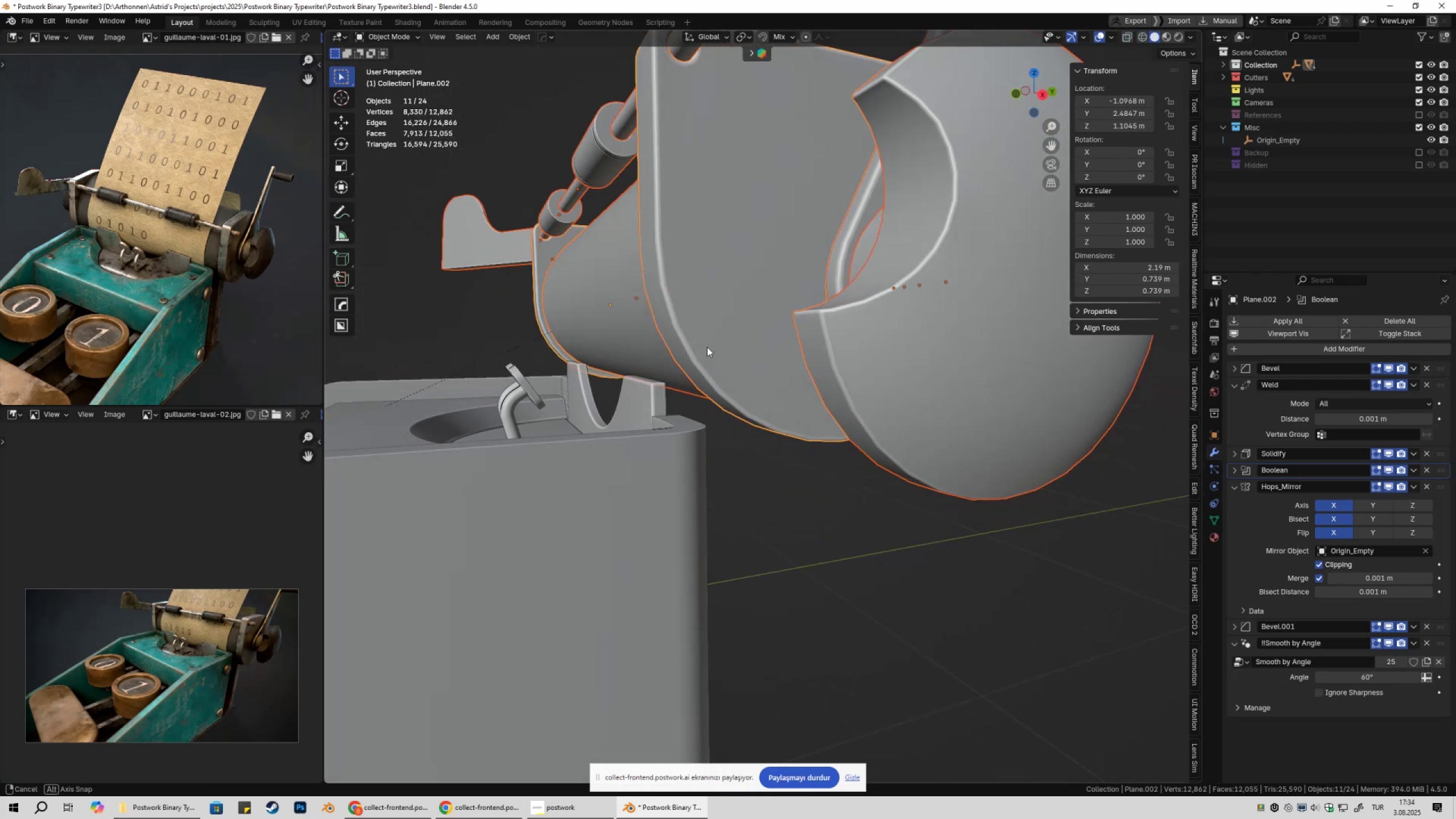 
hold_key(key=ShiftLeft, duration=0.3)
 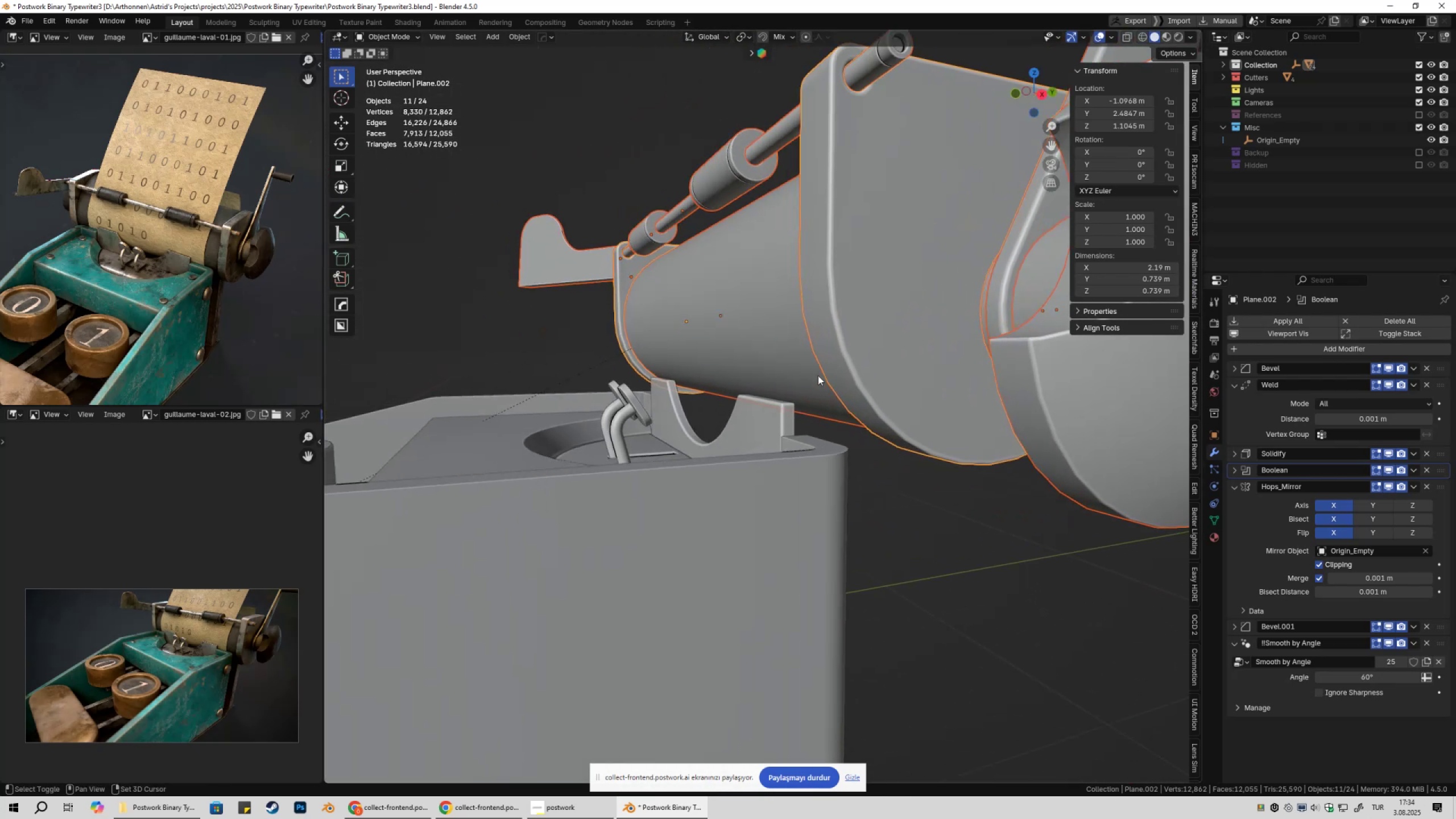 
scroll: coordinate [811, 395], scroll_direction: up, amount: 7.0
 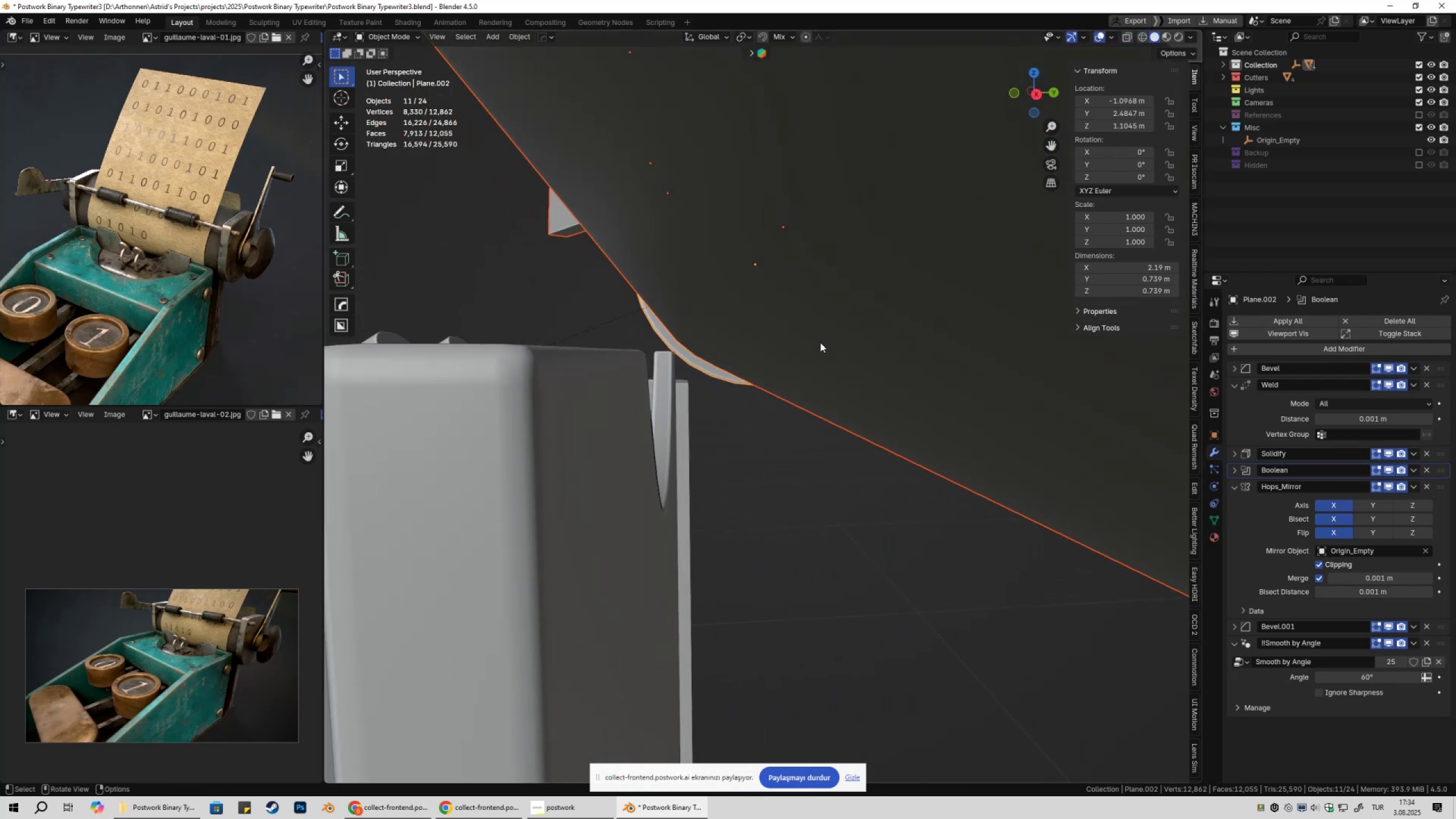 
middle_click([820, 342])
 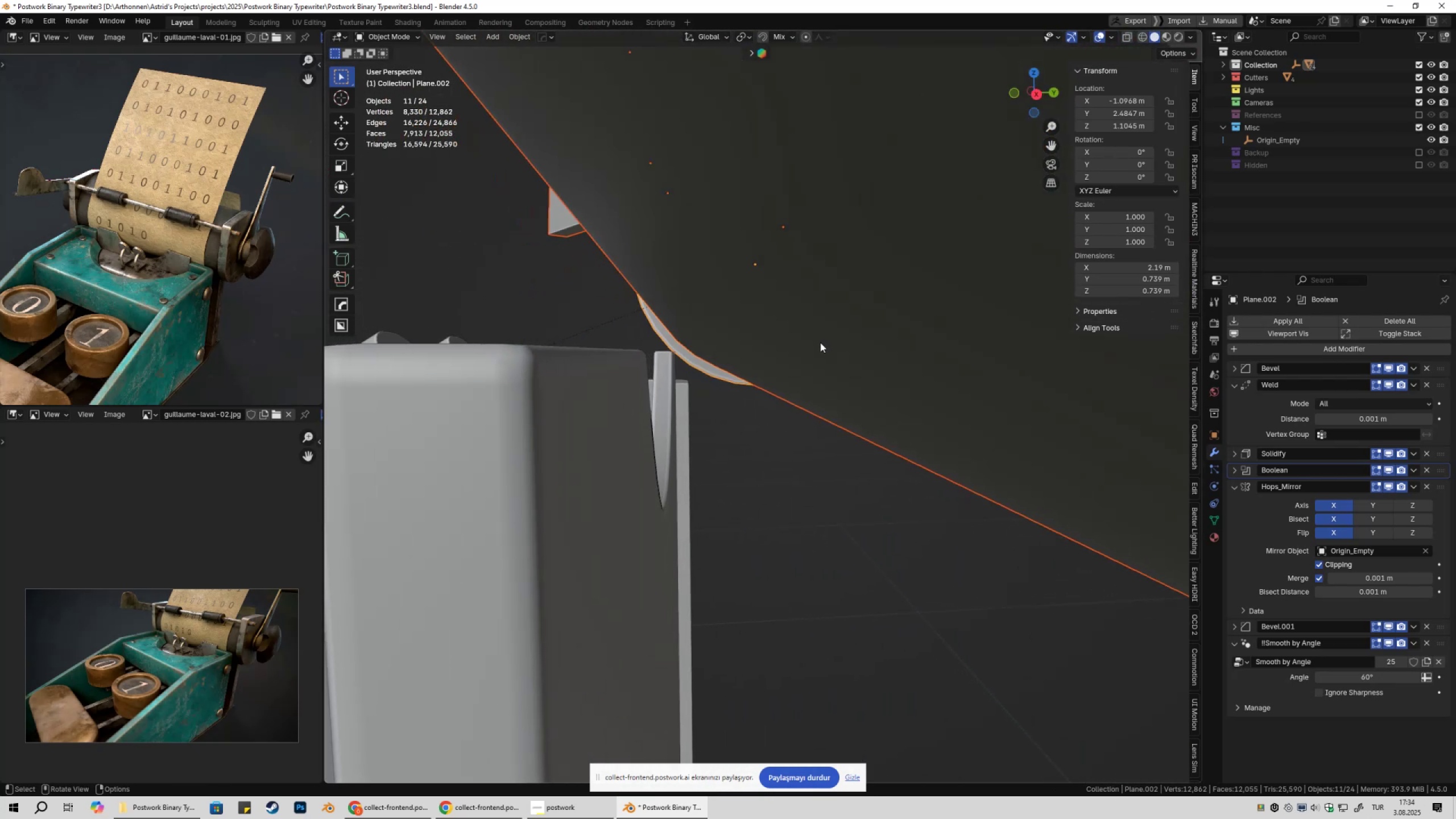 
type(gz)
 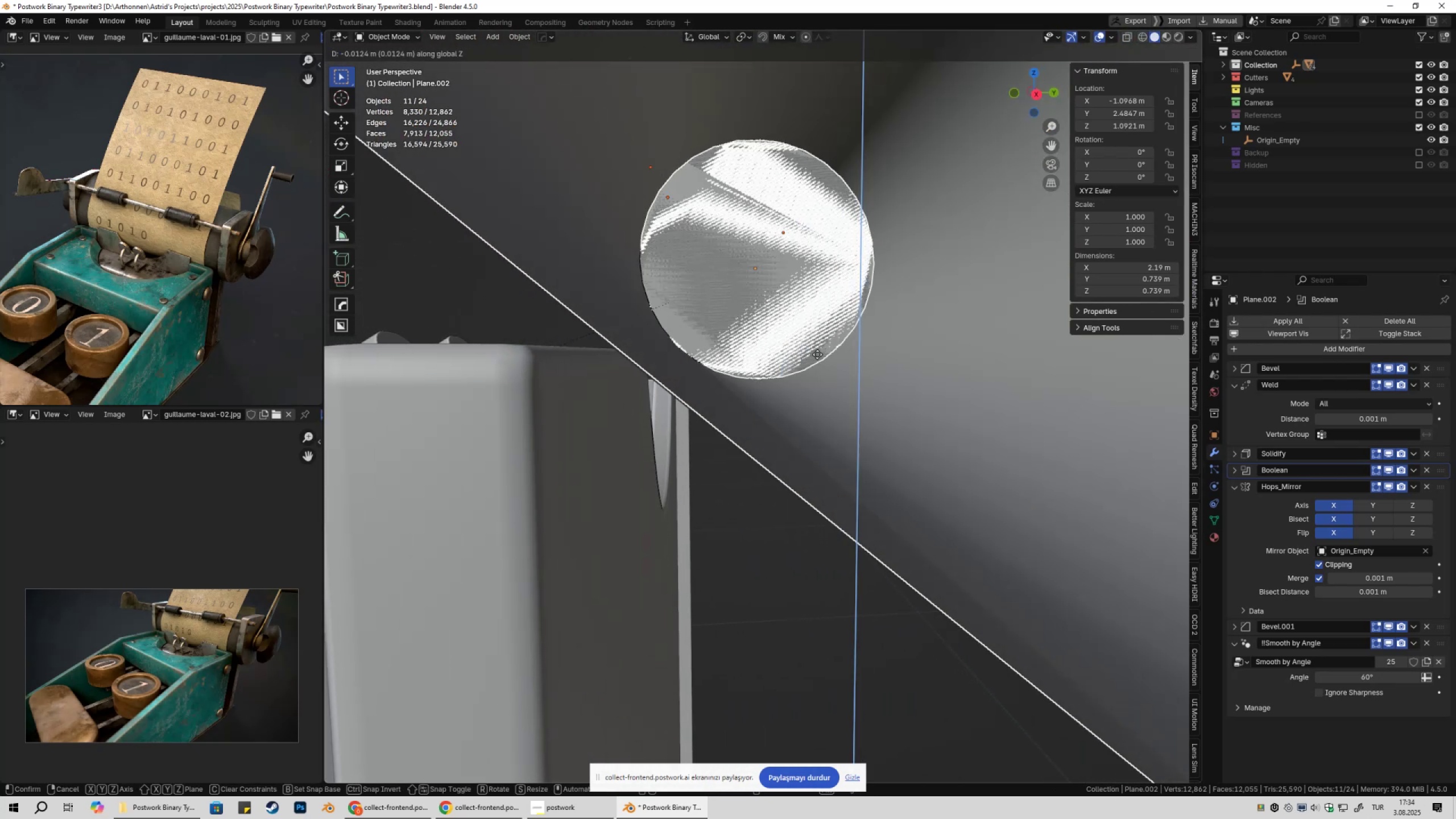 
hold_key(key=ShiftLeft, duration=1.04)
left_click([834, 343])
 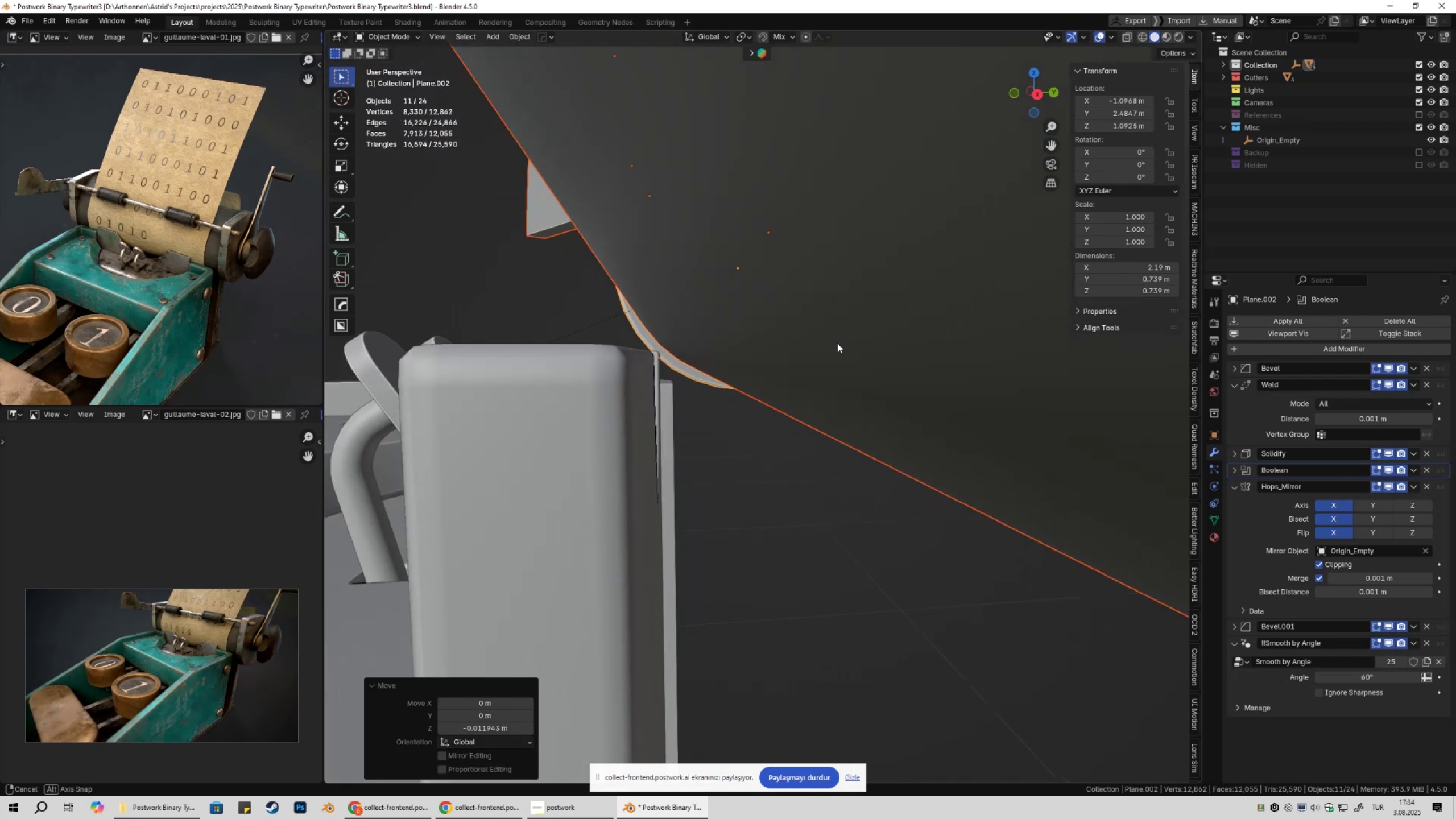 
type(gz)
 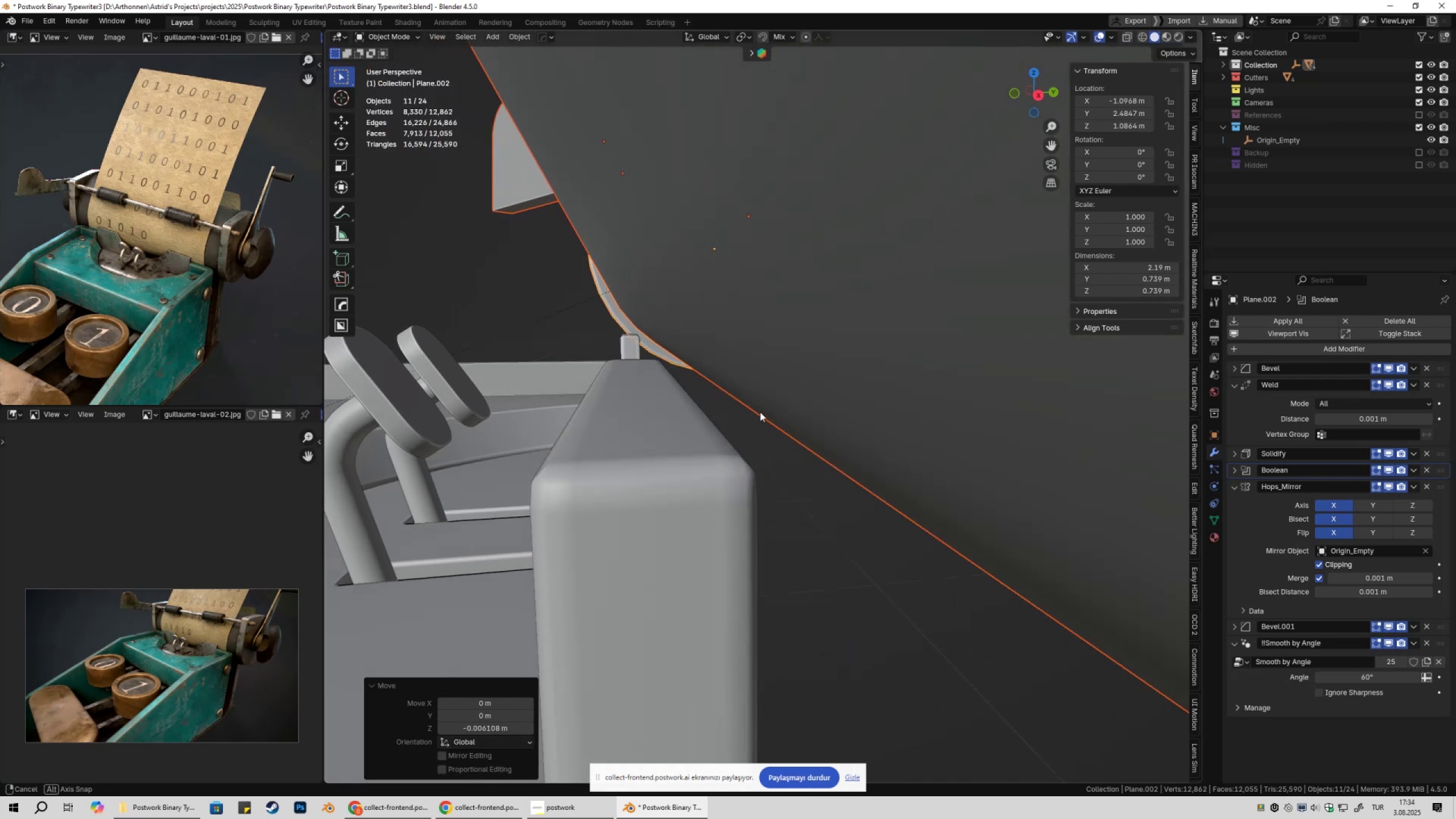 
middle_click([756, 408])
 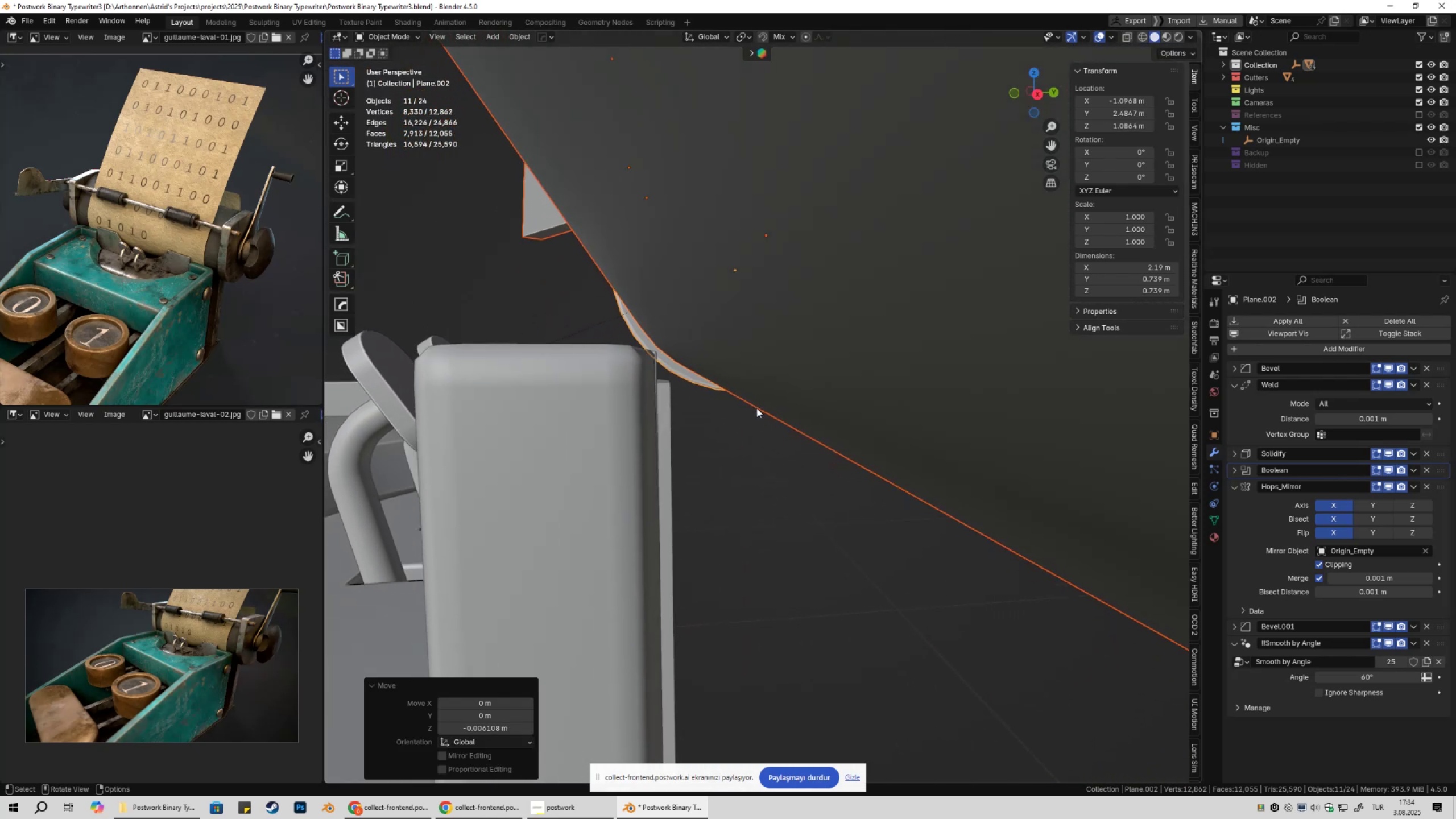 
type(gz)
 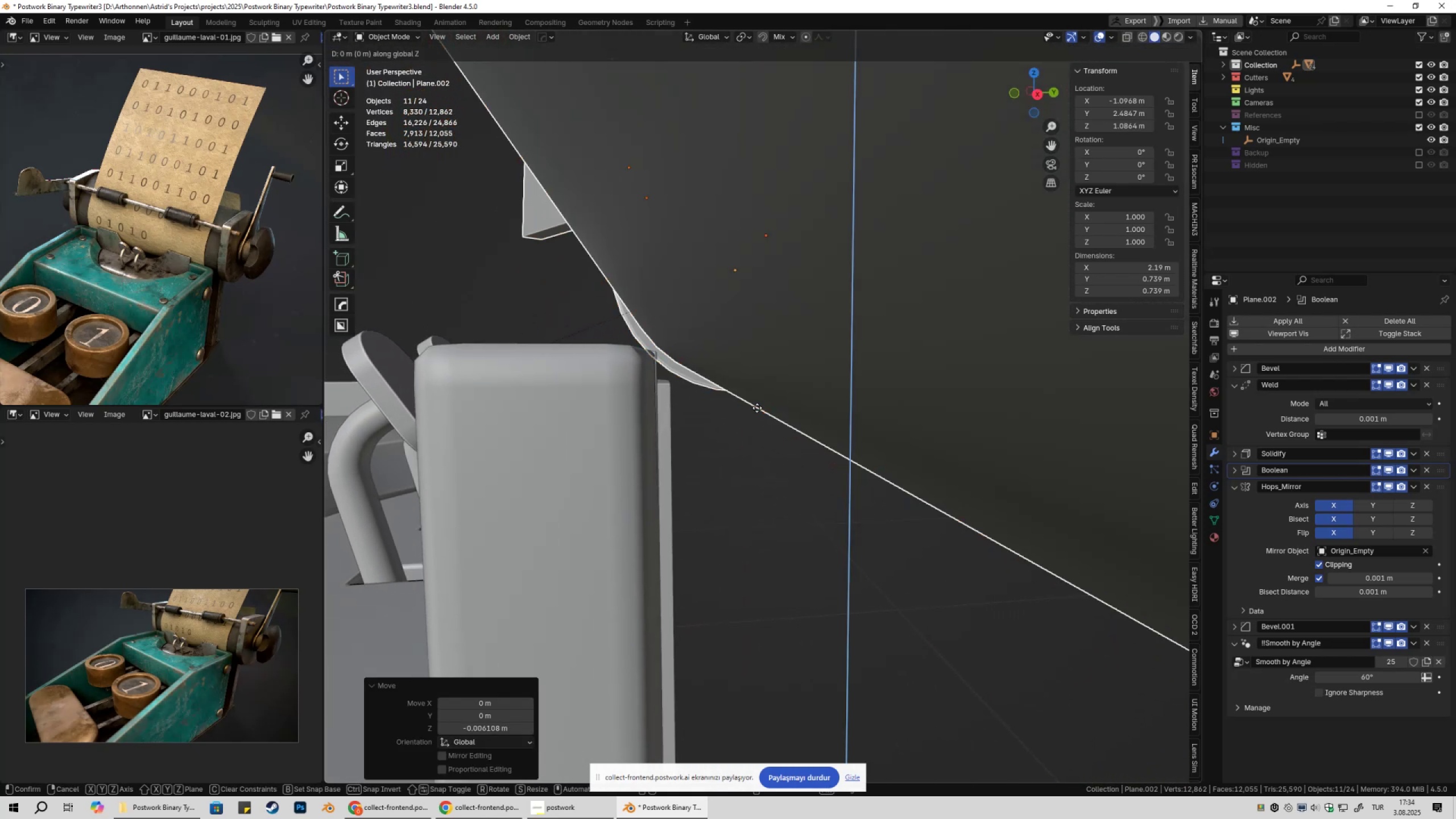 
hold_key(key=ShiftLeft, duration=1.43)
 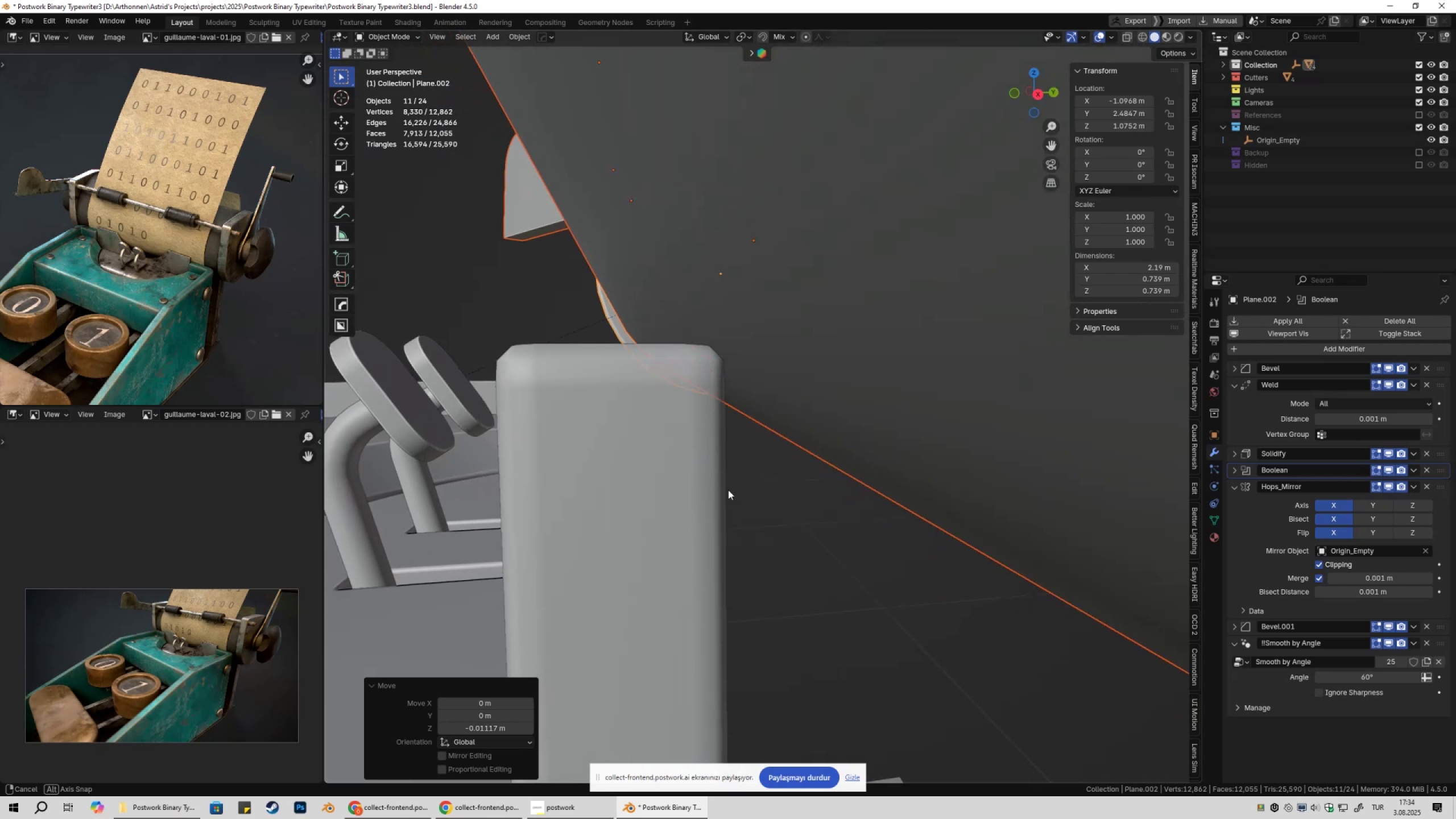 
type(gz)
 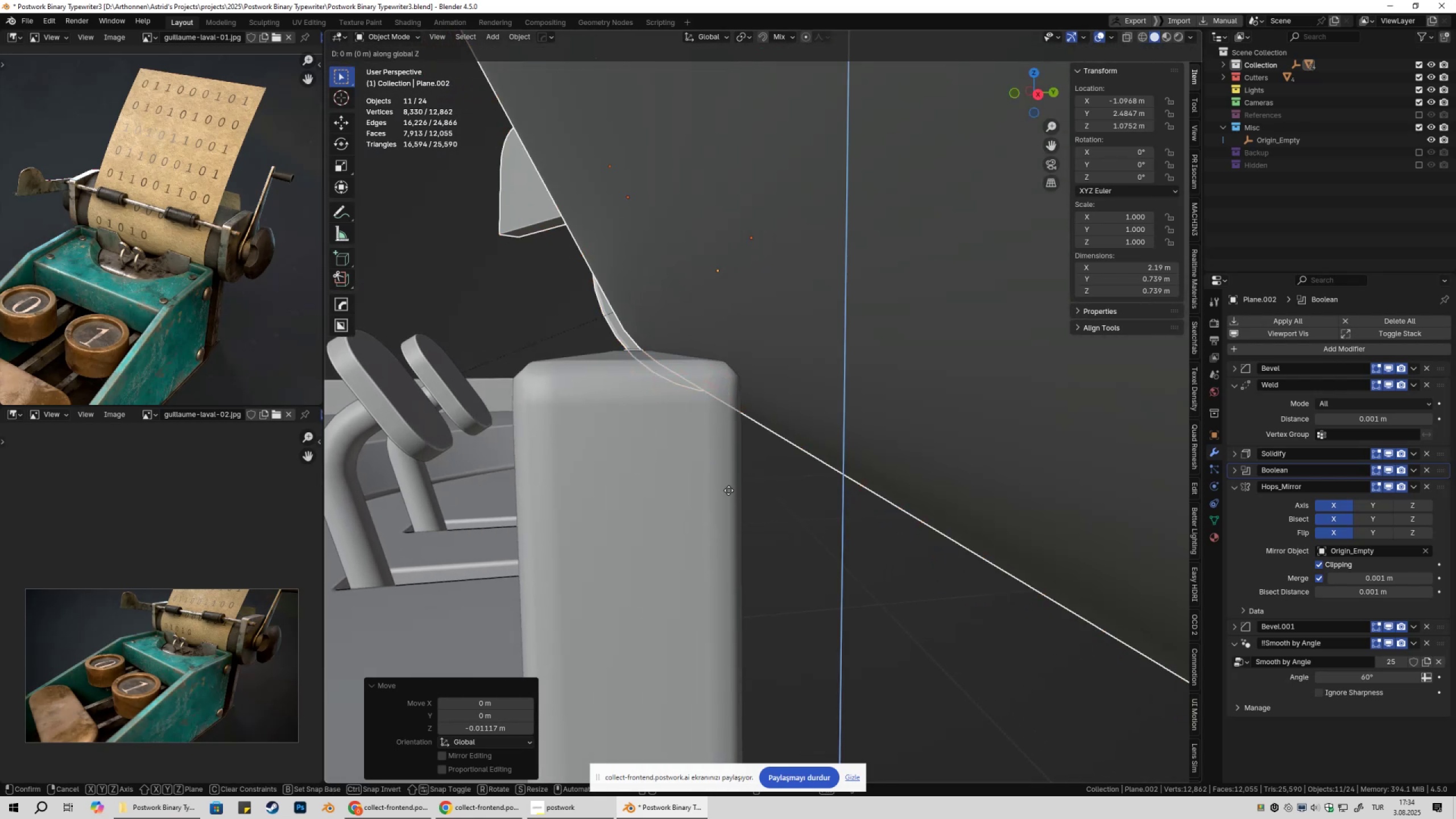 
hold_key(key=ShiftLeft, duration=0.65)
left_click([731, 478])
 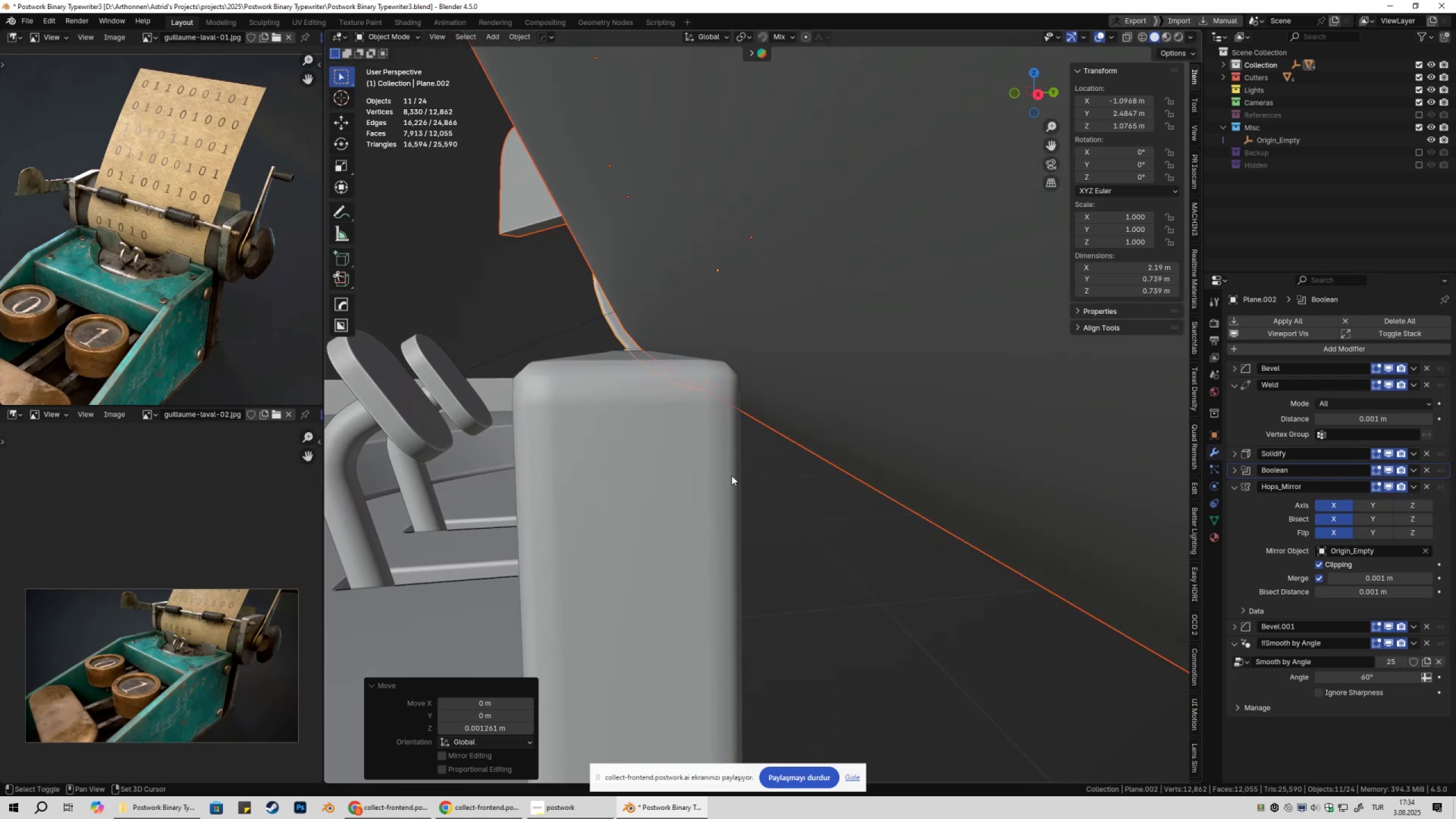 
scroll: coordinate [747, 471], scroll_direction: down, amount: 9.0
 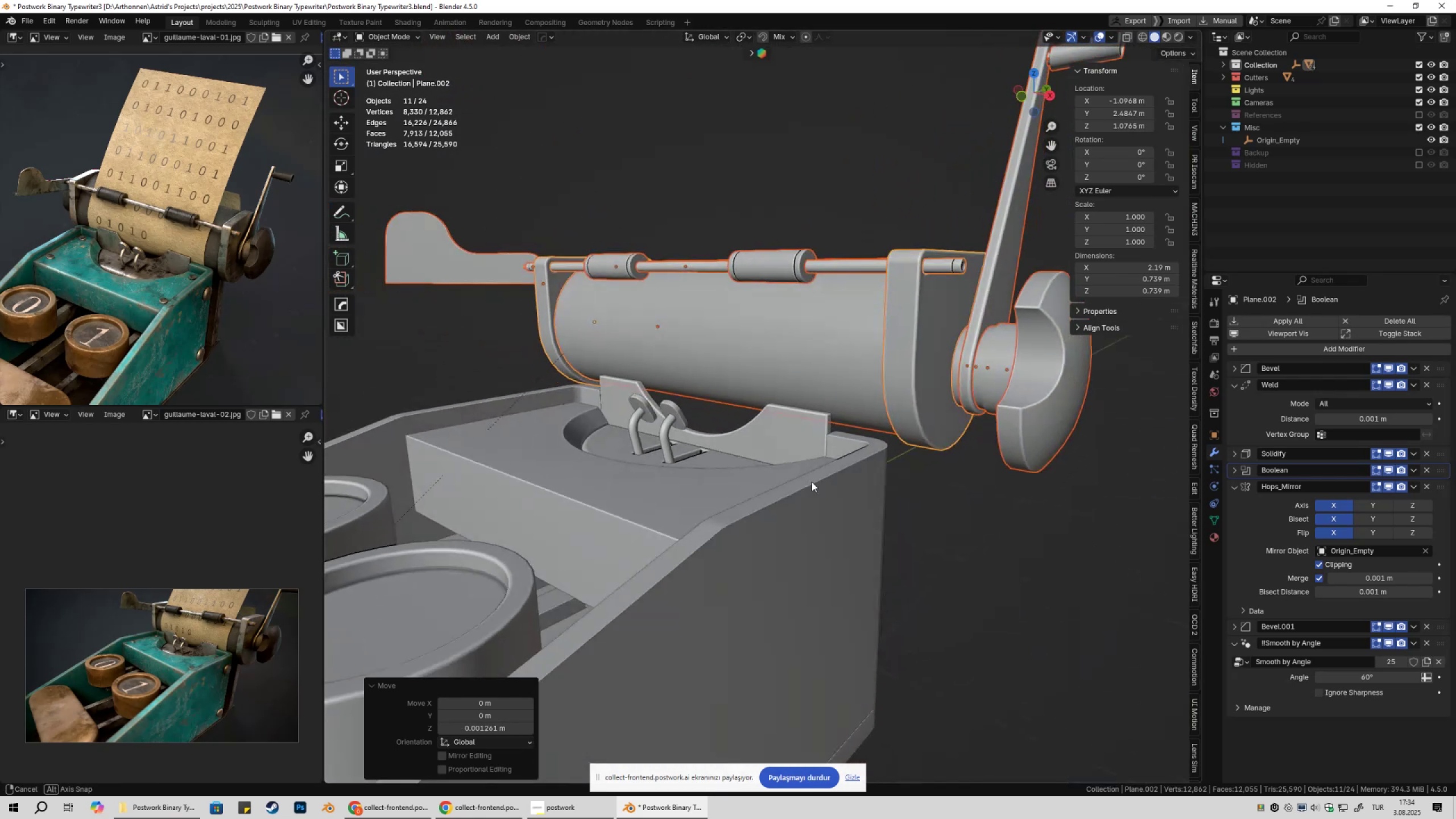 
left_click([899, 571])
 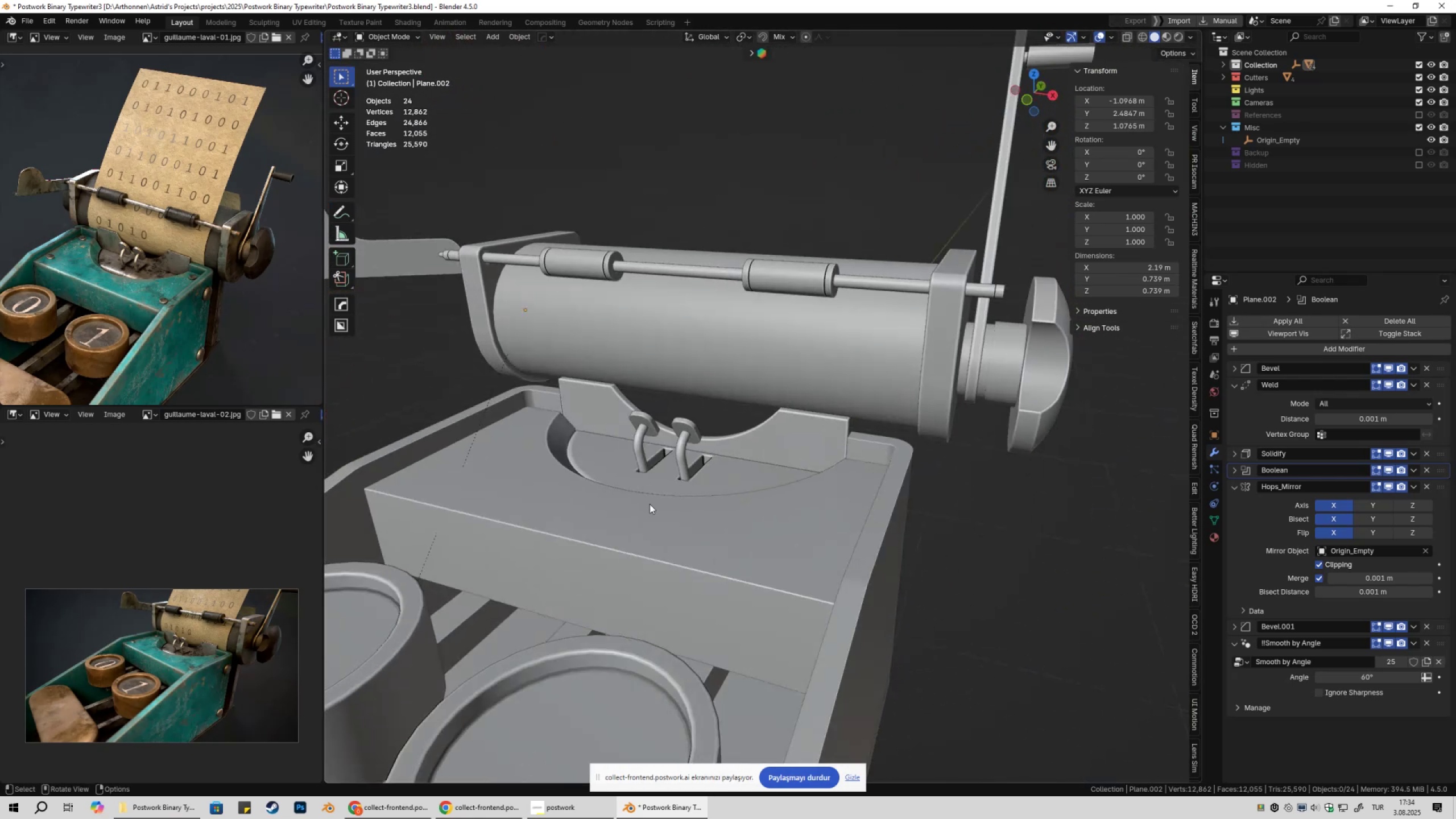 
key(Shift+ShiftLeft)
 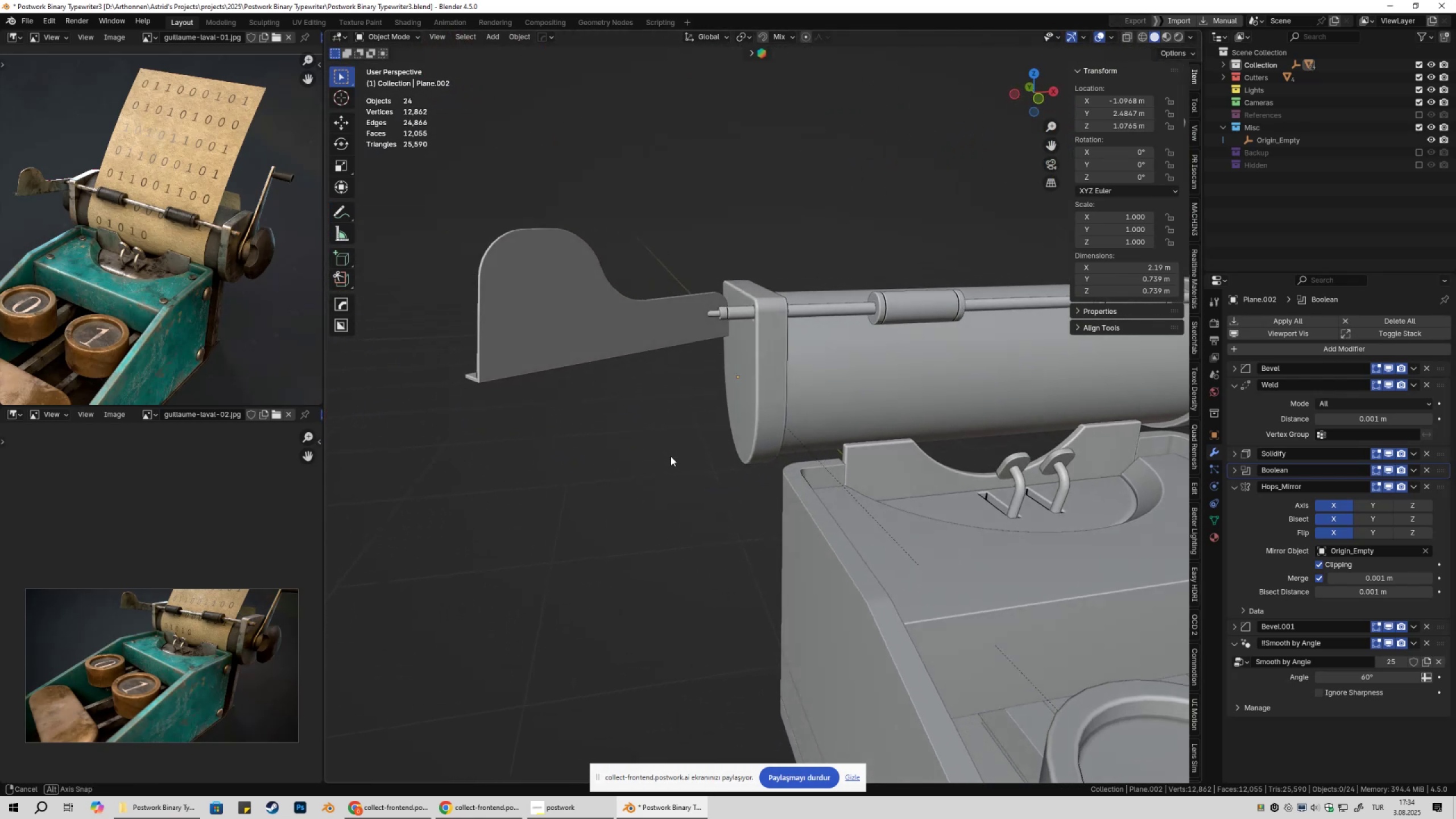 
scroll: coordinate [707, 459], scroll_direction: down, amount: 3.0
 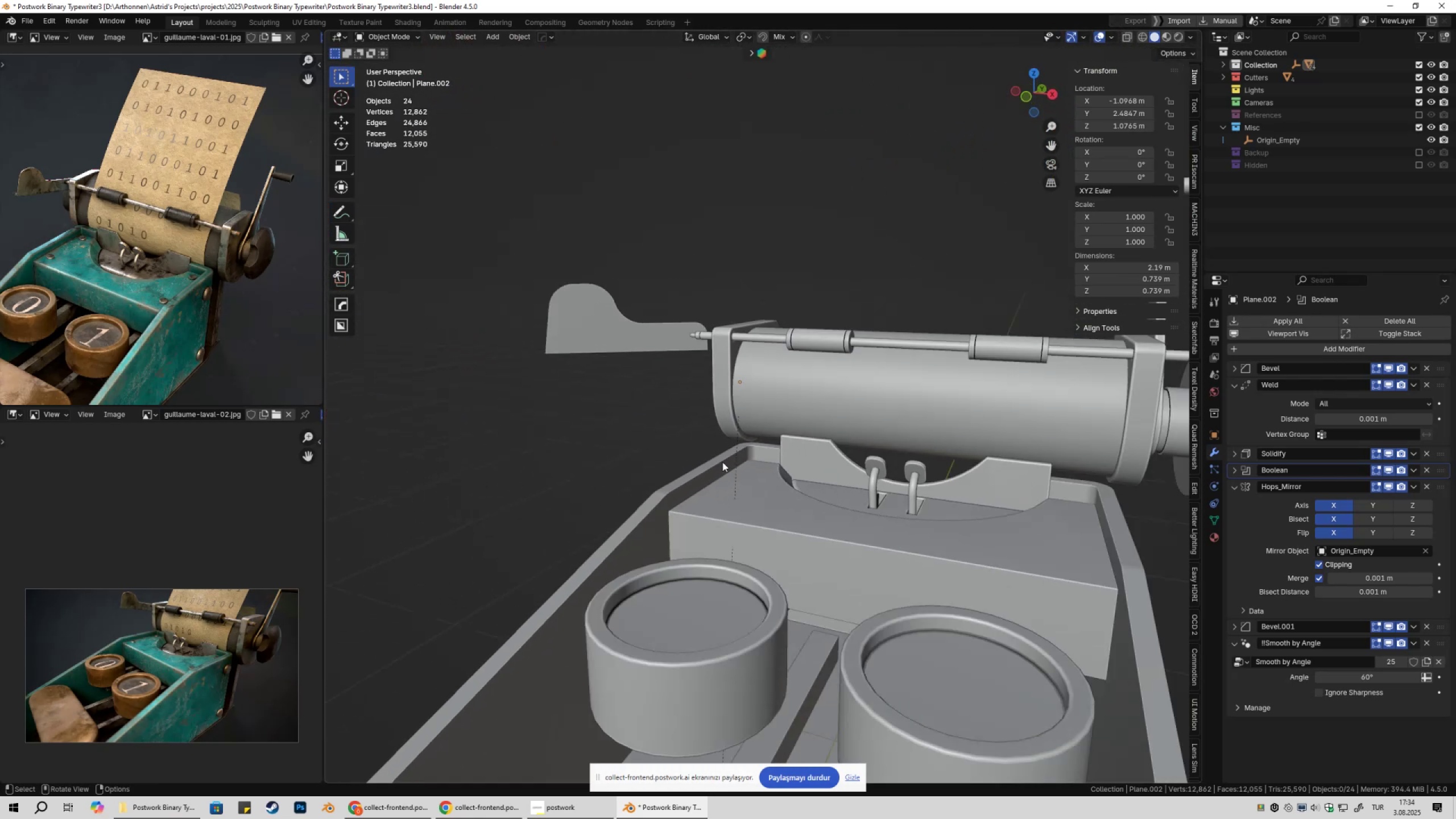 
key(Shift+ShiftLeft)
 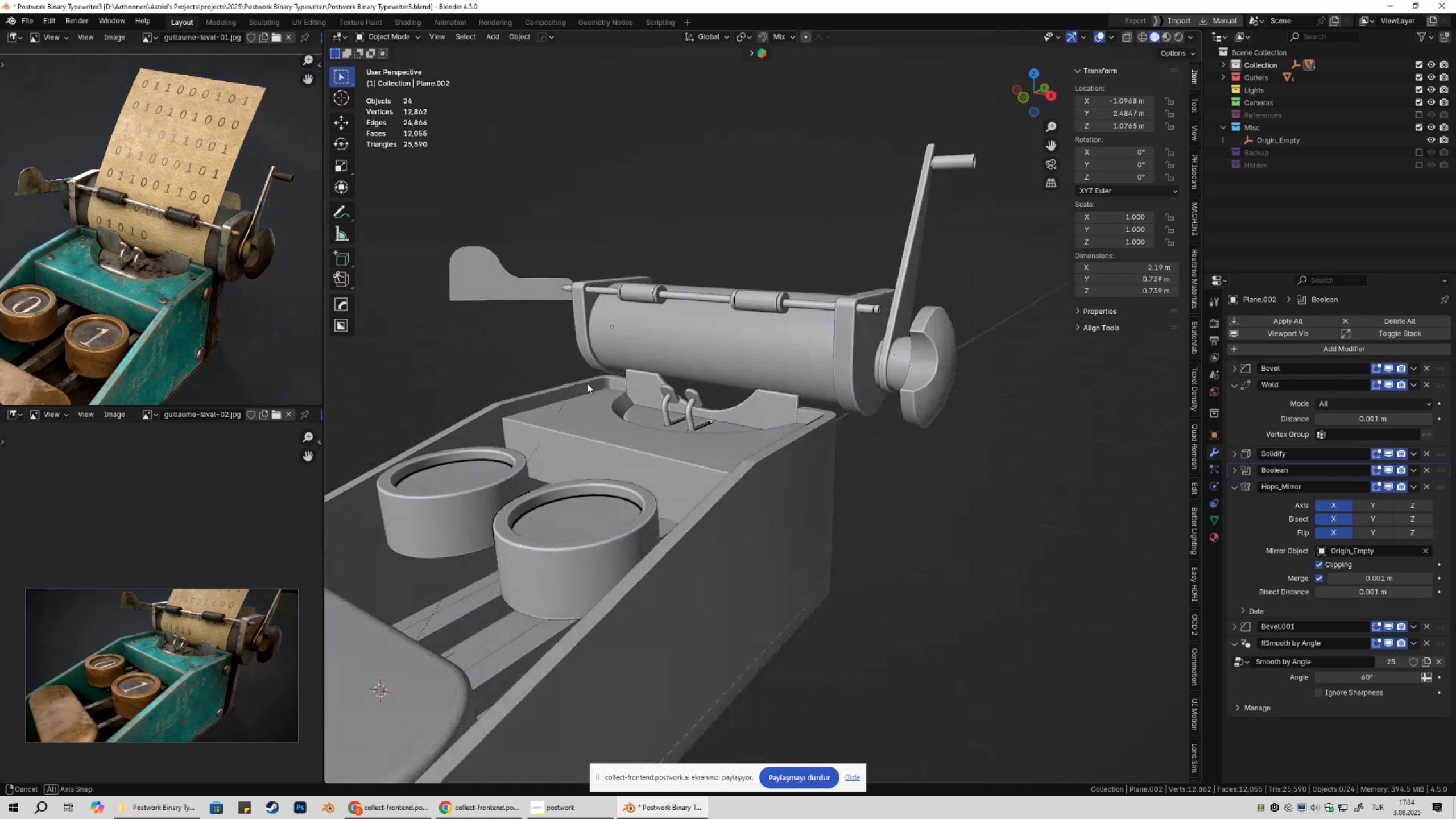 
key(Shift+ShiftLeft)
 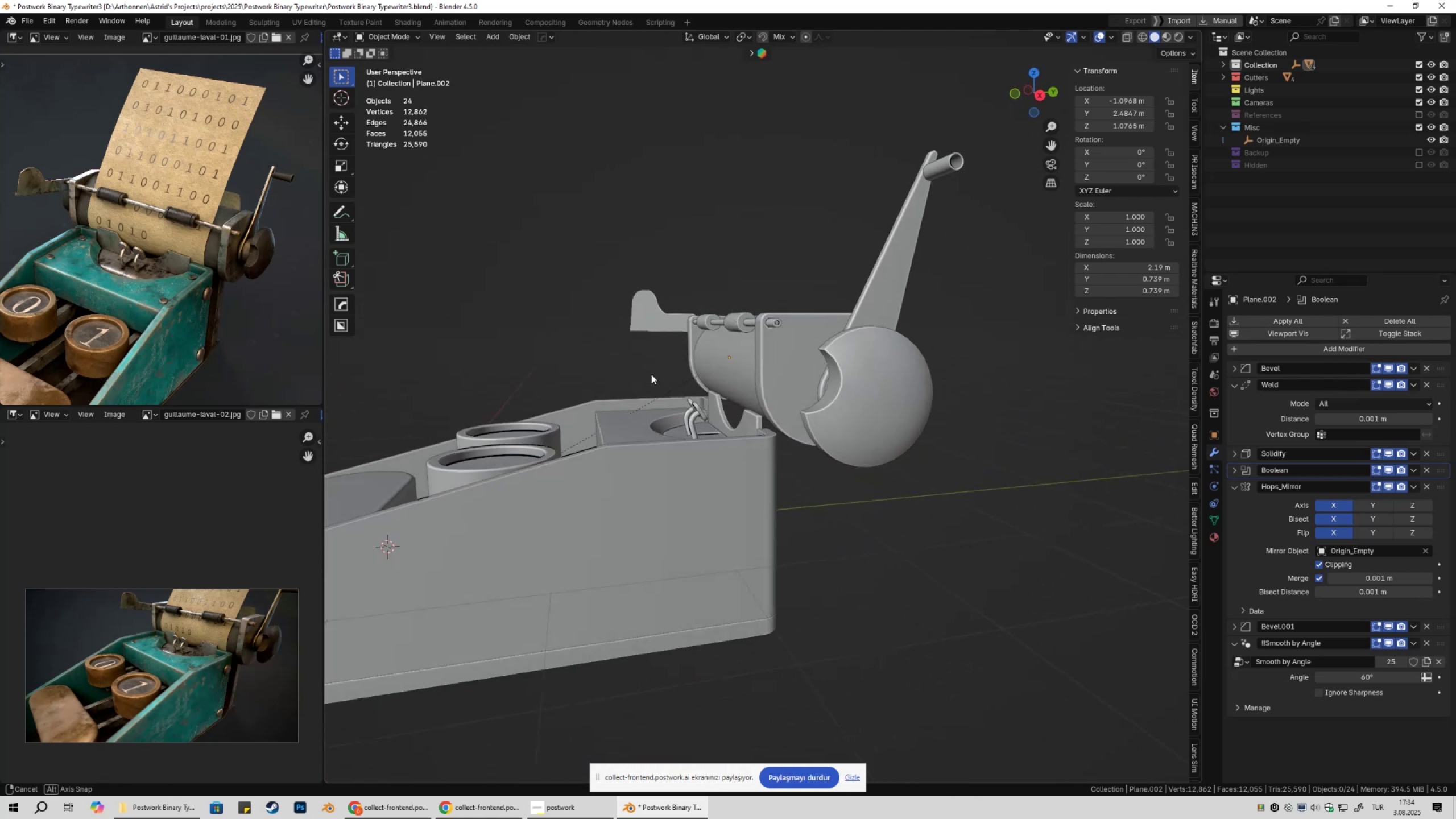 
scroll: coordinate [657, 369], scroll_direction: up, amount: 3.0
 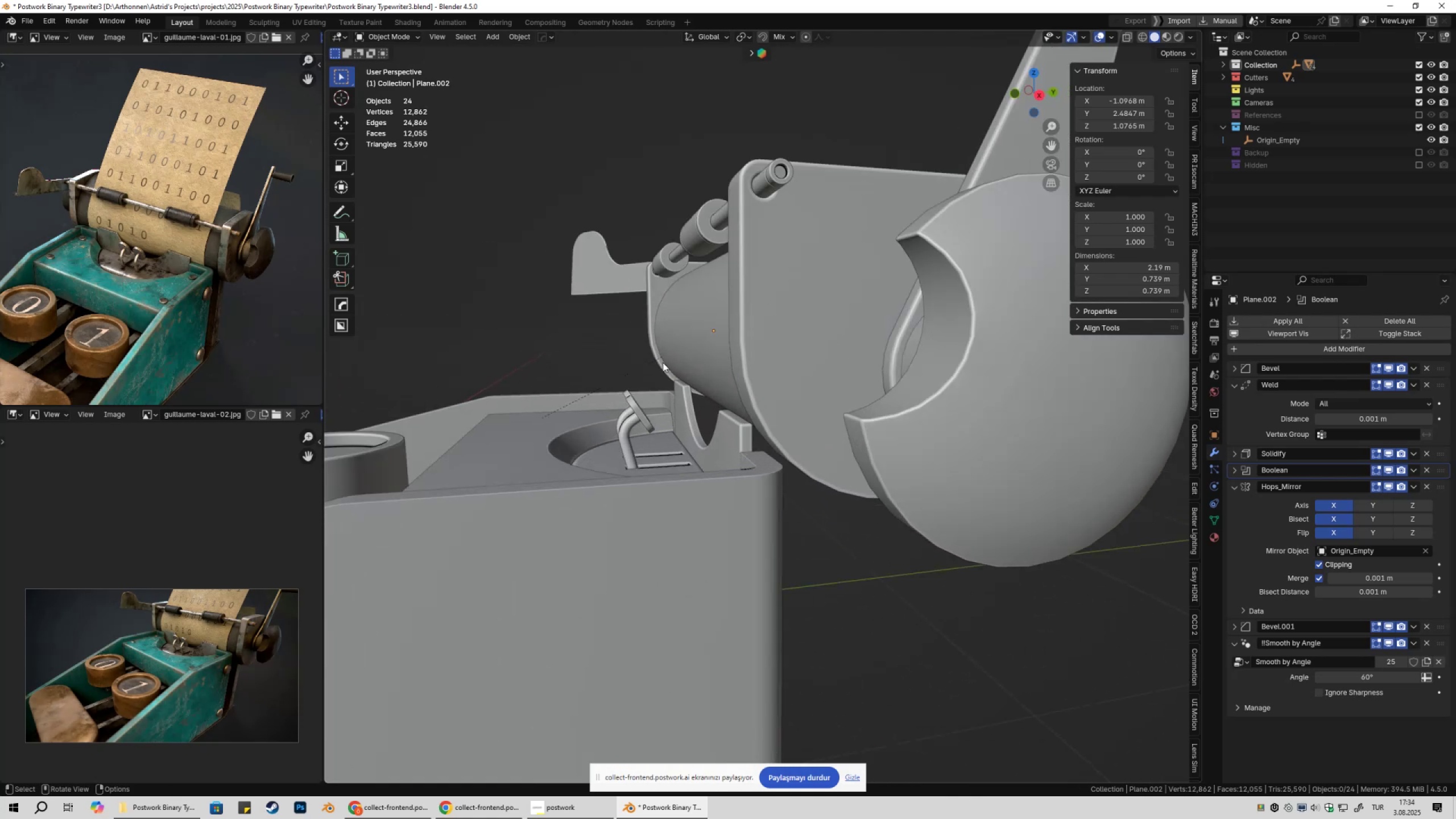 
key(Shift+ShiftLeft)
 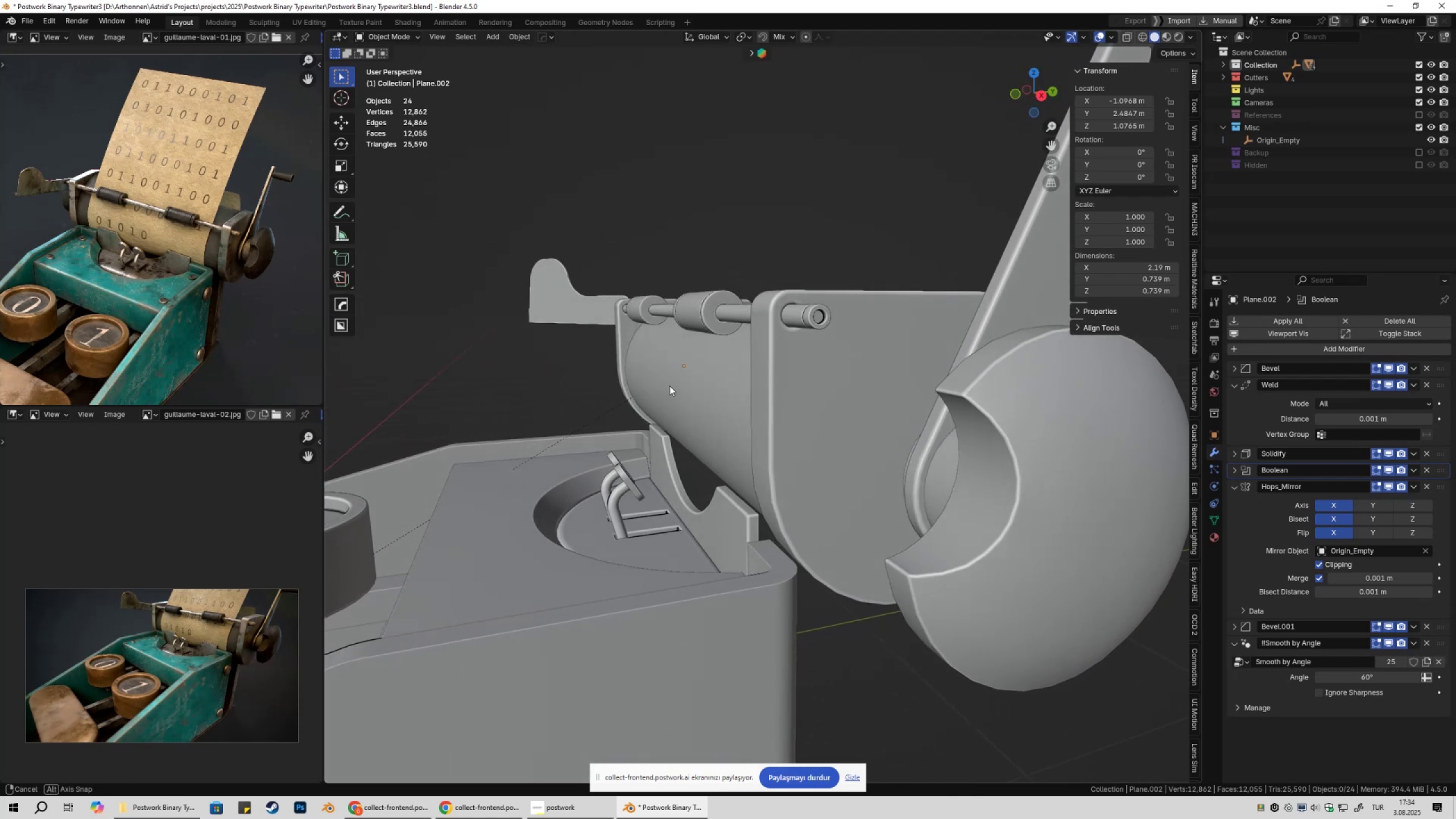 
key(Shift+ShiftLeft)
 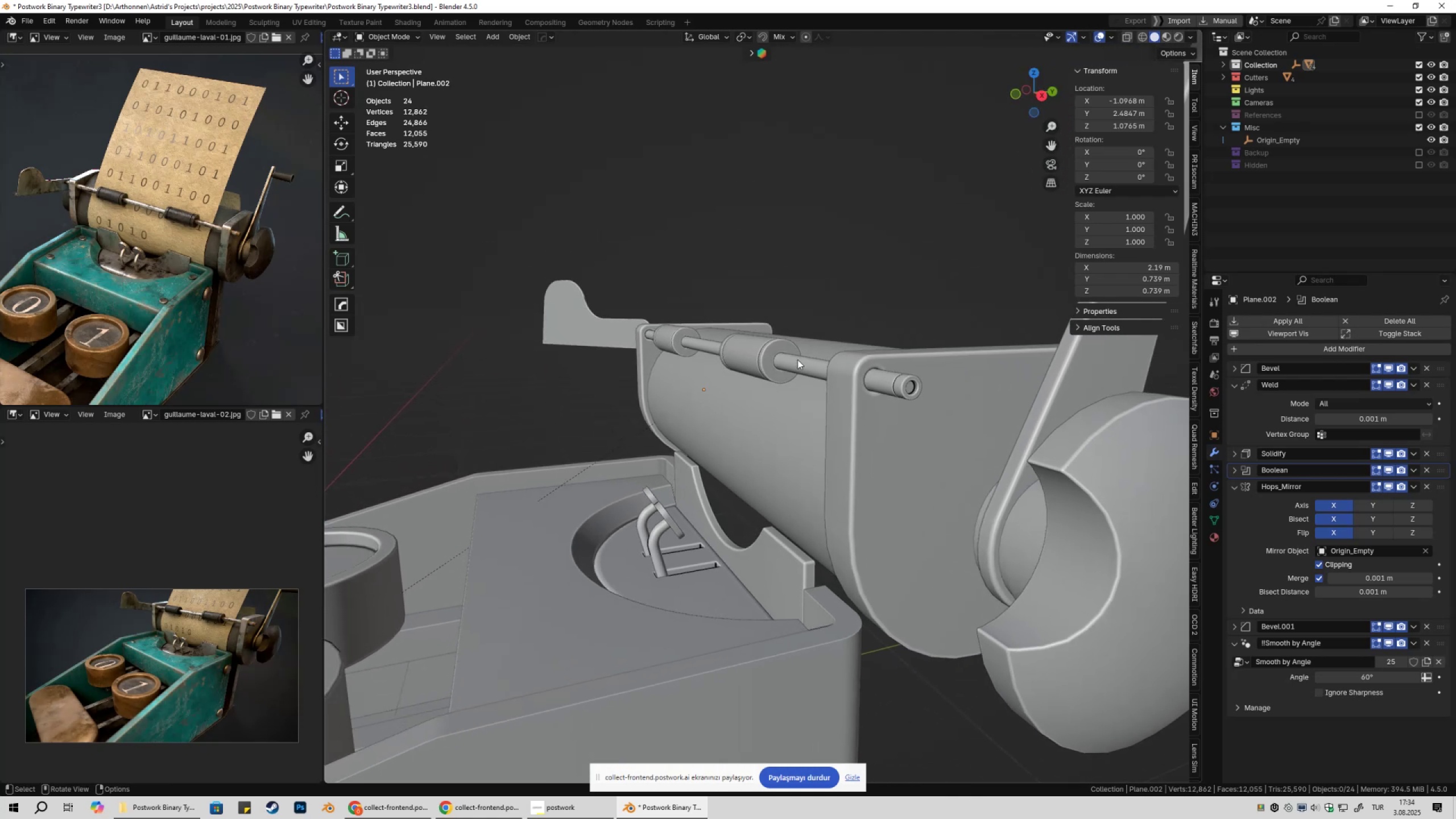 
left_click([803, 361])
 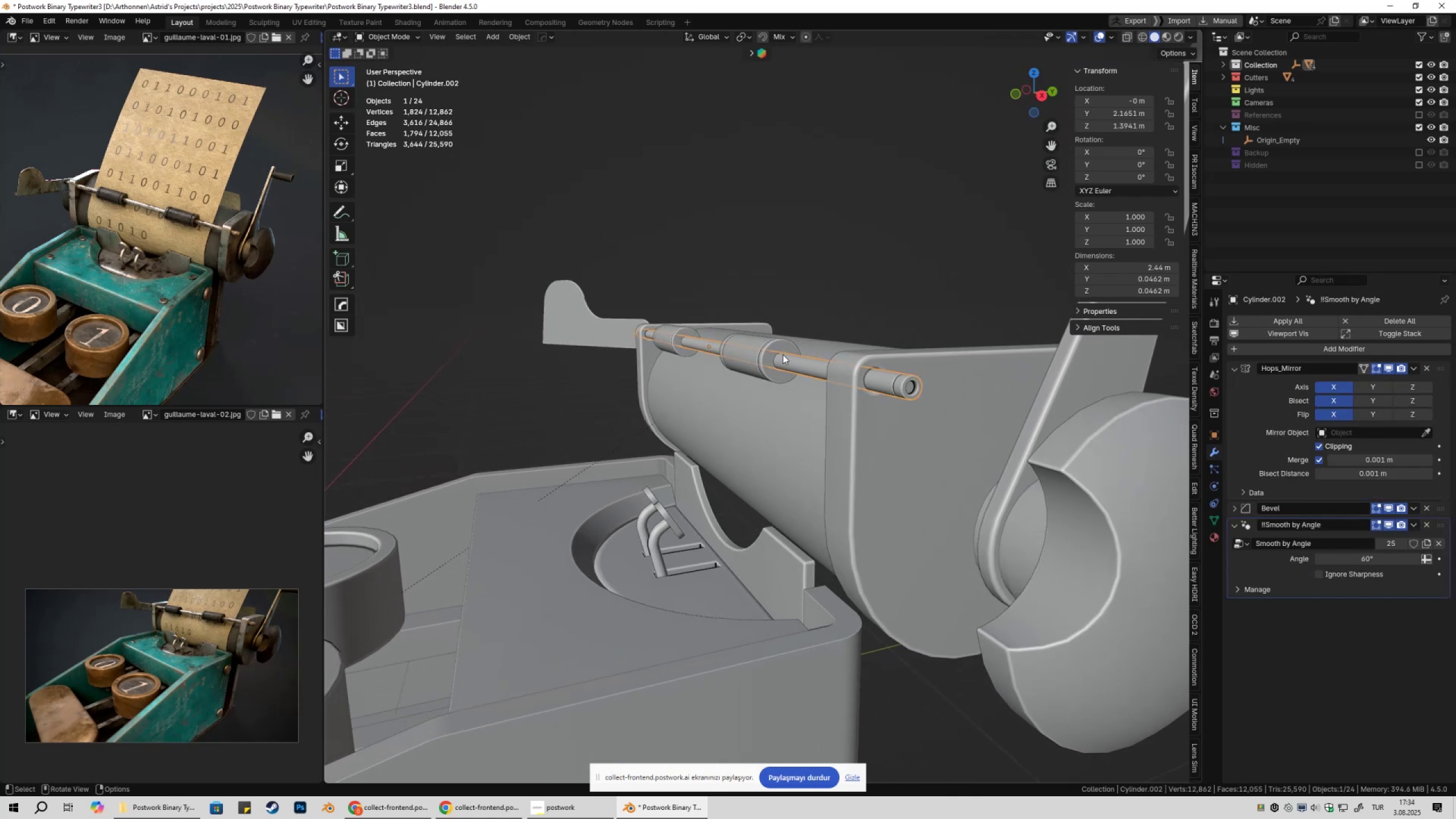 
hold_key(key=ShiftLeft, duration=0.31)
double_click([738, 338])
 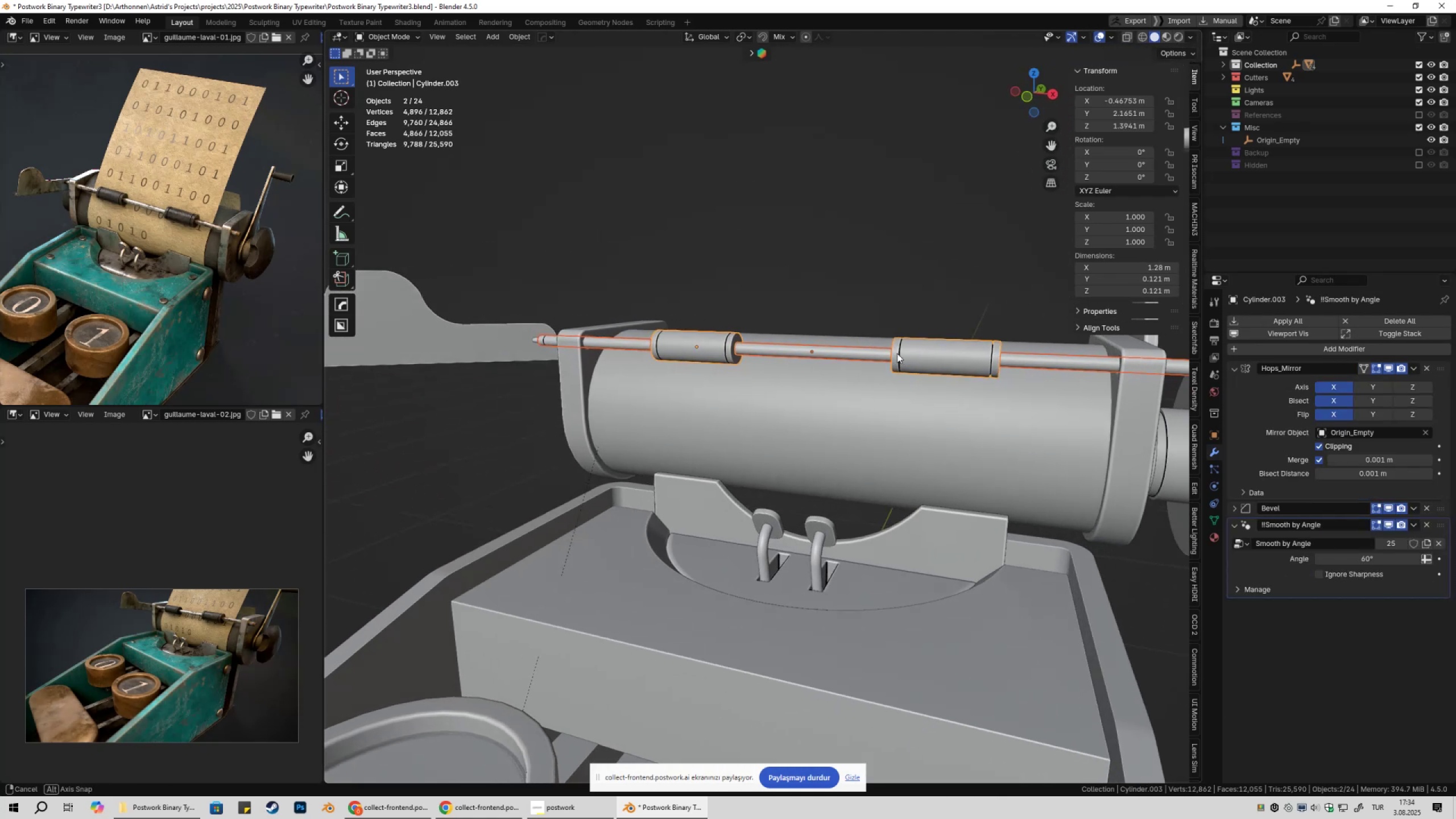 
scroll: coordinate [814, 336], scroll_direction: up, amount: 1.0
 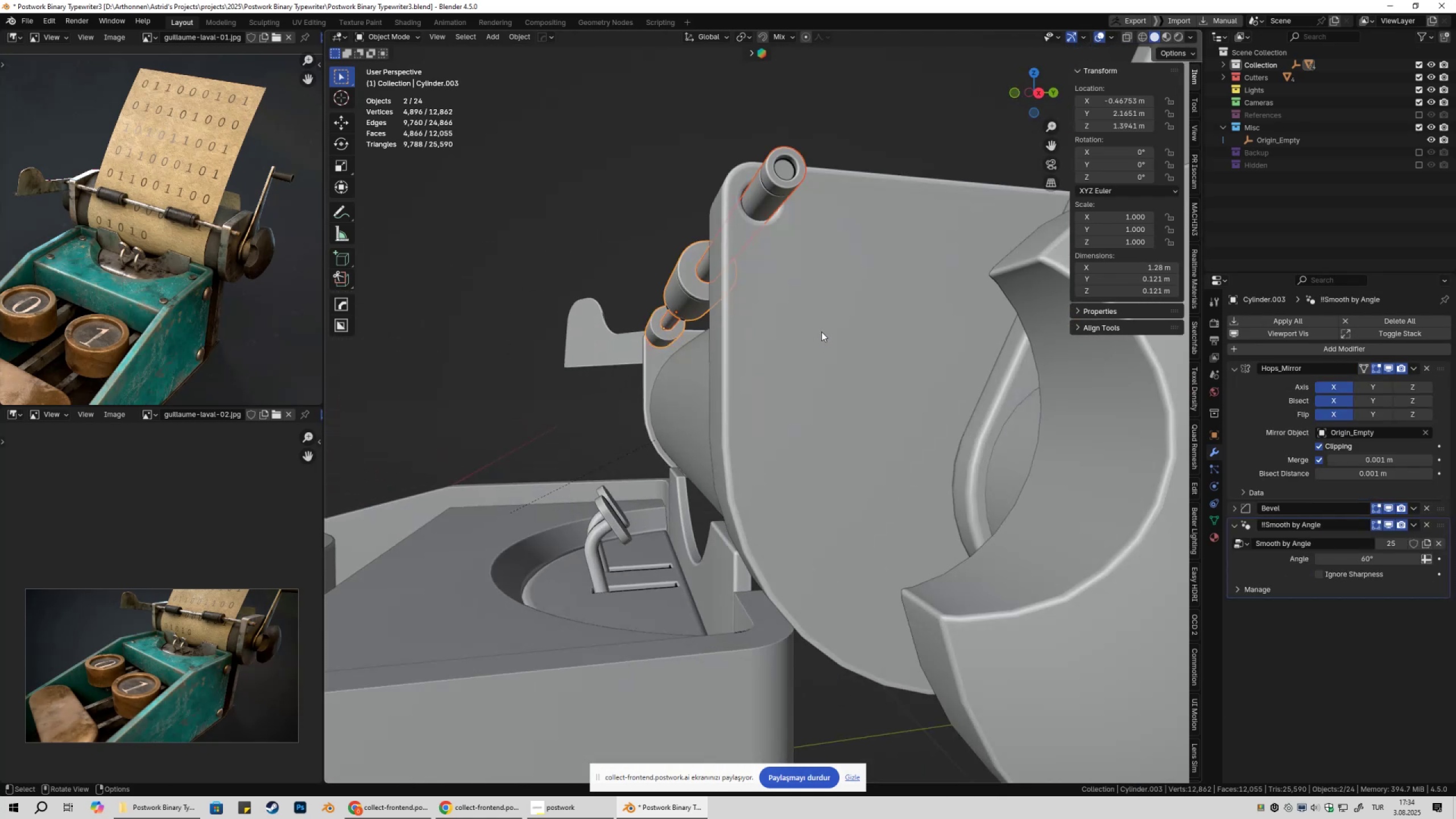 
key(Shift+ShiftLeft)
 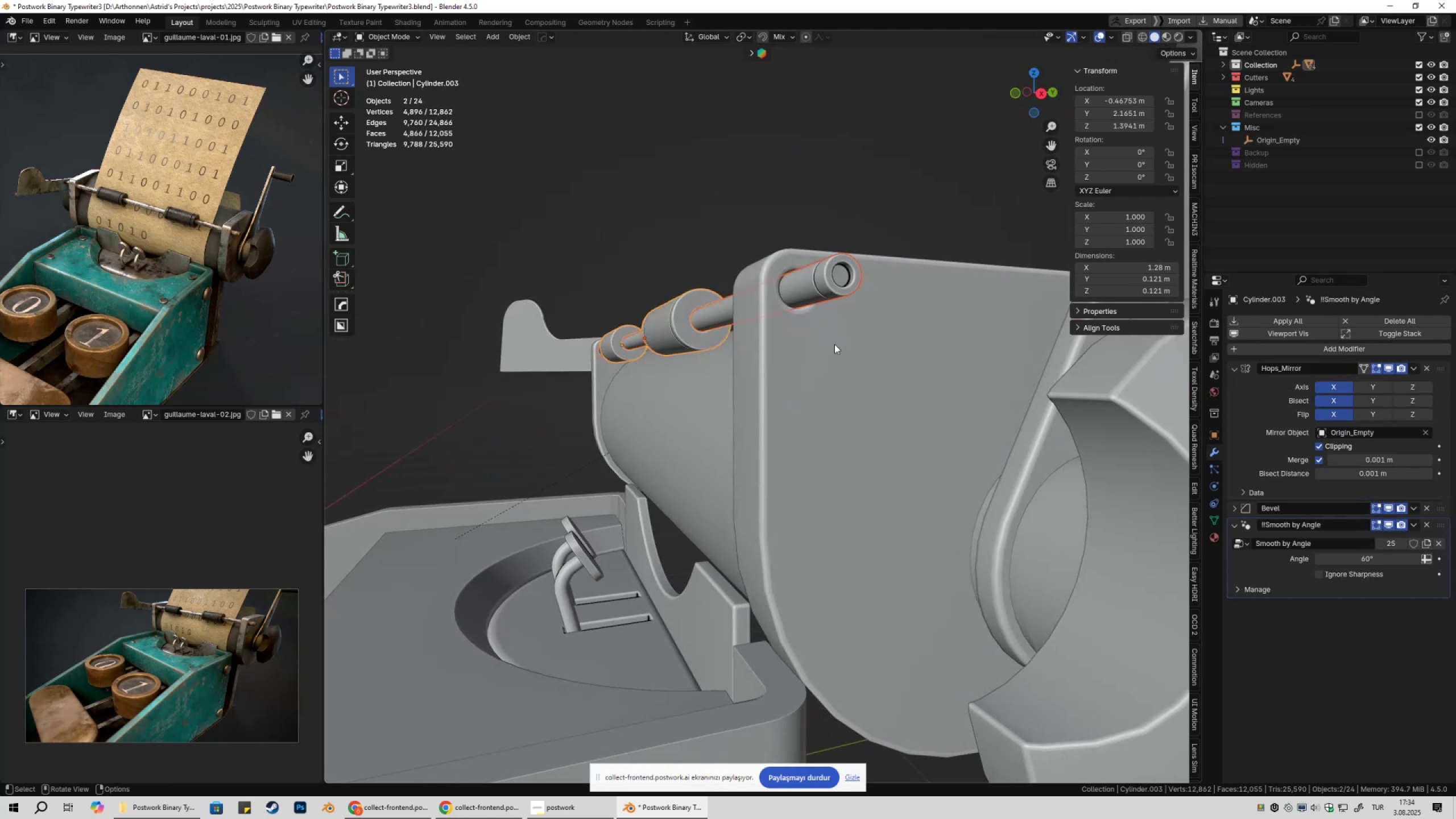 
left_click([913, 339])
 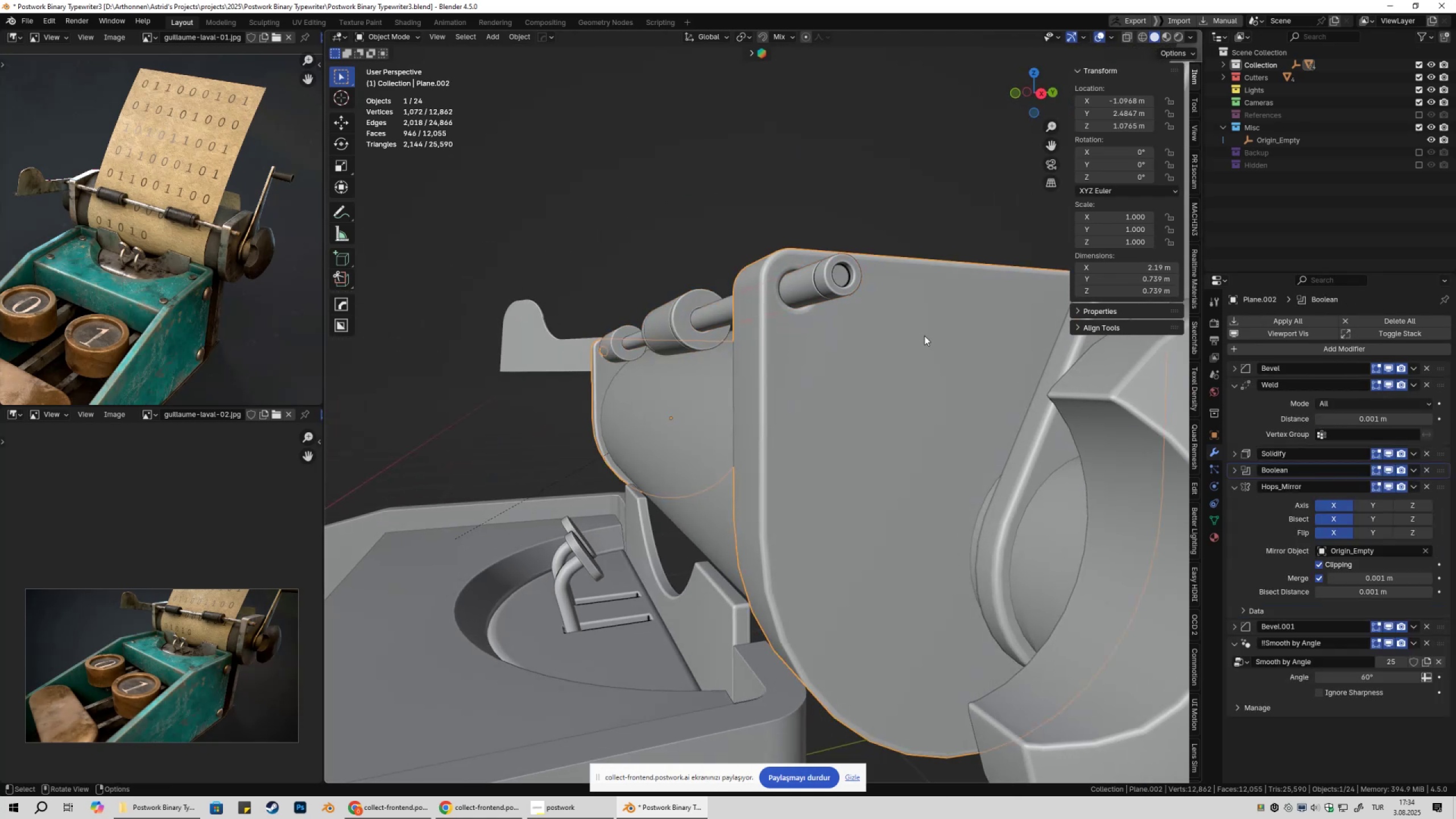 
key(Q)
 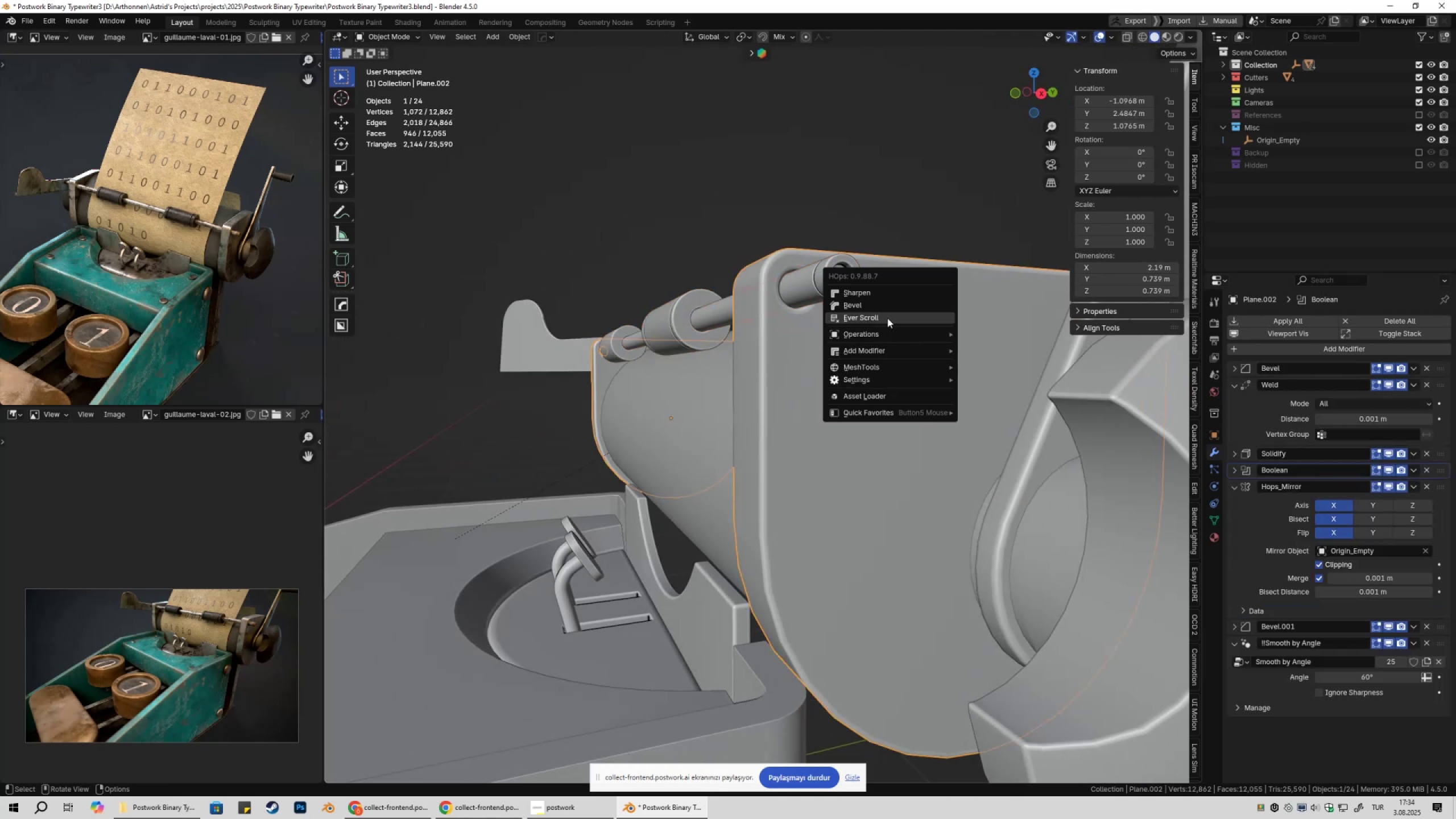 
left_click([887, 318])
 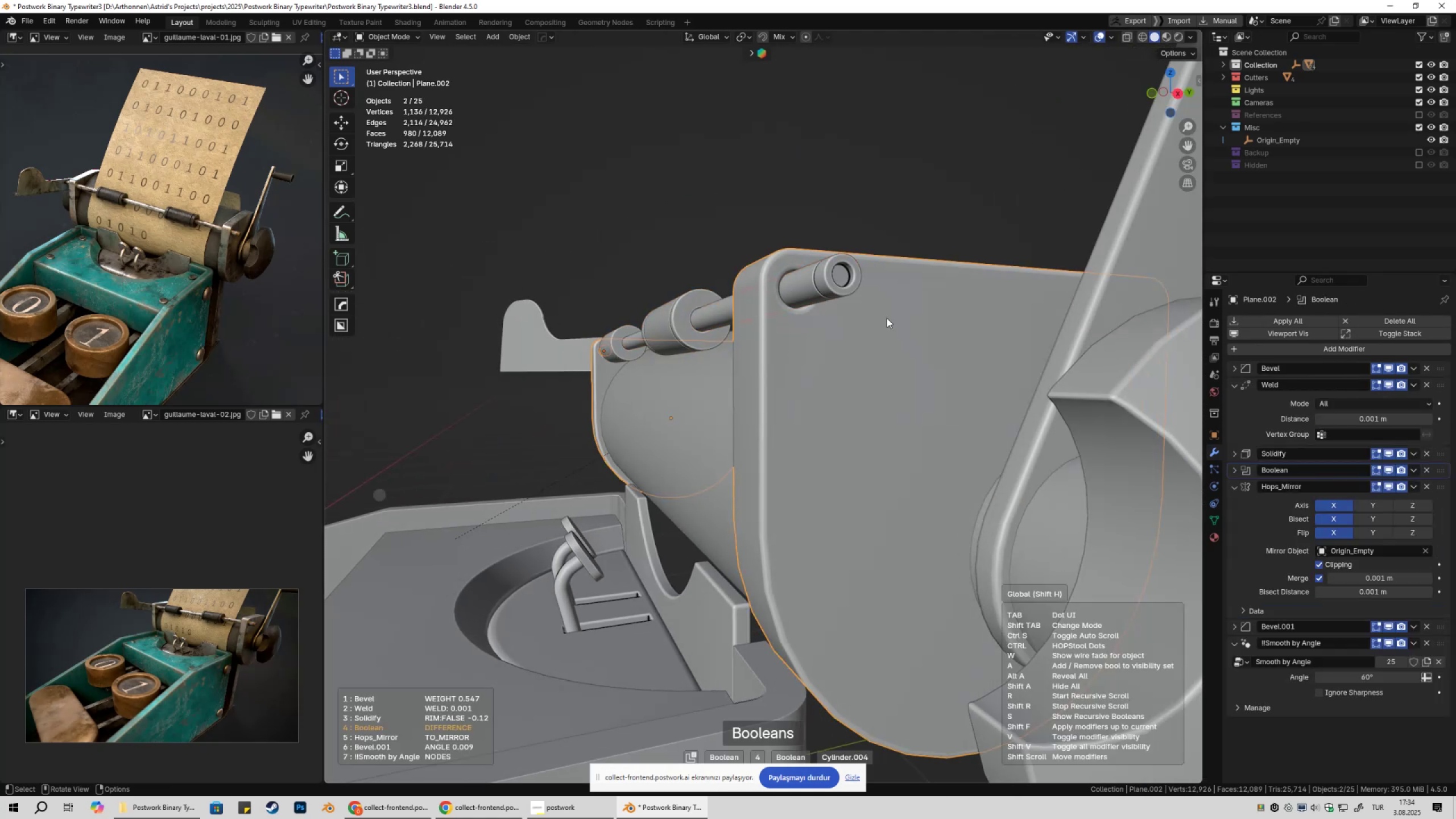 
left_click([887, 318])
 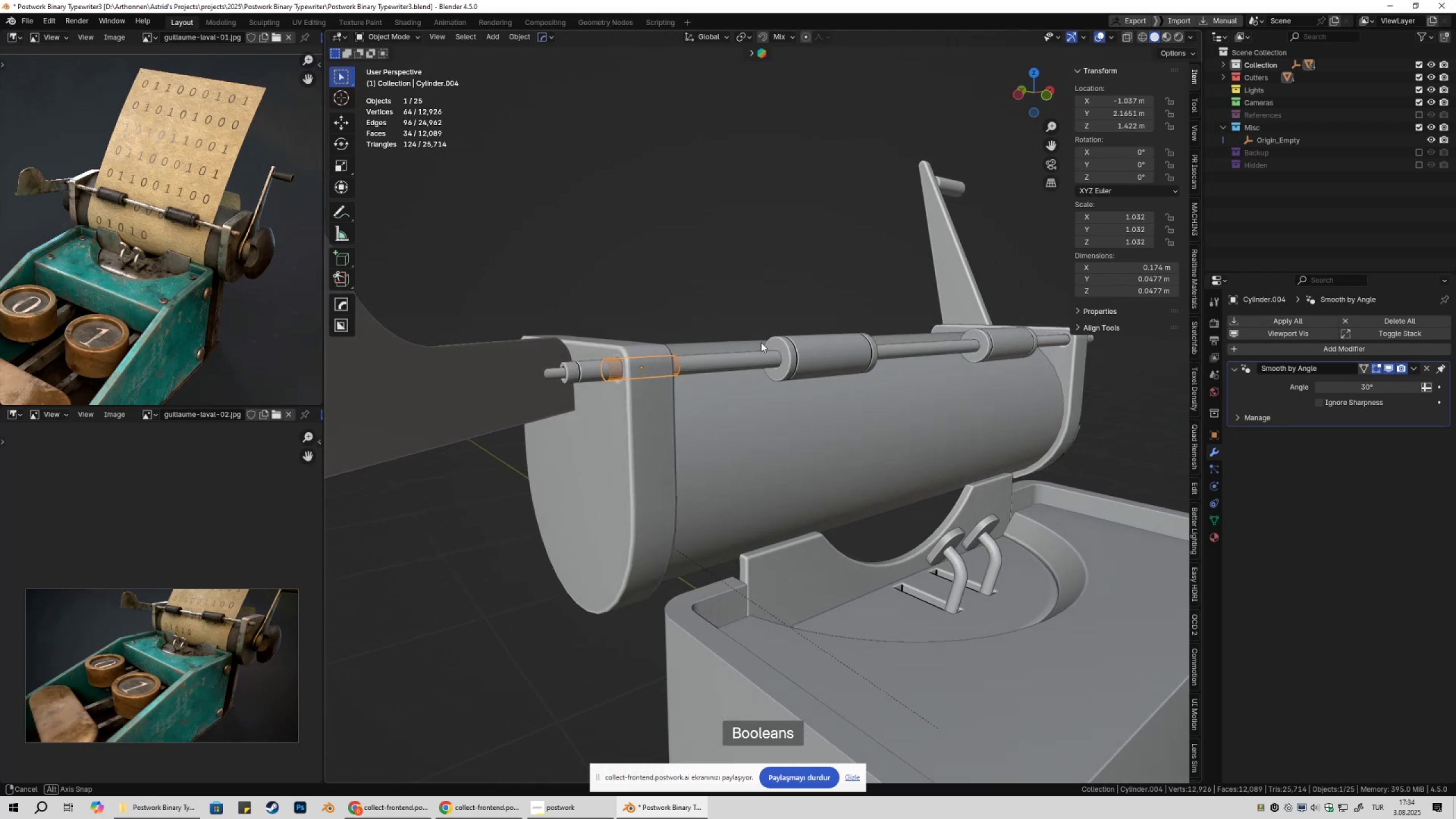 
scroll: coordinate [783, 351], scroll_direction: up, amount: 2.0
 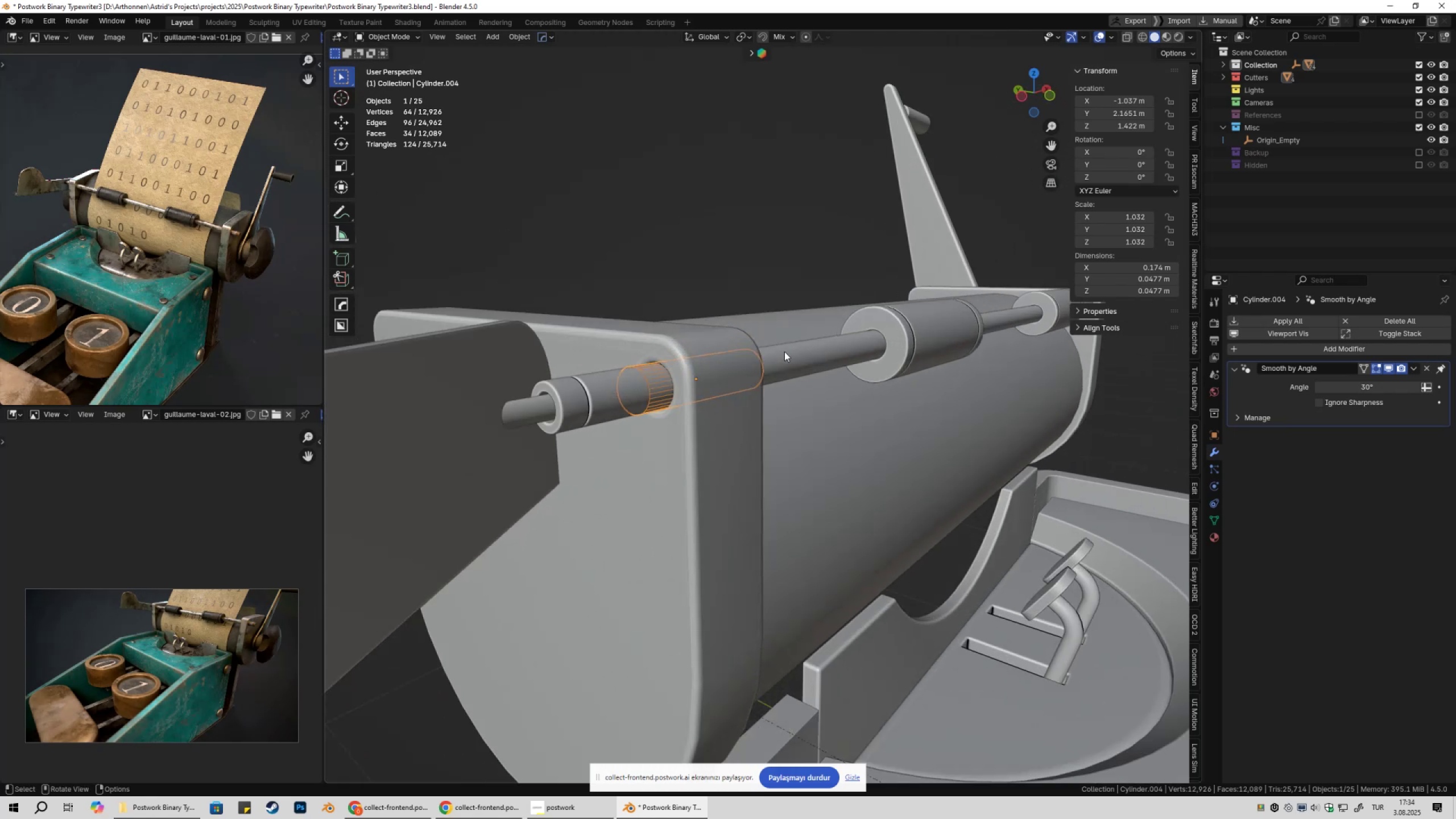 
type(gz)
key(Escape)
 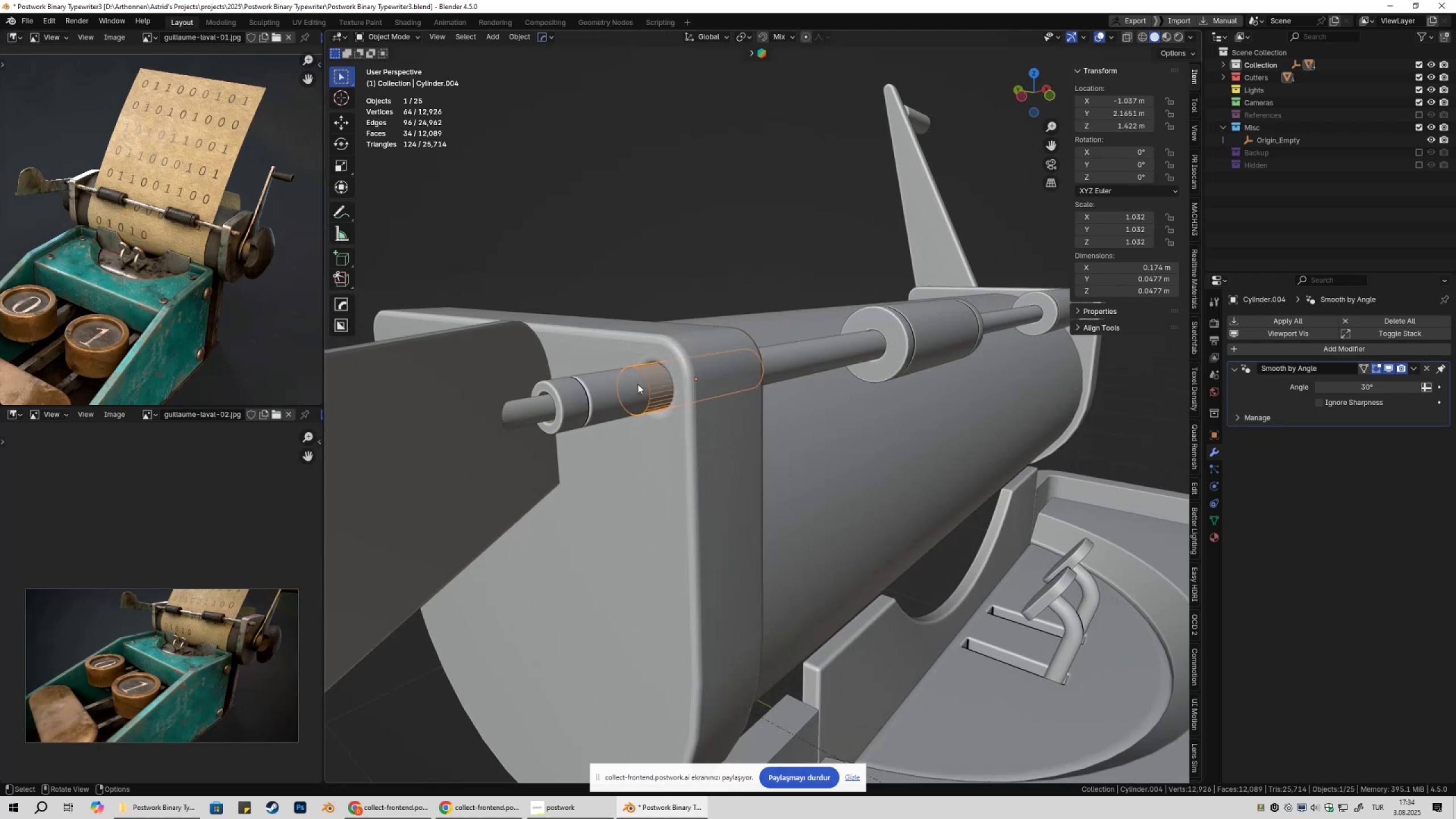 
hold_key(key=ShiftLeft, duration=1.41)
left_click([595, 395])
 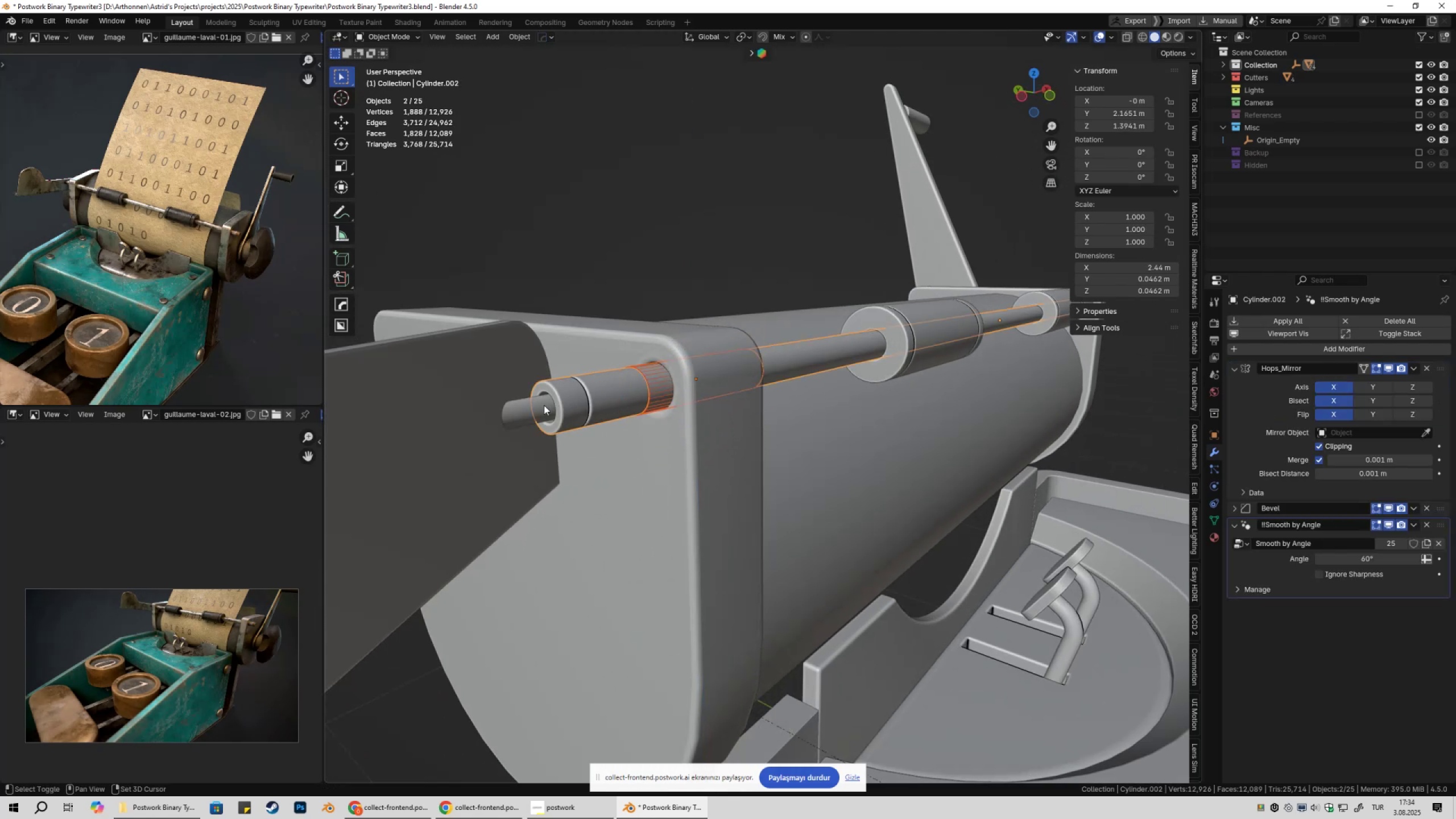 
left_click([533, 407])
 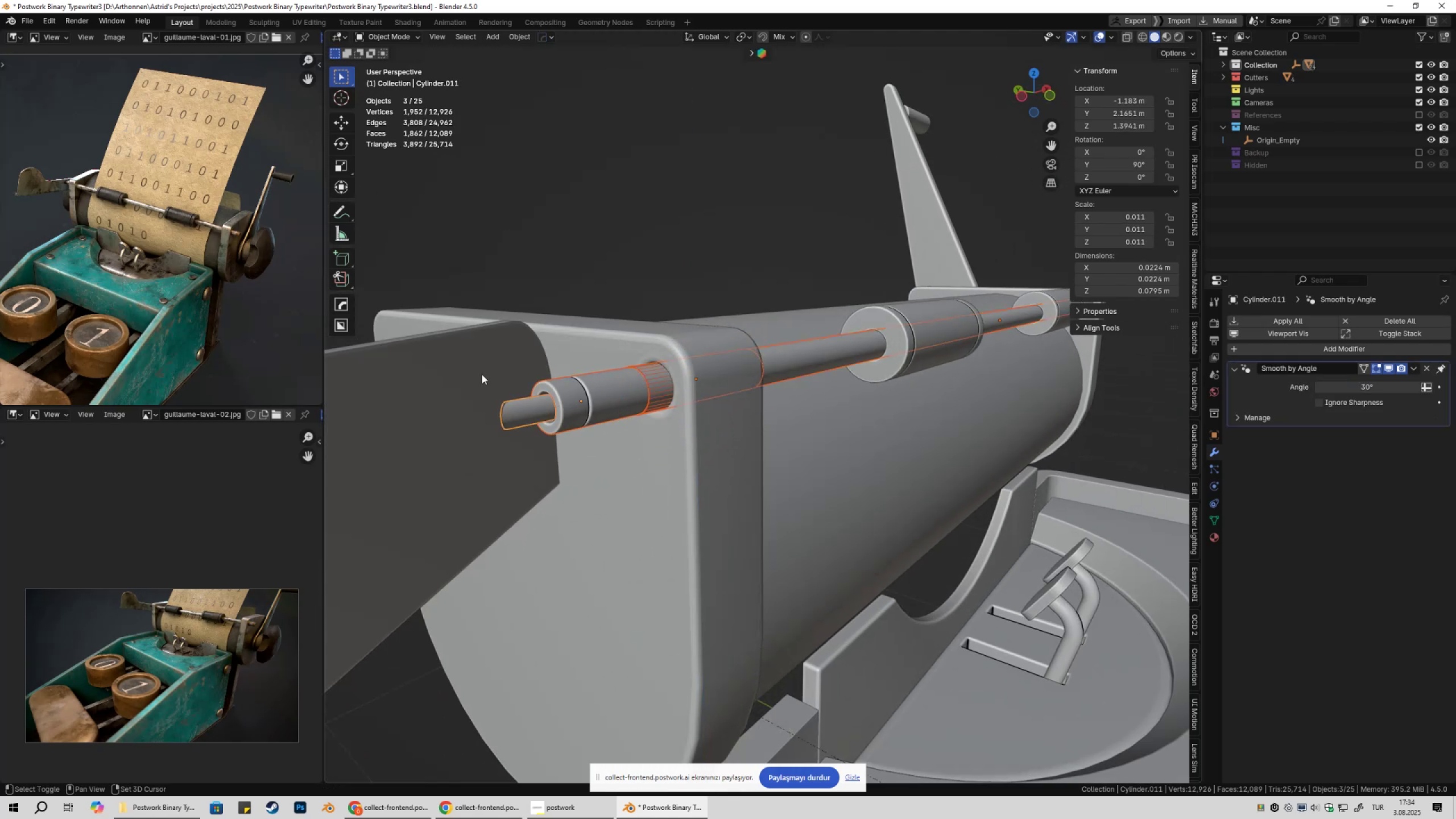 
double_click([481, 374])
 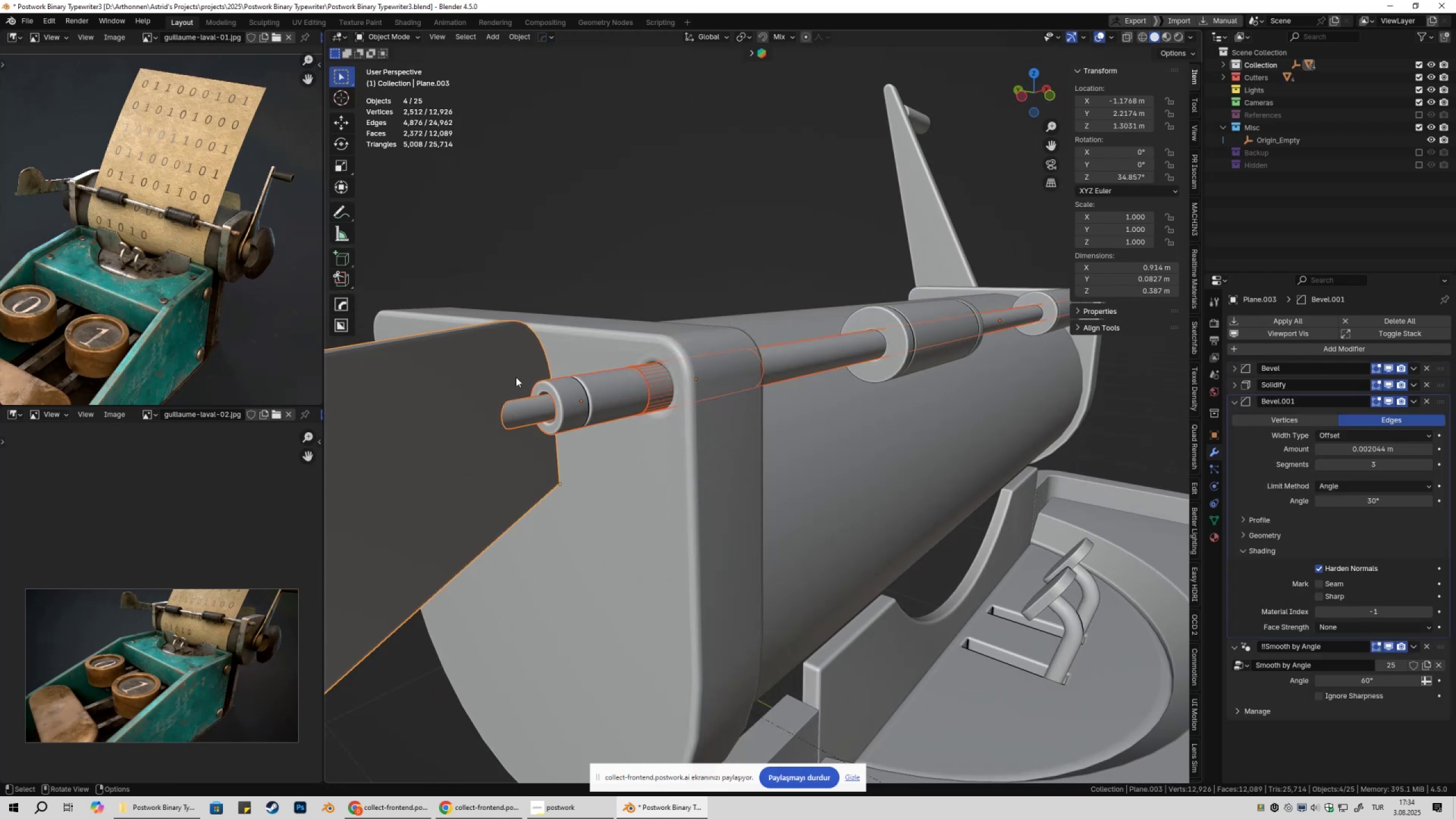 
scroll: coordinate [547, 386], scroll_direction: down, amount: 2.0
 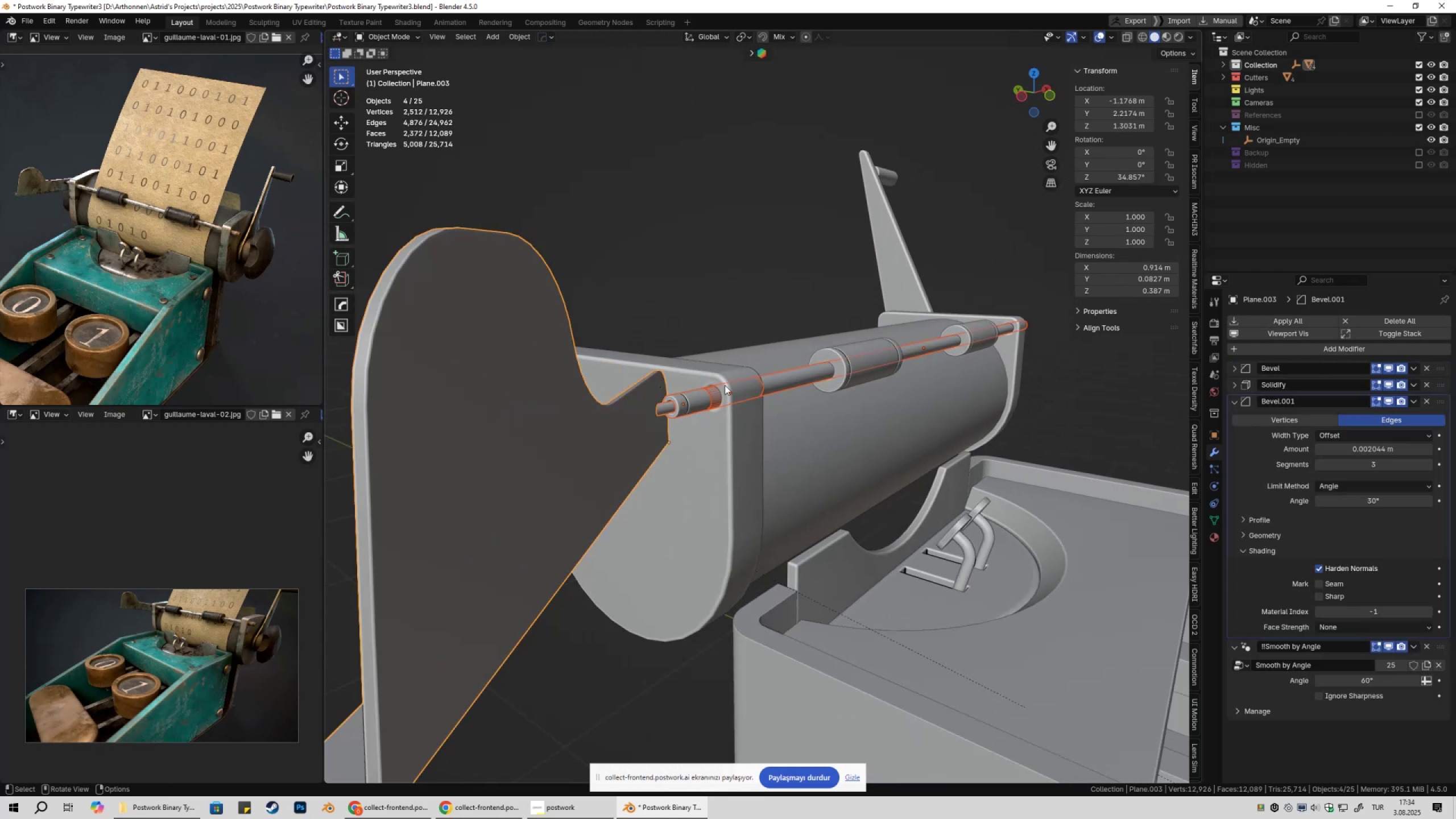 
hold_key(key=ShiftLeft, duration=0.48)
left_click([853, 358])
 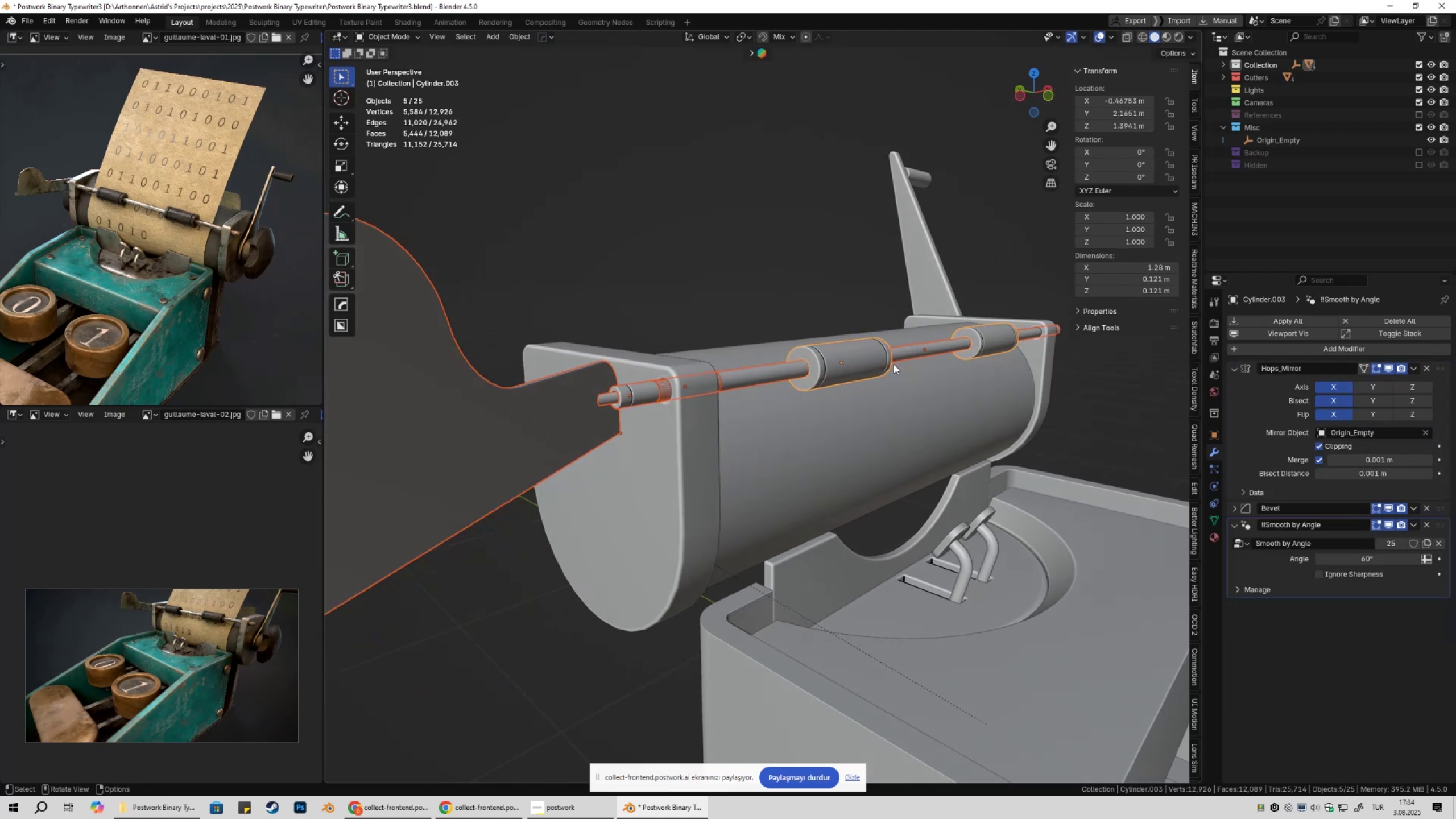 
type(gz)
key(Escape)
 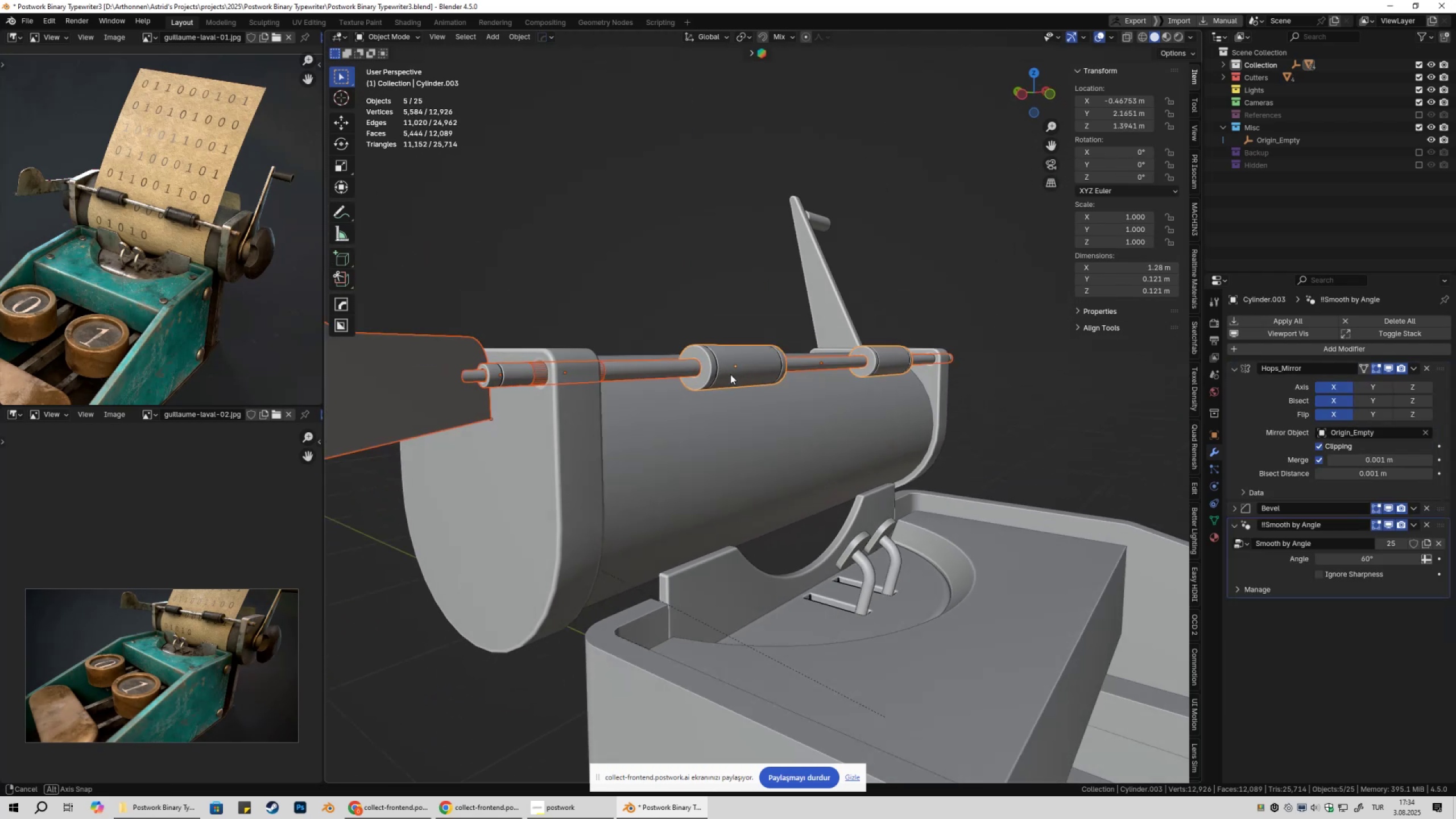 
scroll: coordinate [735, 369], scroll_direction: up, amount: 6.0
 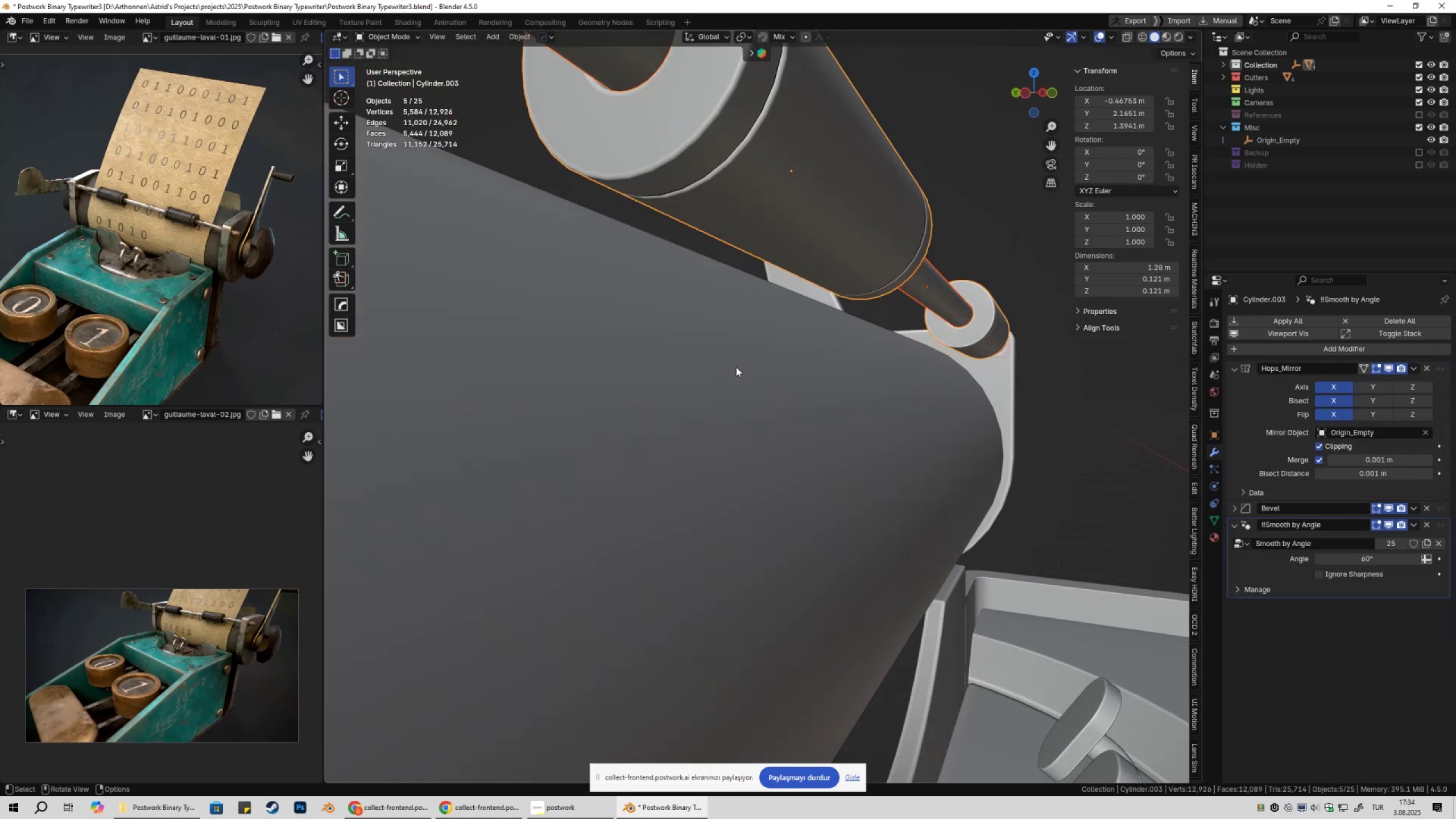 
hold_key(key=ShiftLeft, duration=0.32)
 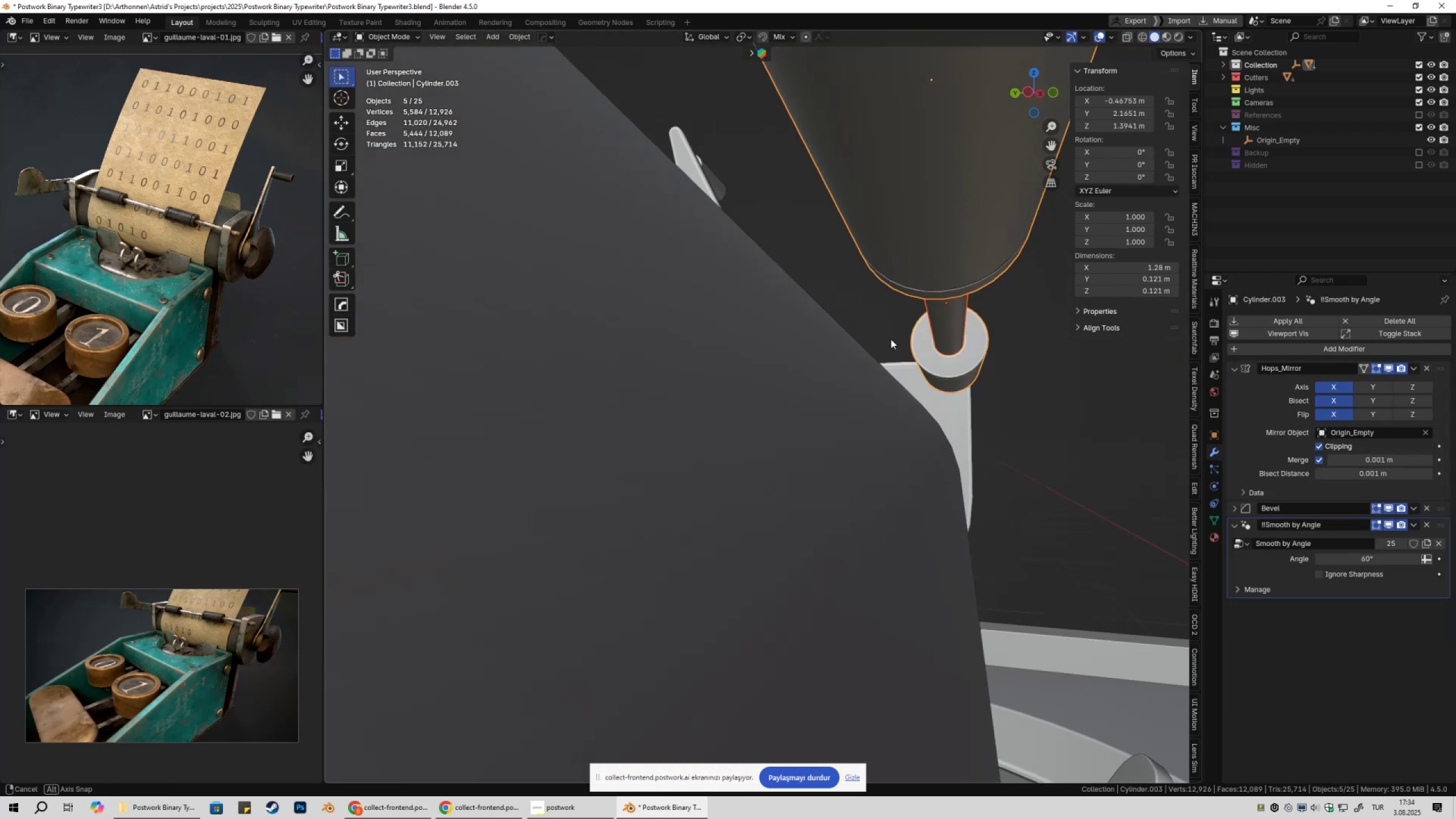 
type(gz)
key(Escape)
type(gz)
 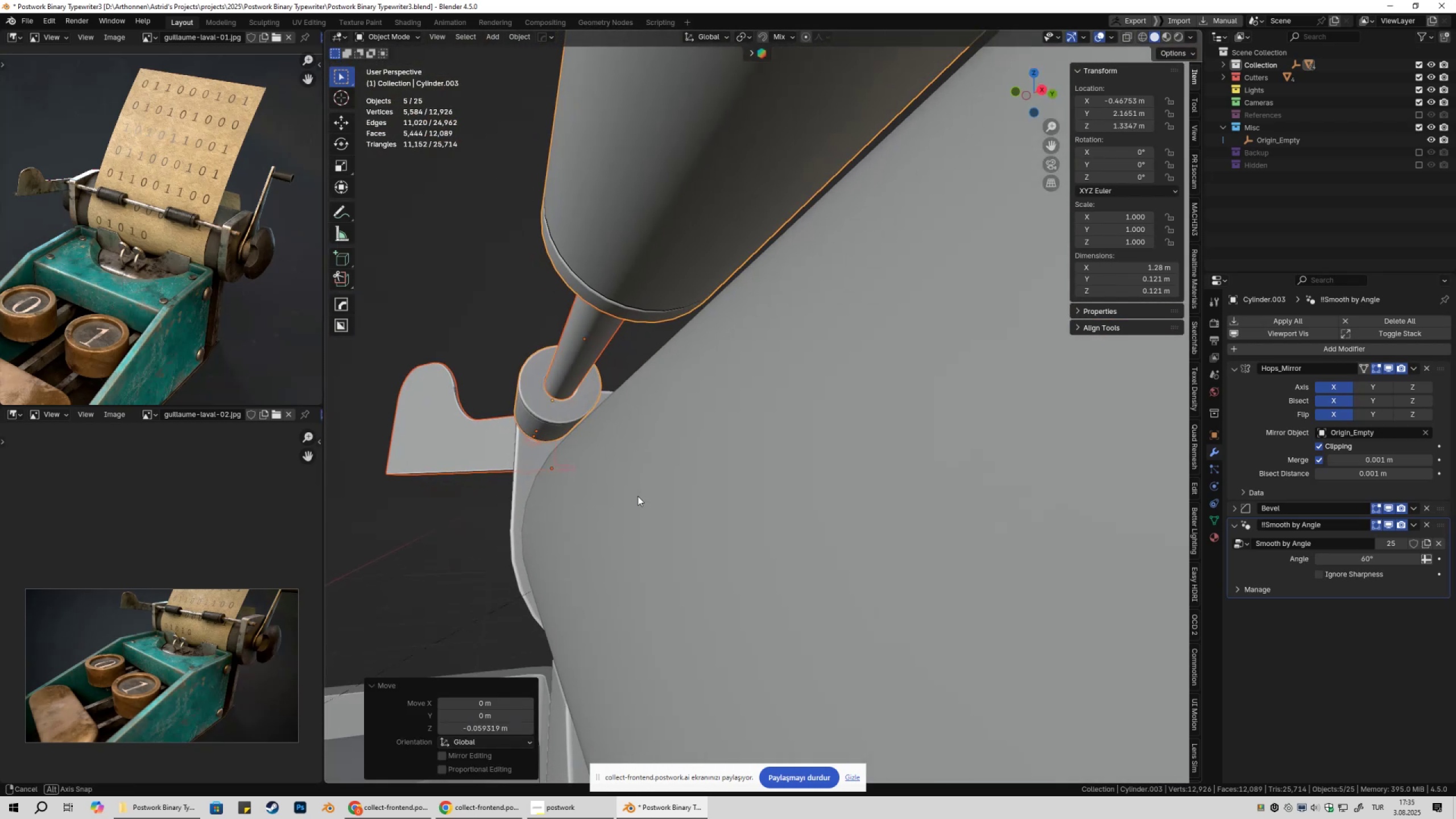 
wait(7.03)
 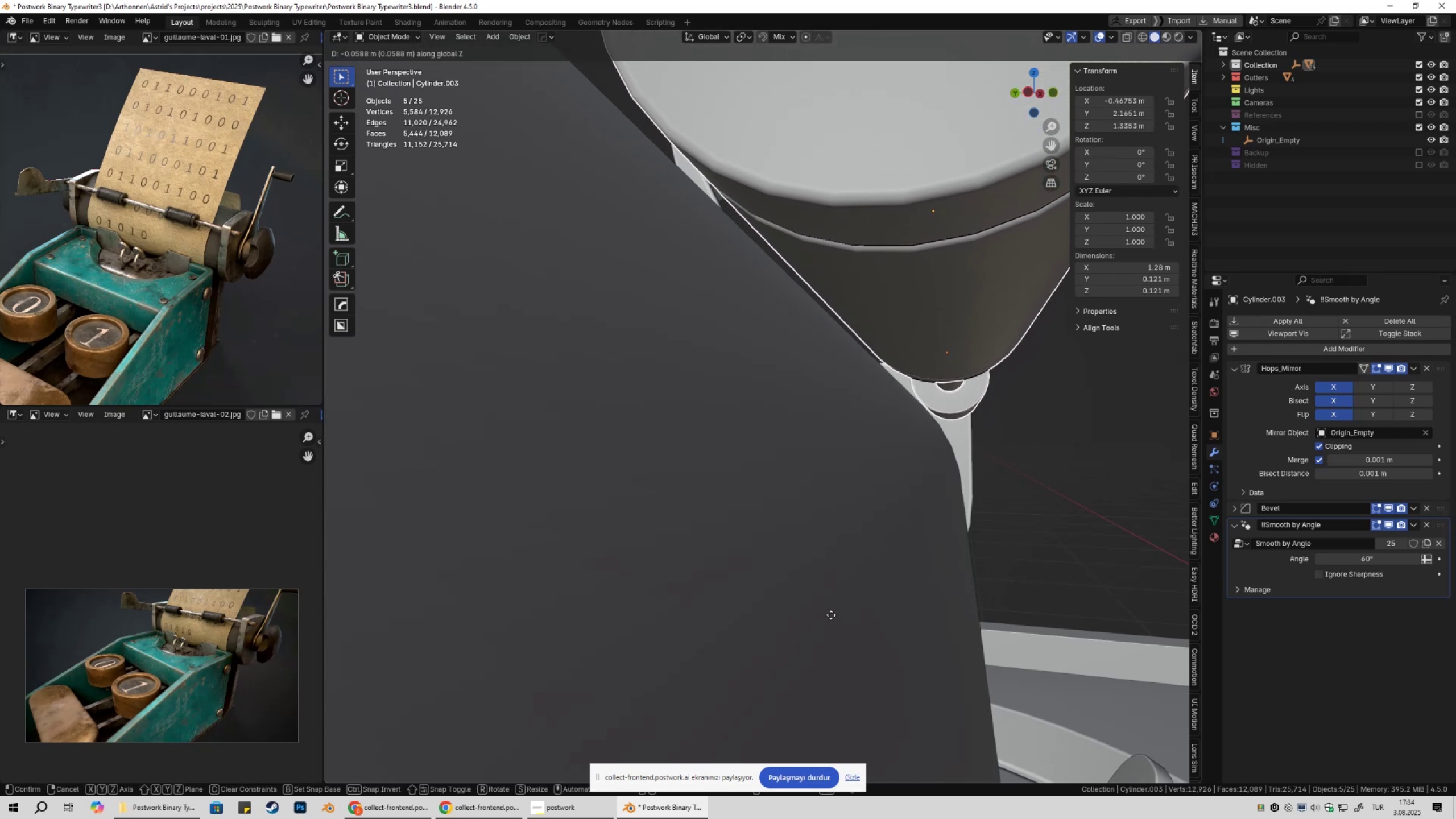 
type(gz)
 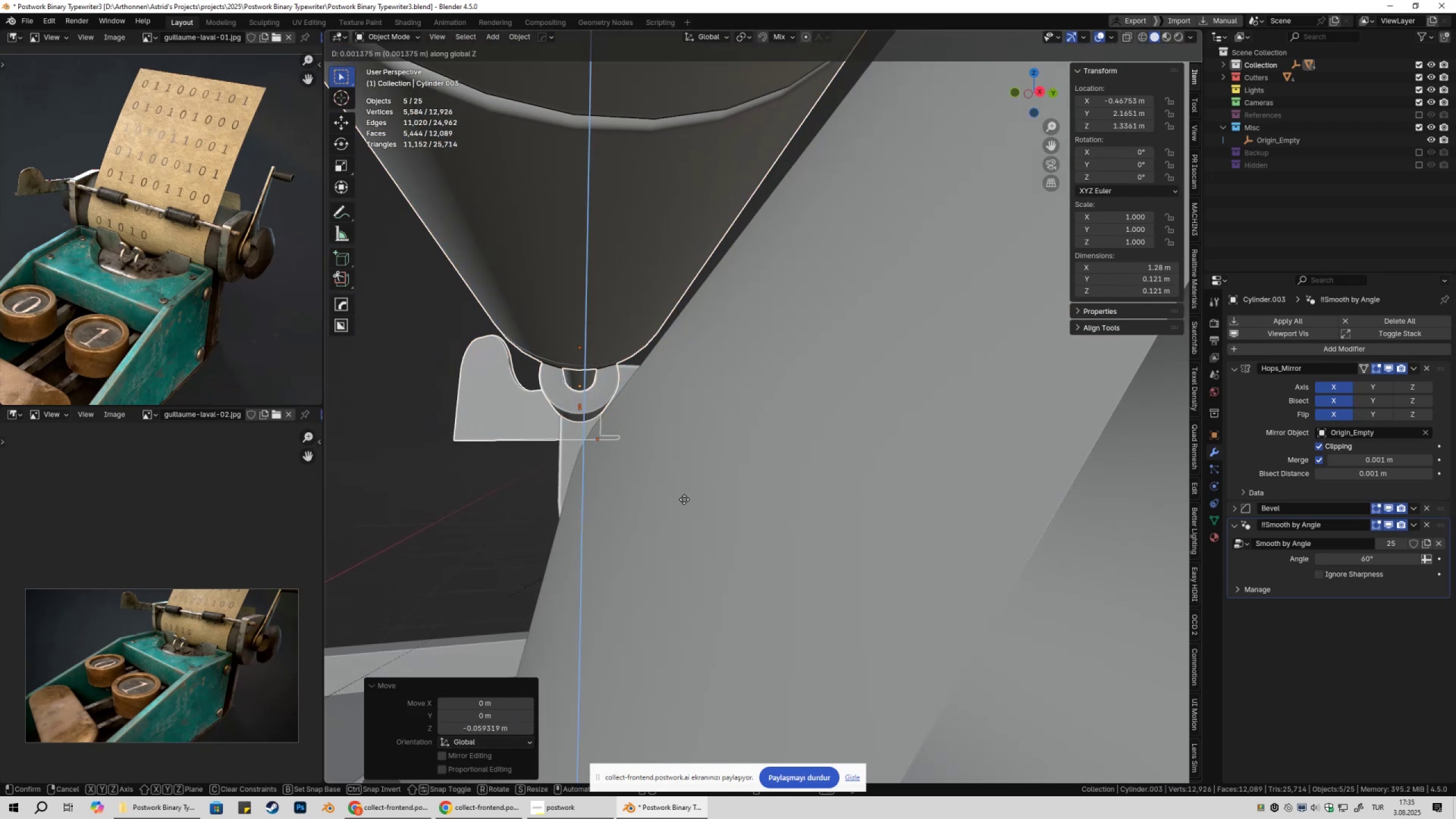 
hold_key(key=ShiftLeft, duration=1.17)
left_click([688, 485])
 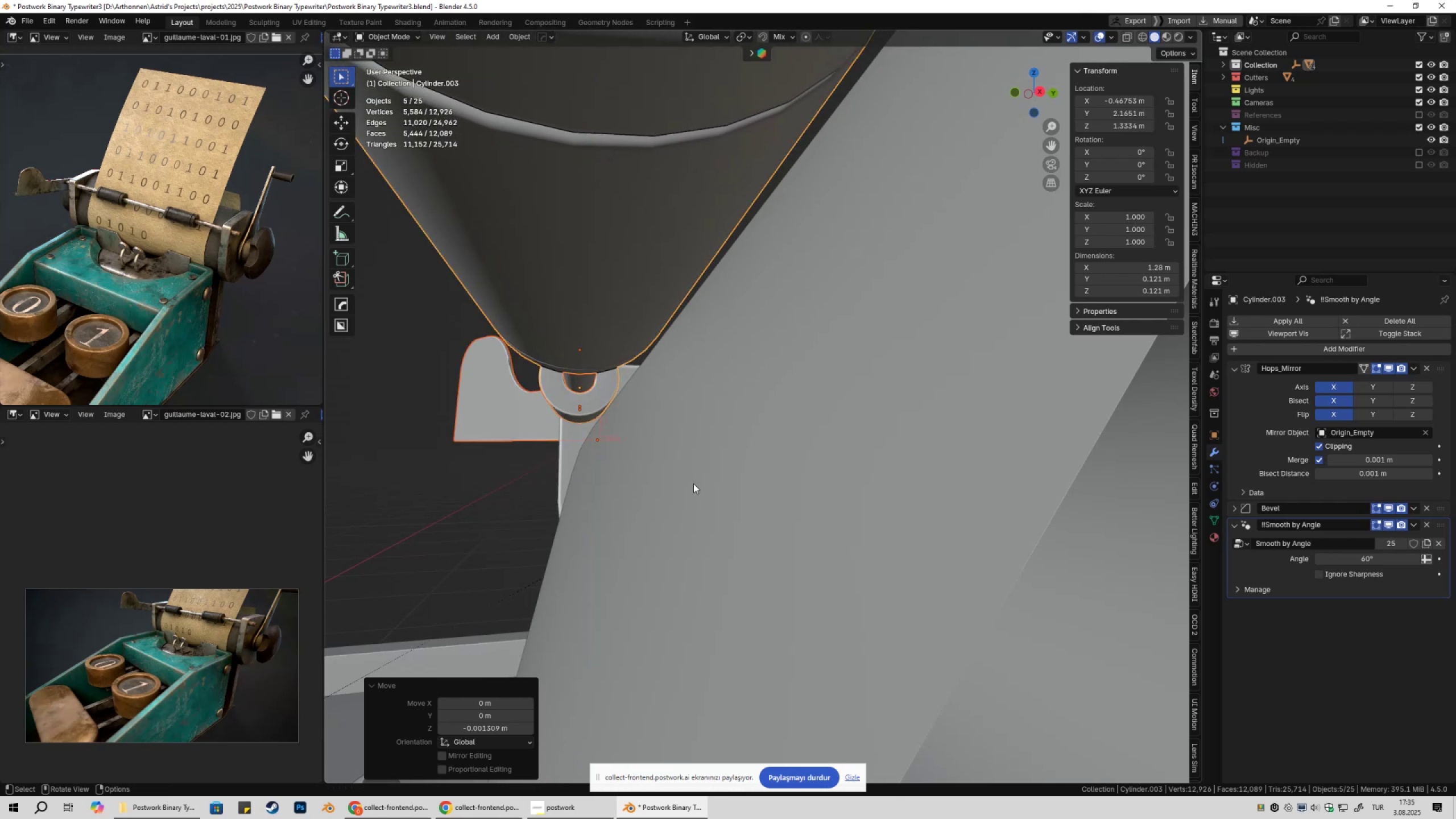 
scroll: coordinate [694, 486], scroll_direction: down, amount: 3.0
 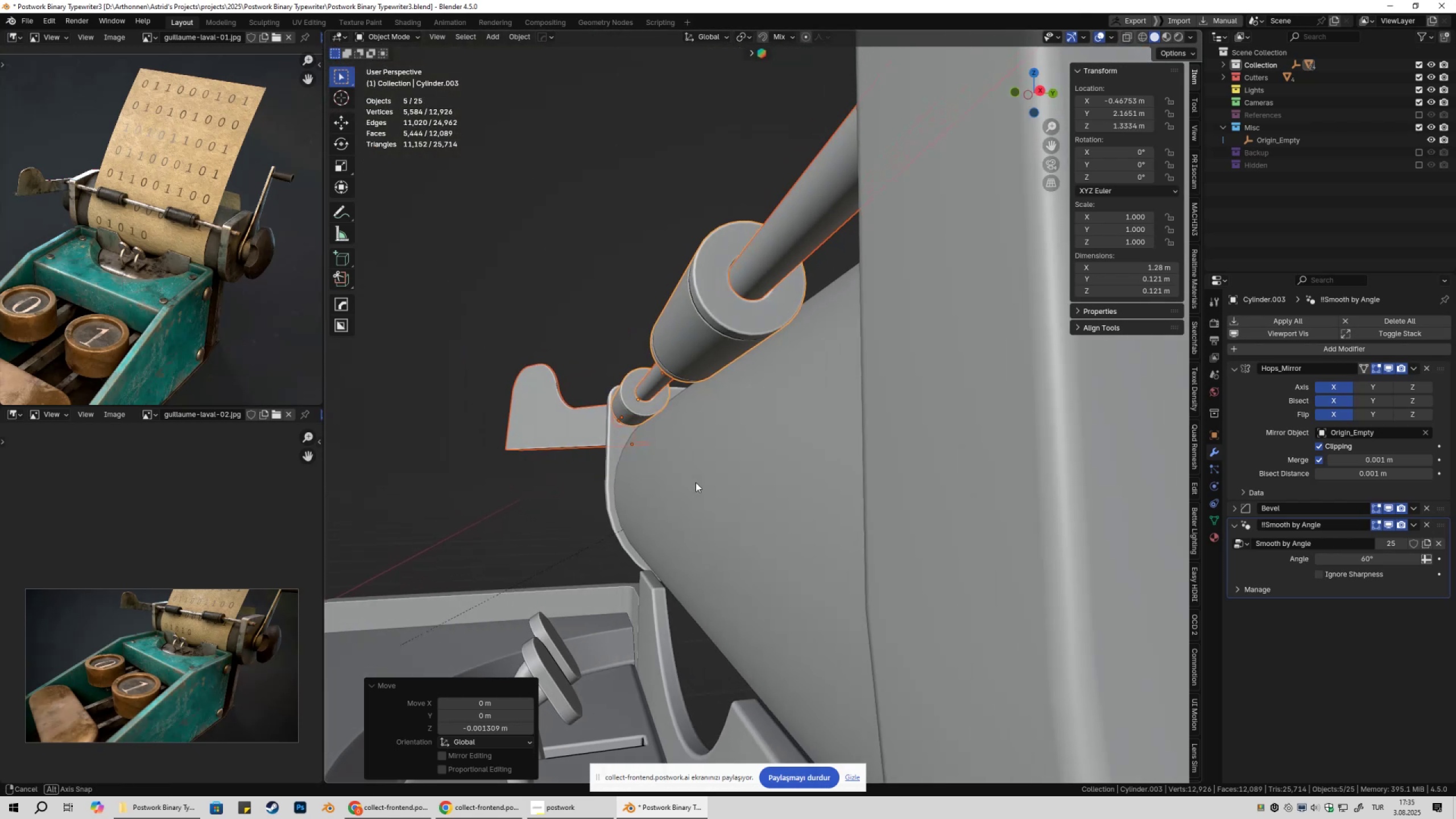 
scroll: coordinate [732, 471], scroll_direction: up, amount: 3.0
 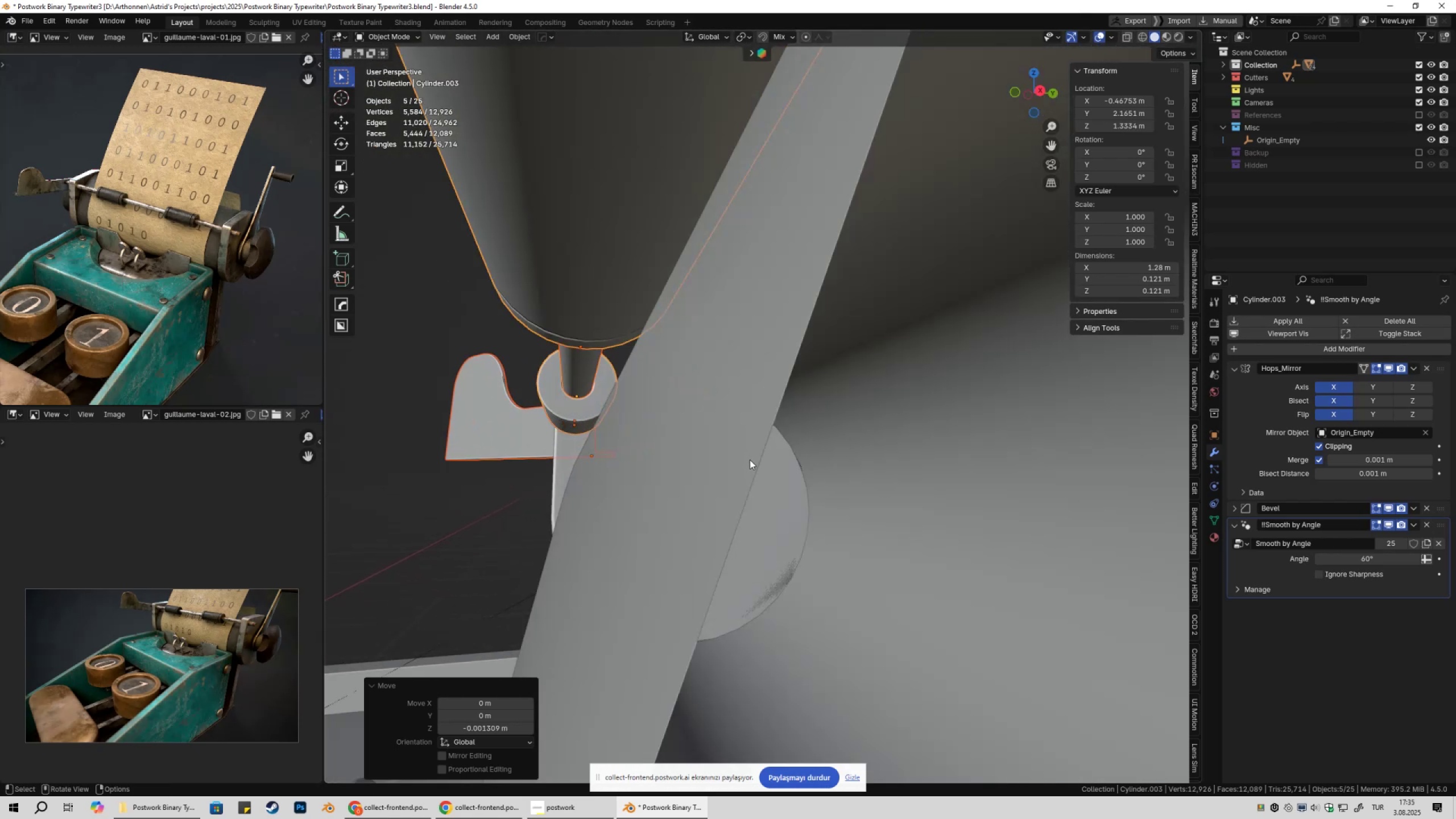 
scroll: coordinate [746, 470], scroll_direction: down, amount: 1.0
 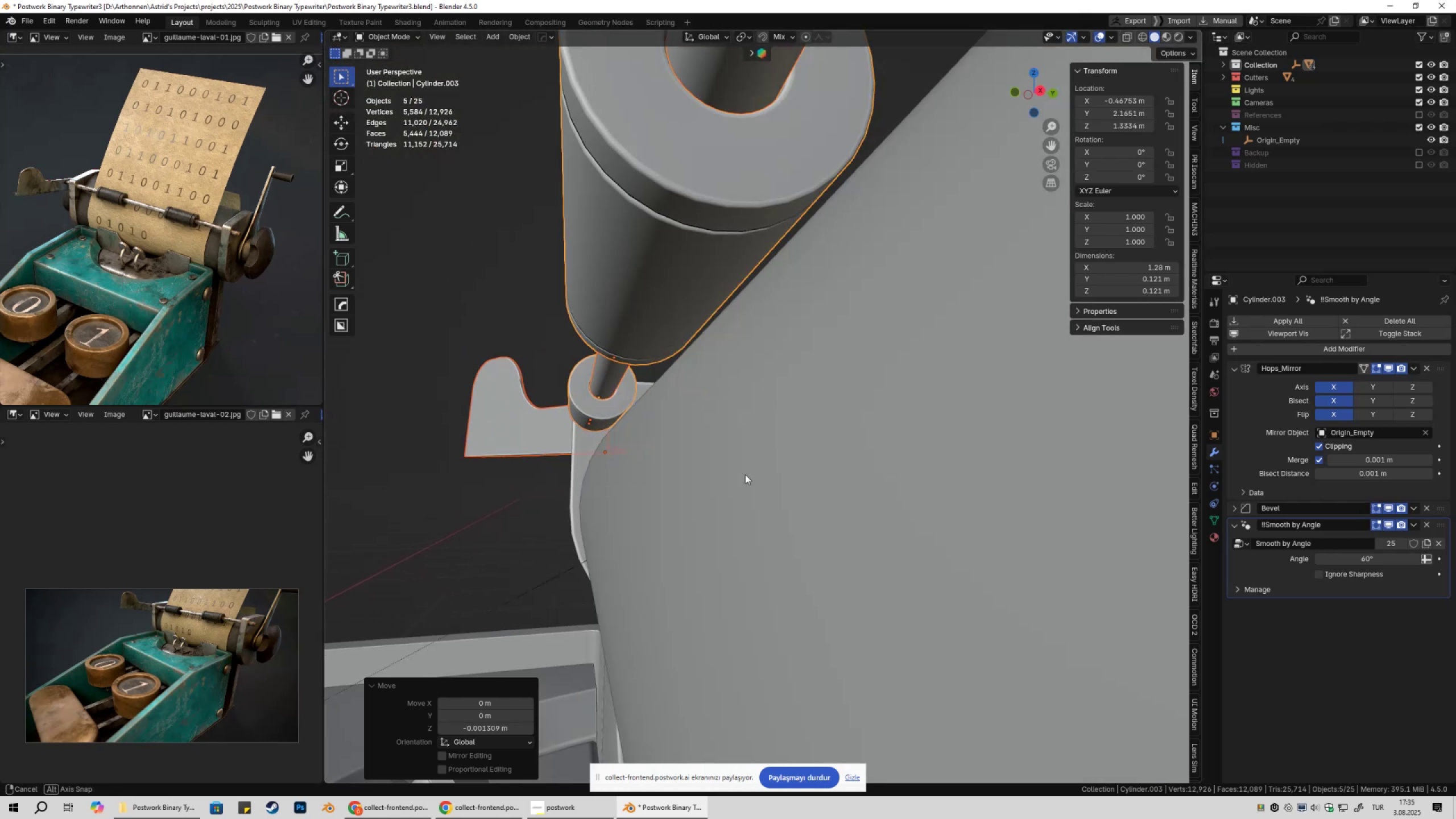 
middle_click([745, 474])
 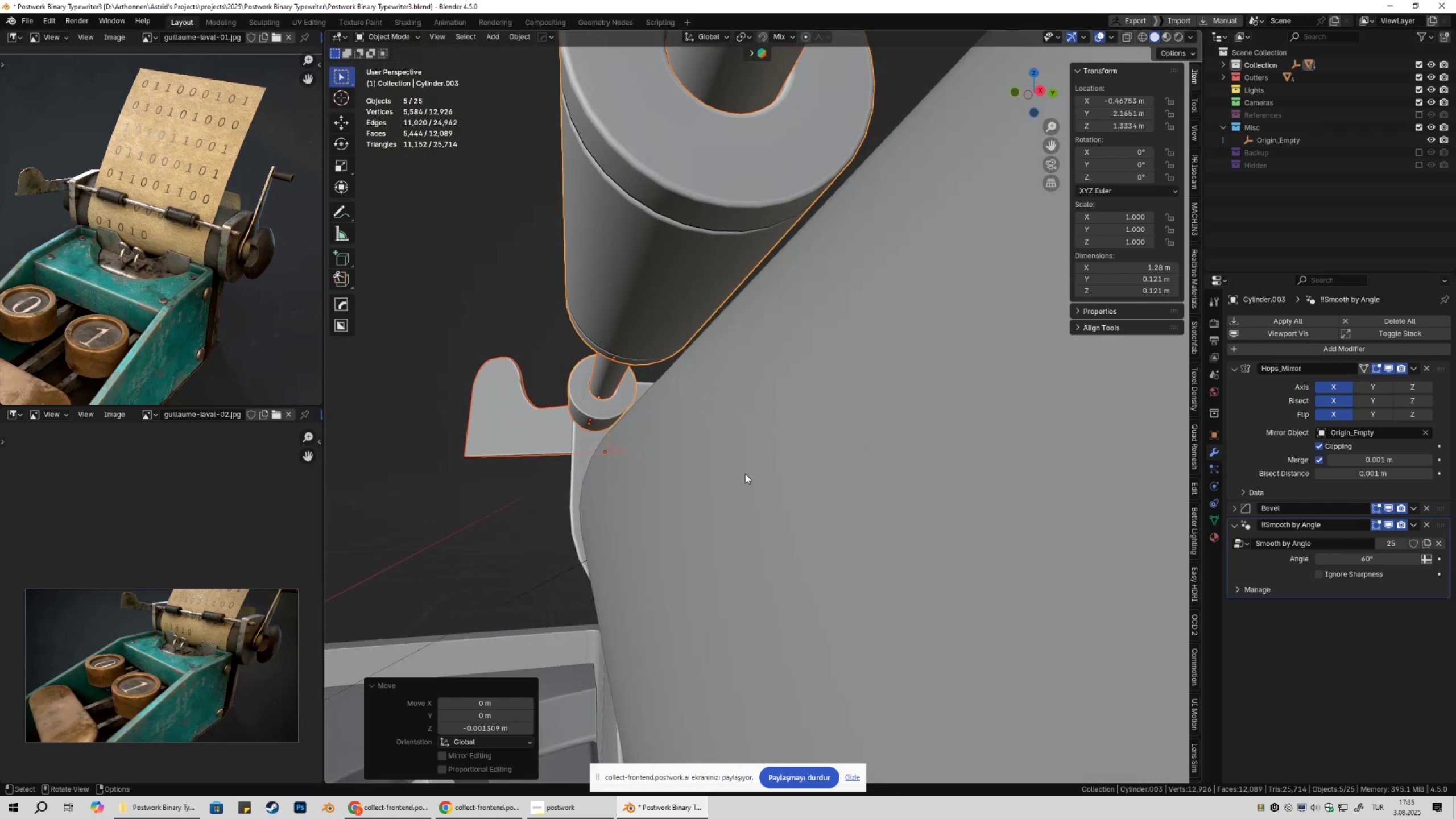 
type(gz)
 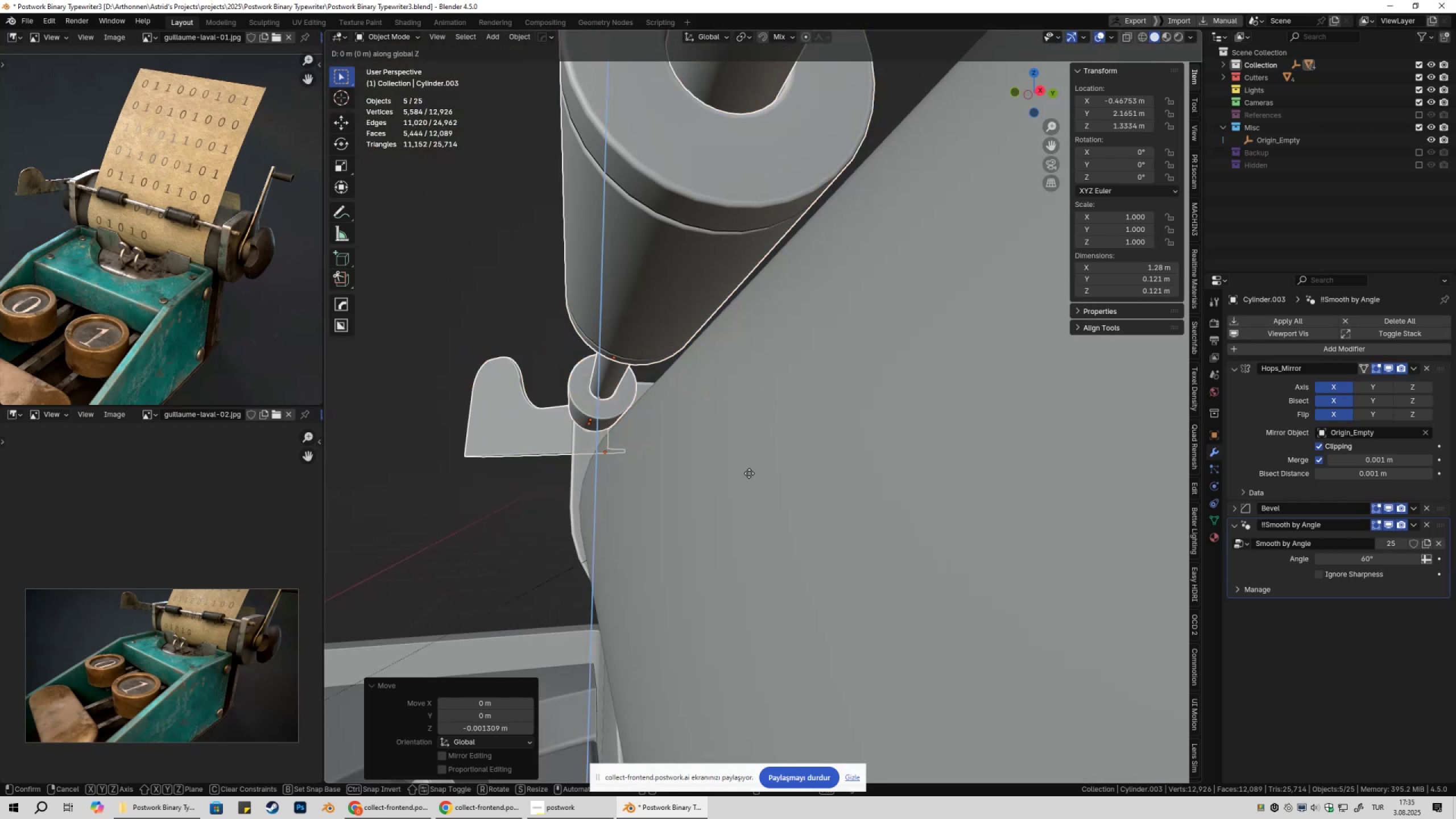 
hold_key(key=ShiftLeft, duration=0.68)
left_click([750, 469])
 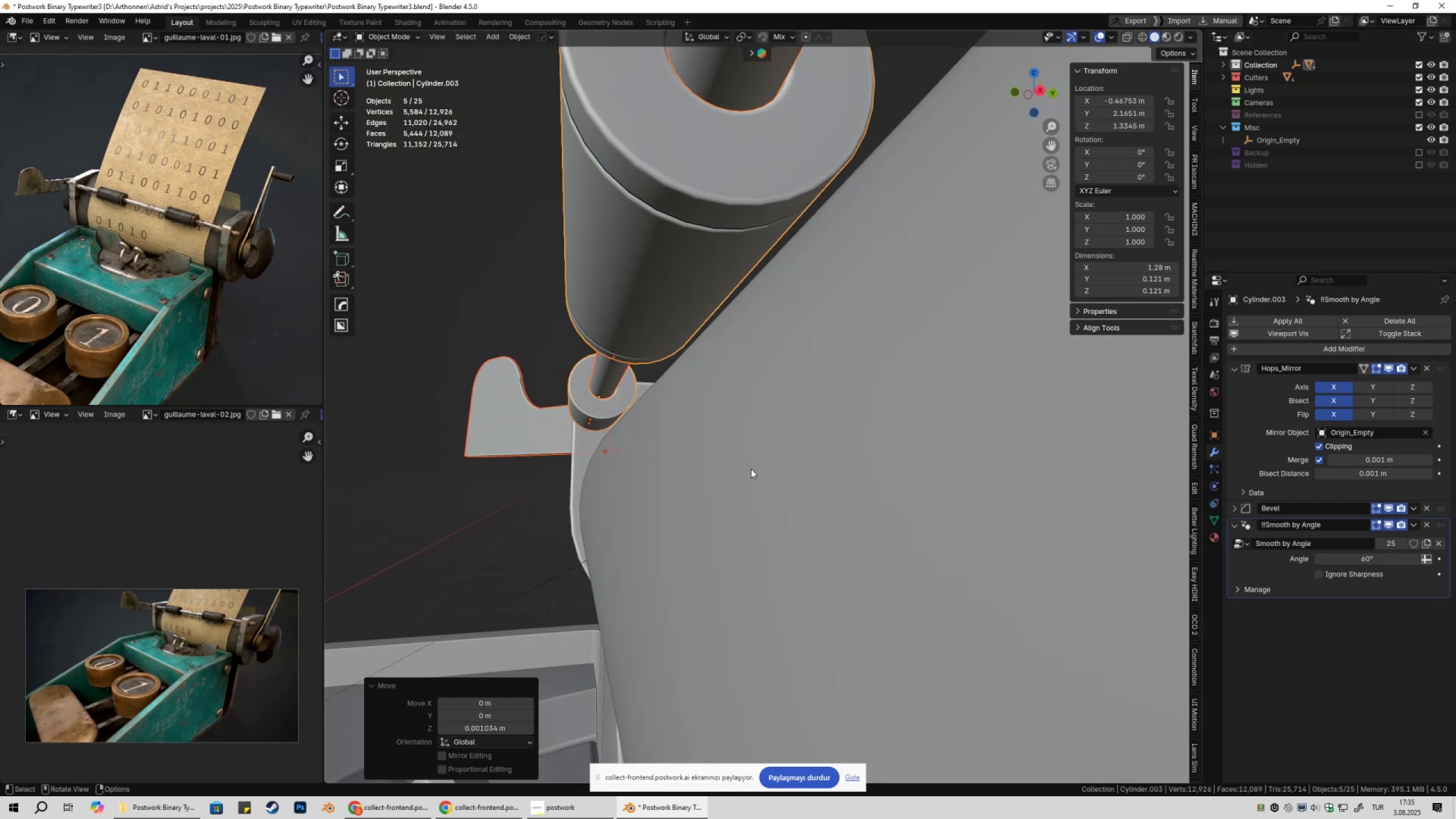 
type(gz)
 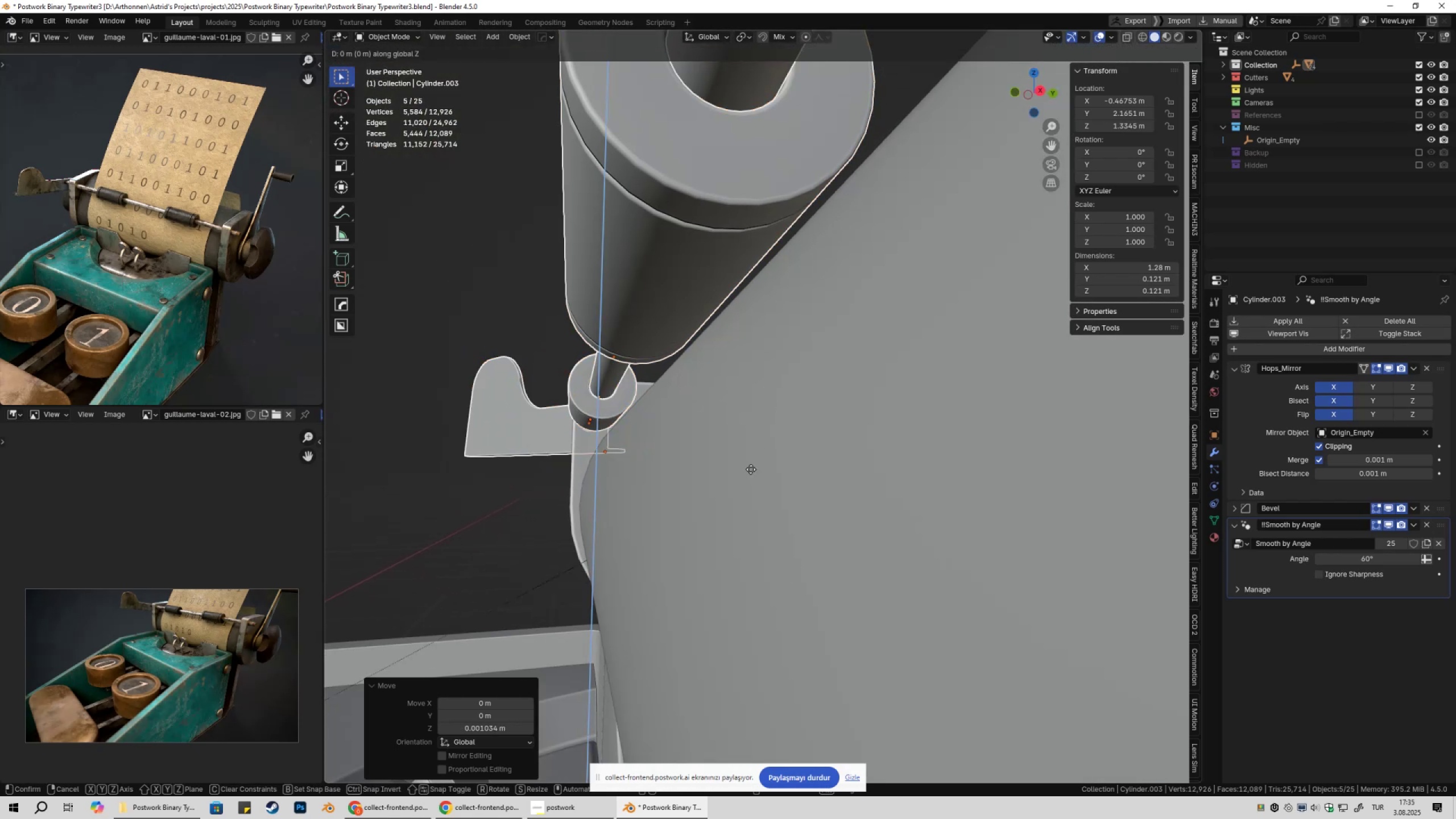 
hold_key(key=ShiftLeft, duration=0.58)
left_click([747, 471])
 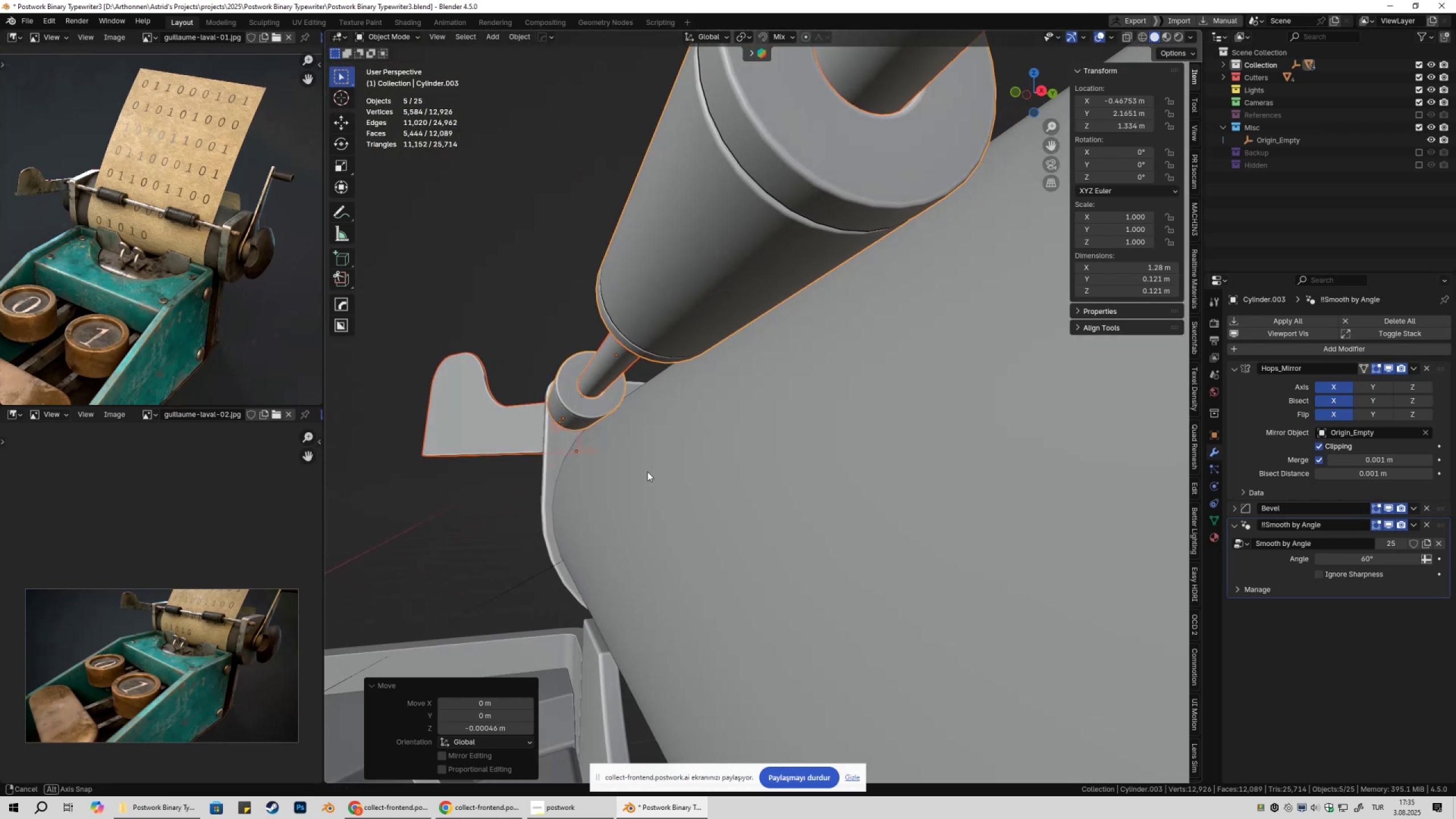 
scroll: coordinate [719, 479], scroll_direction: down, amount: 7.0
 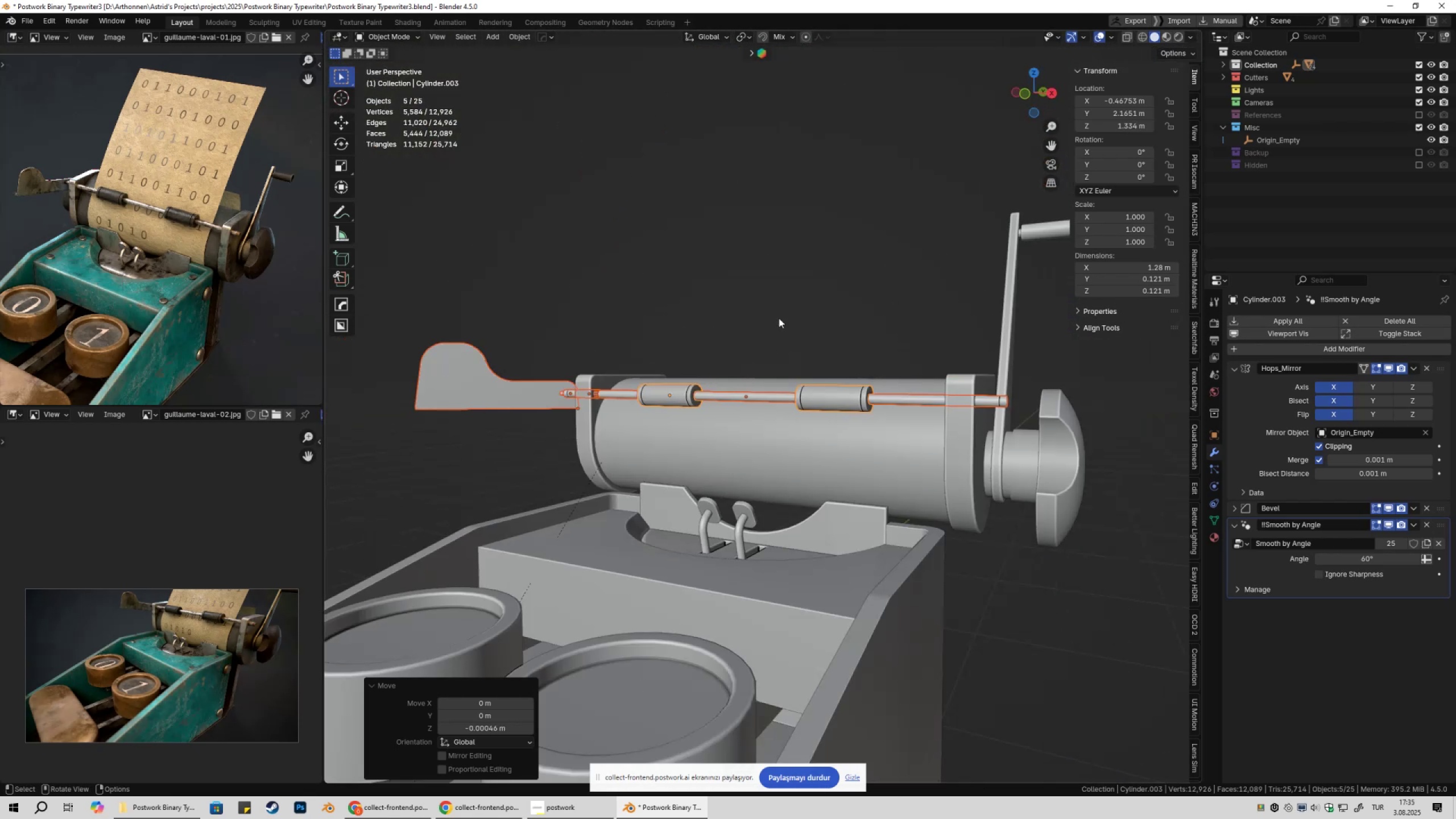 
left_click([781, 312])
 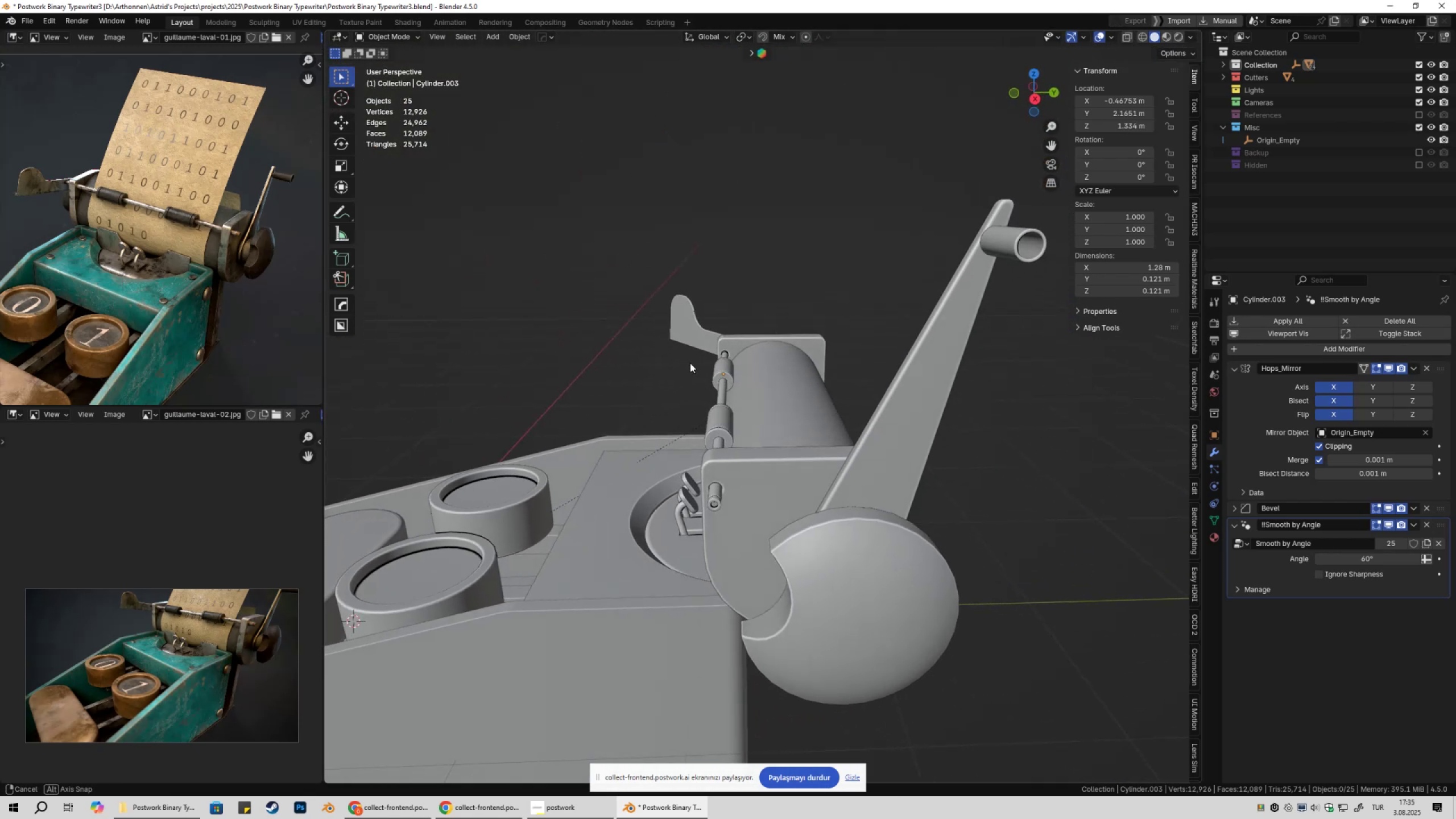 
key(Control+ControlLeft)
 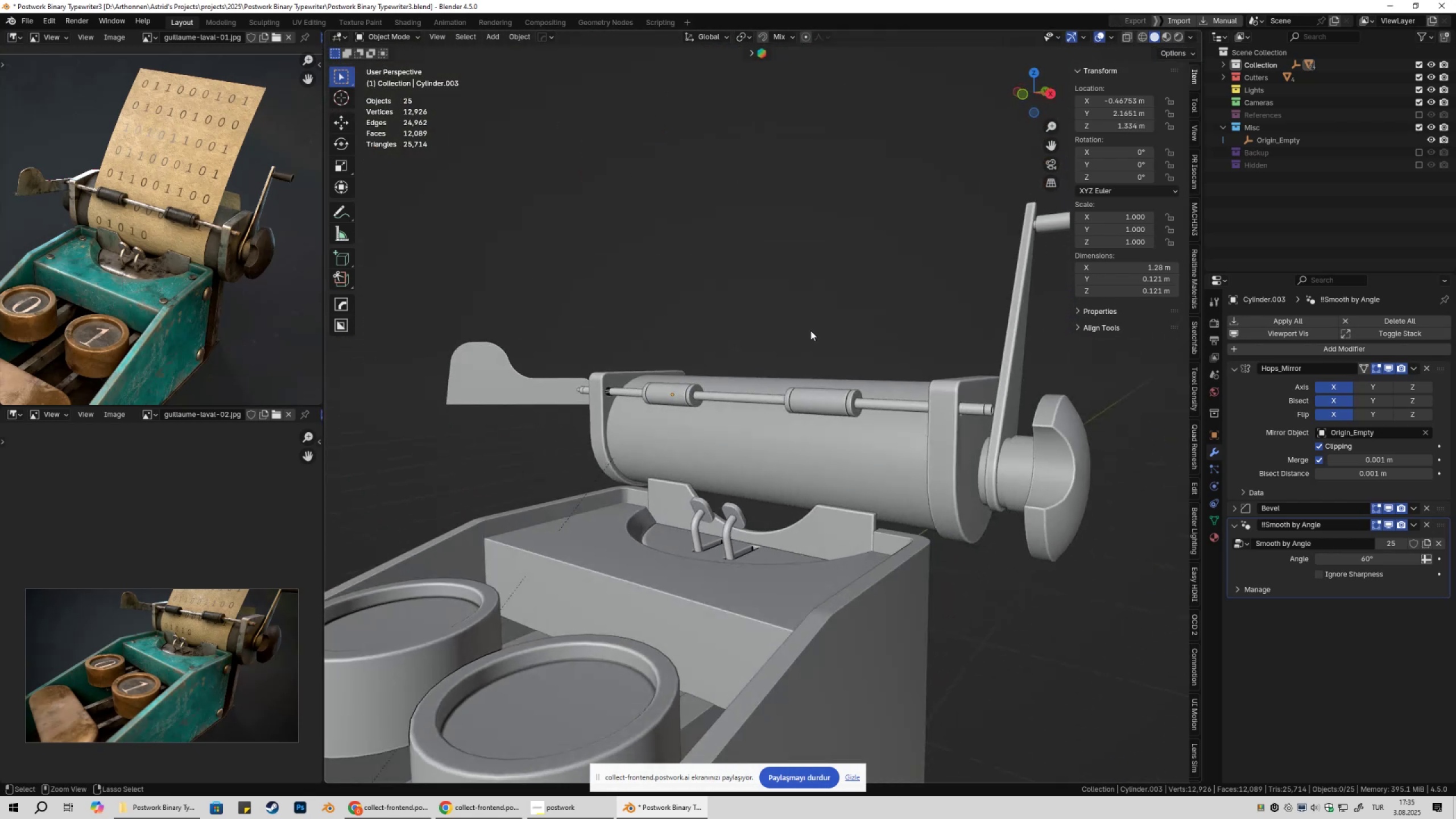 
key(Control+S)
 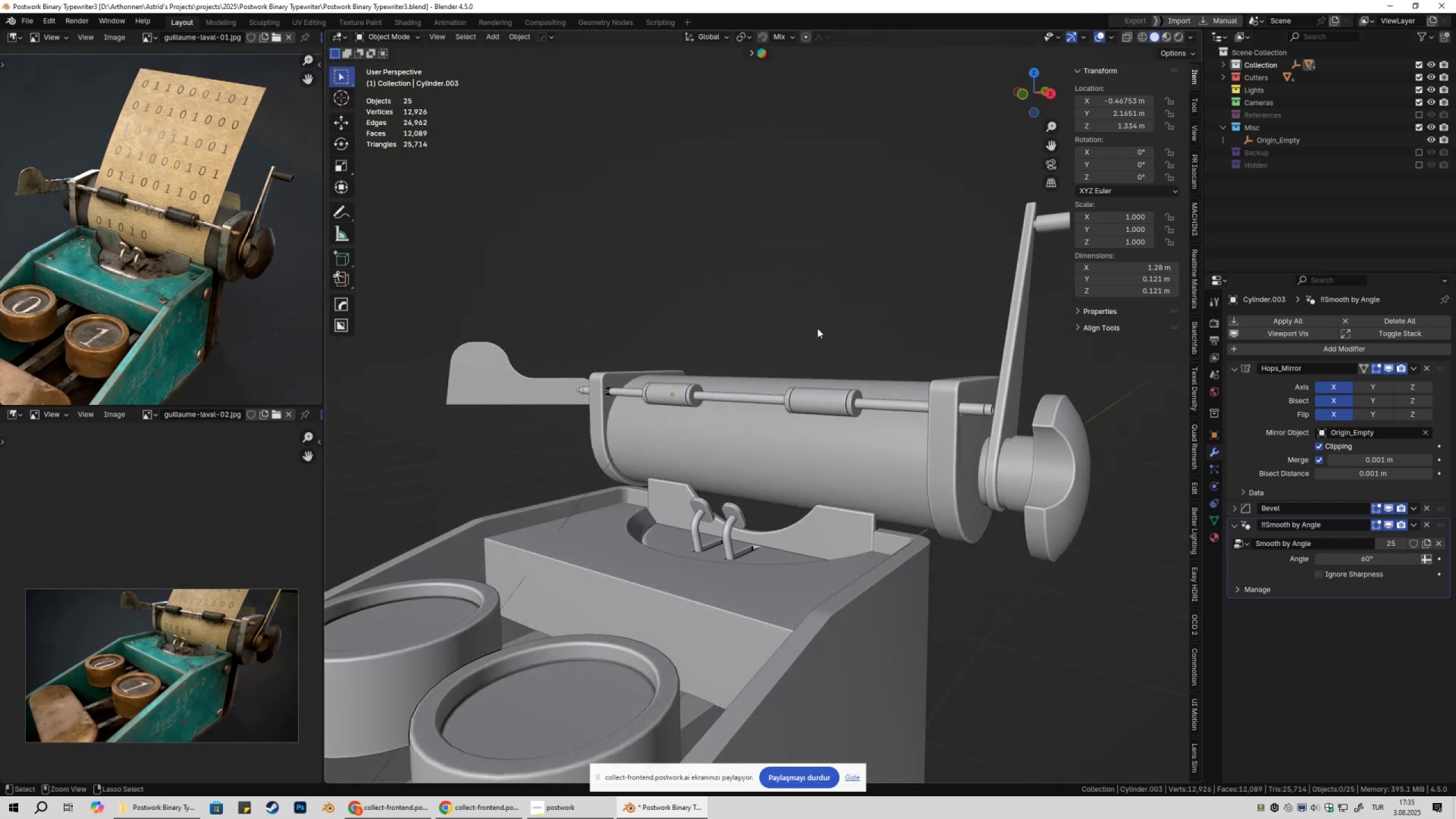 
scroll: coordinate [818, 338], scroll_direction: down, amount: 7.0
 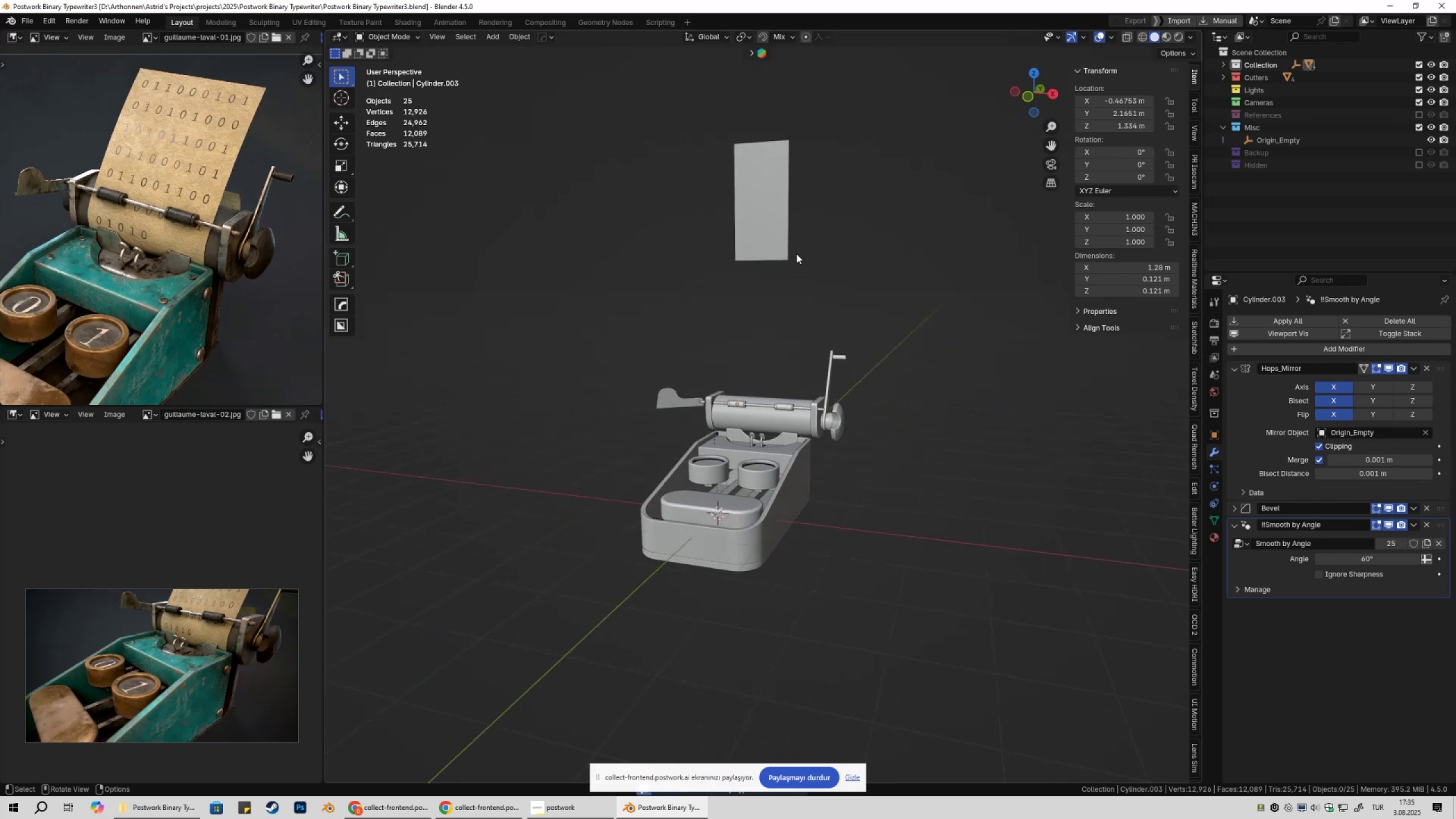 
left_click([788, 229])
 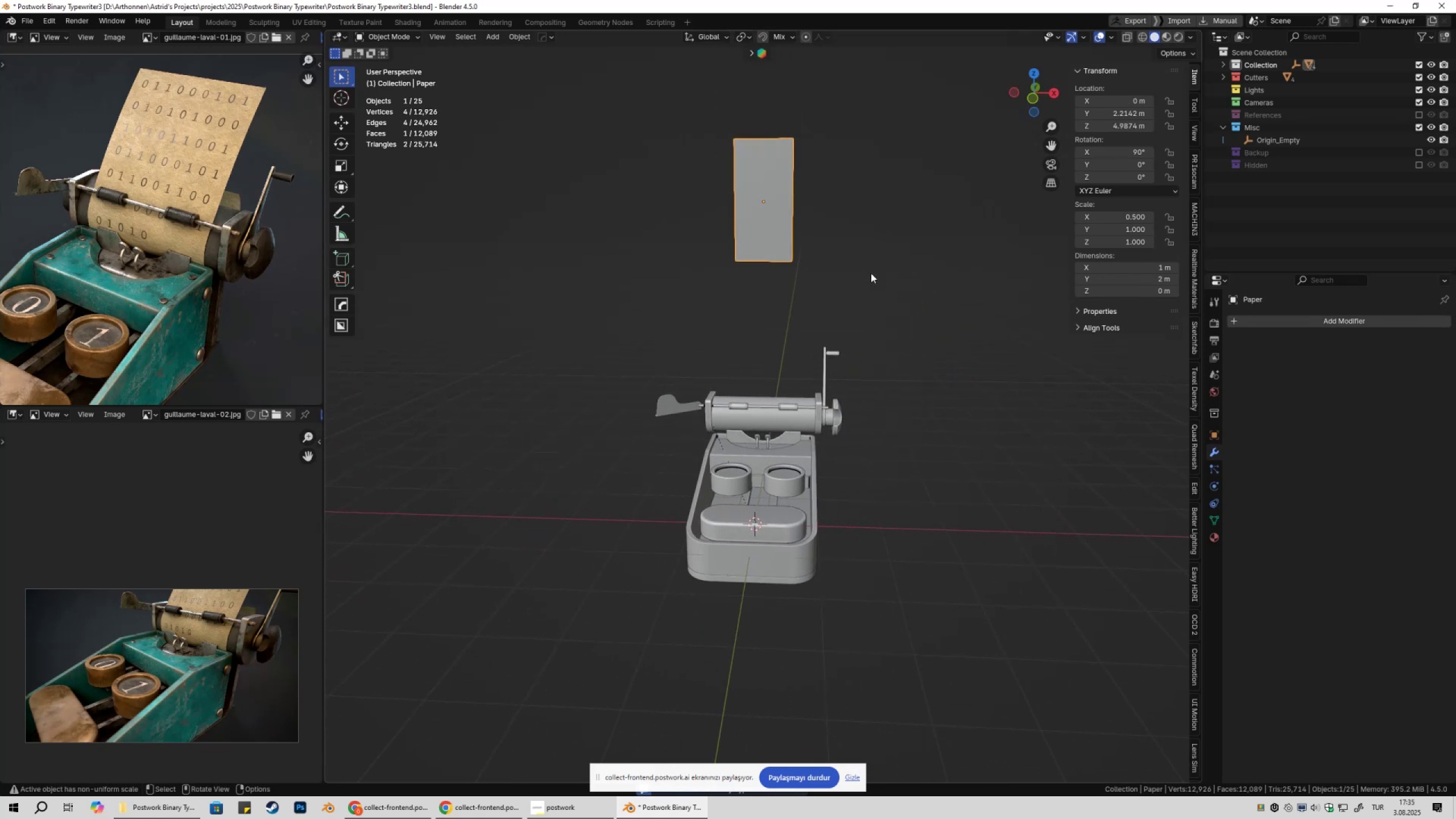 
type(gz)
 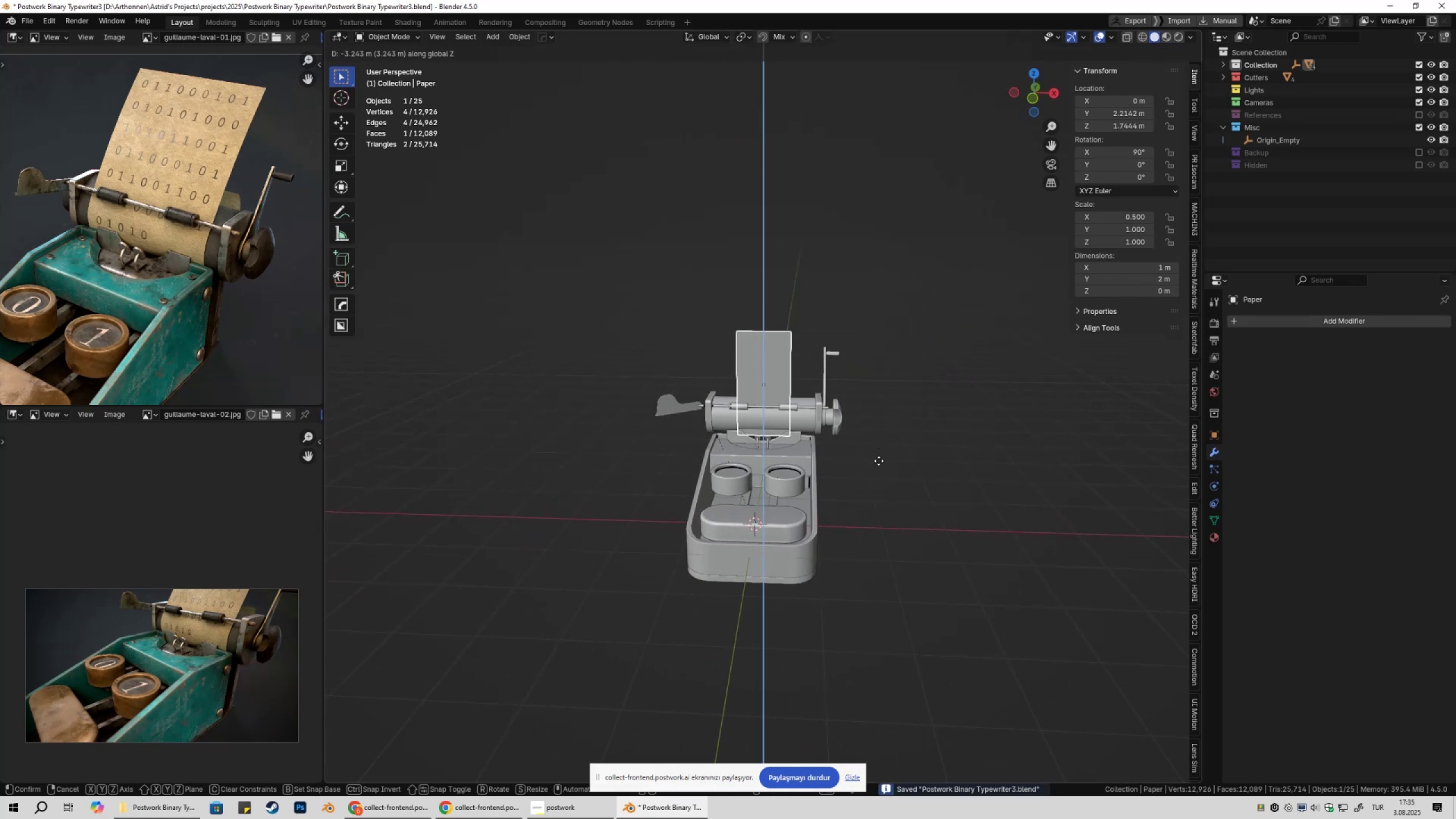 
left_click([879, 465])
 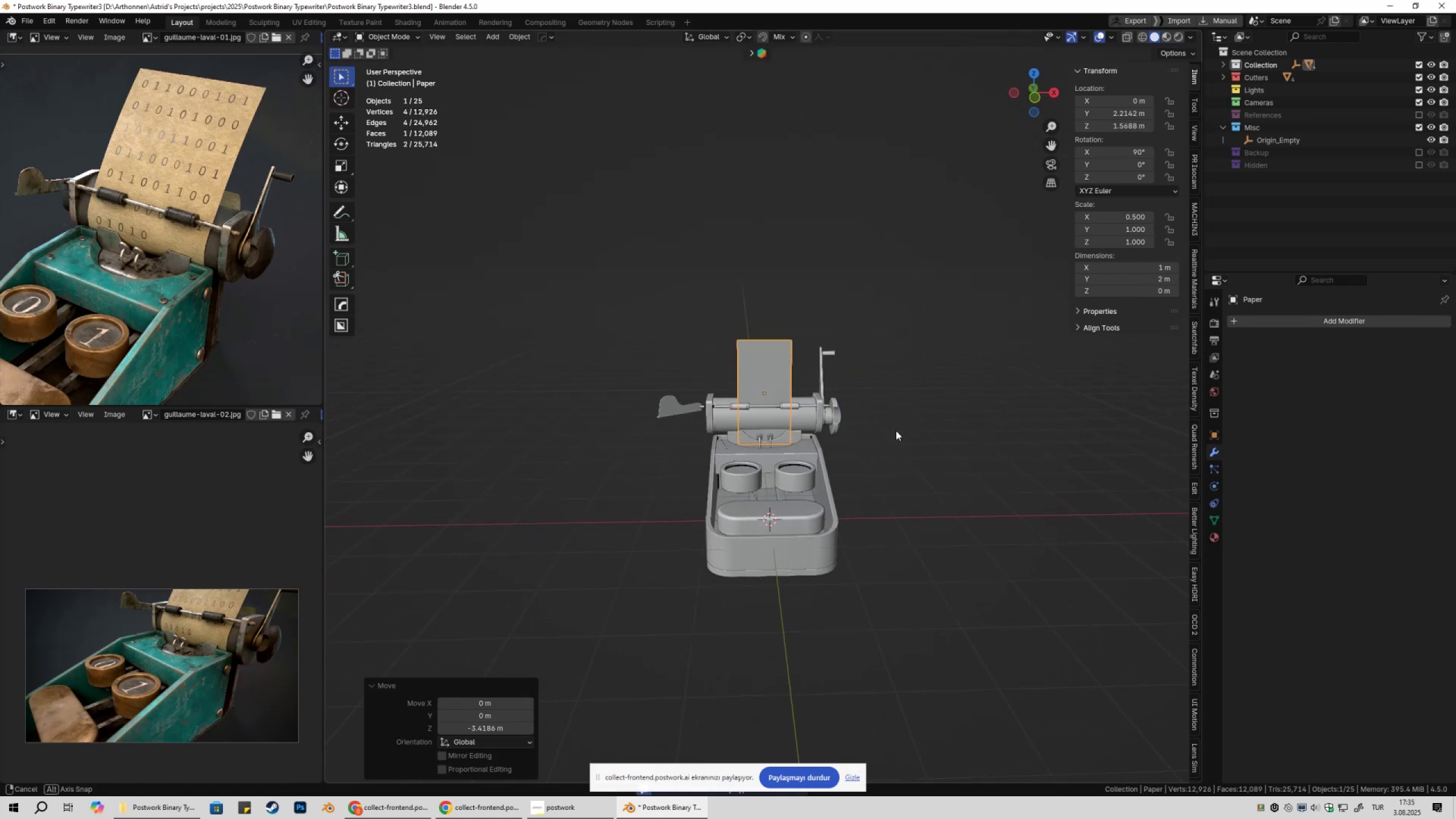 
type(sx)
 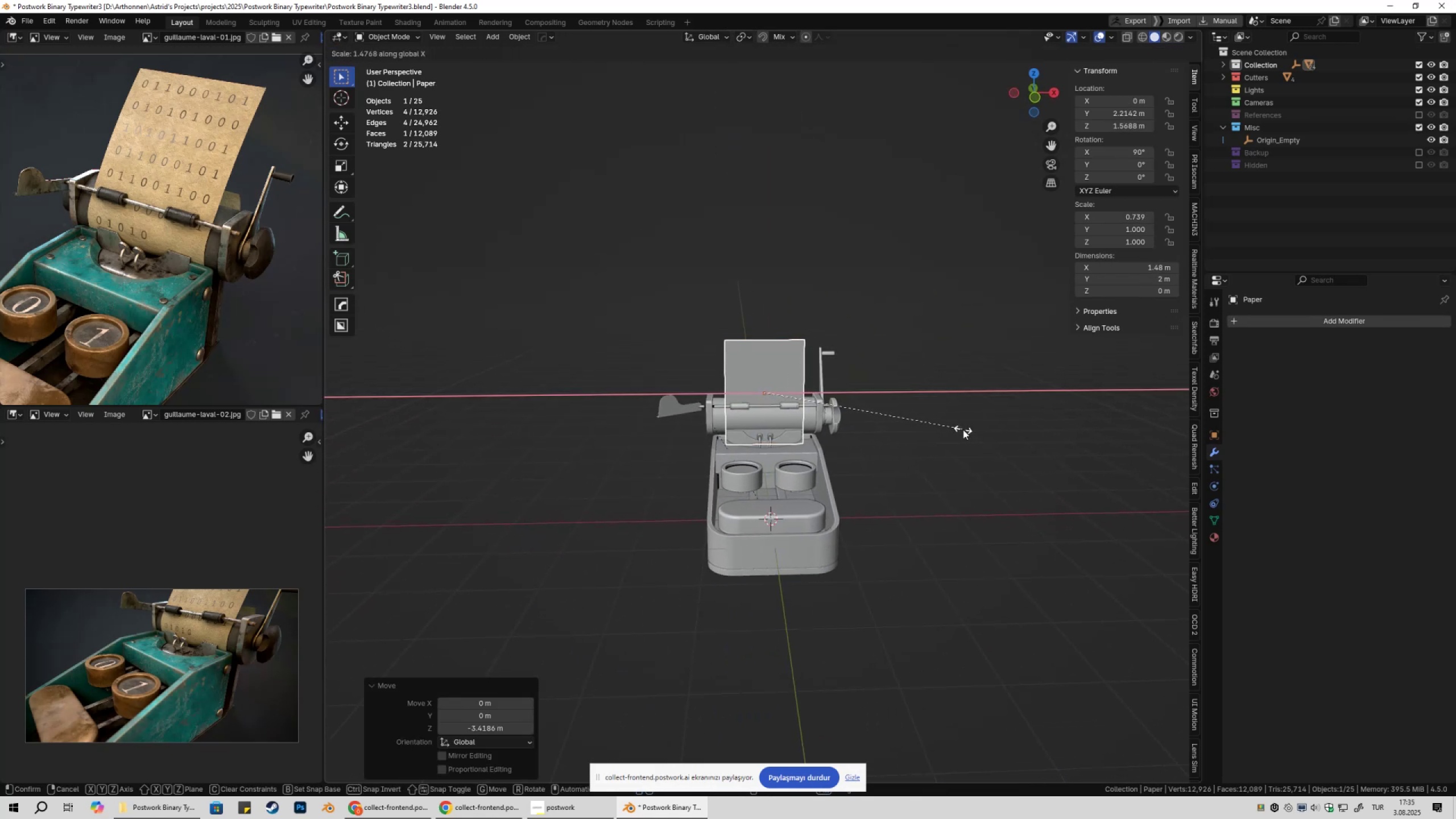 
type(sx)
 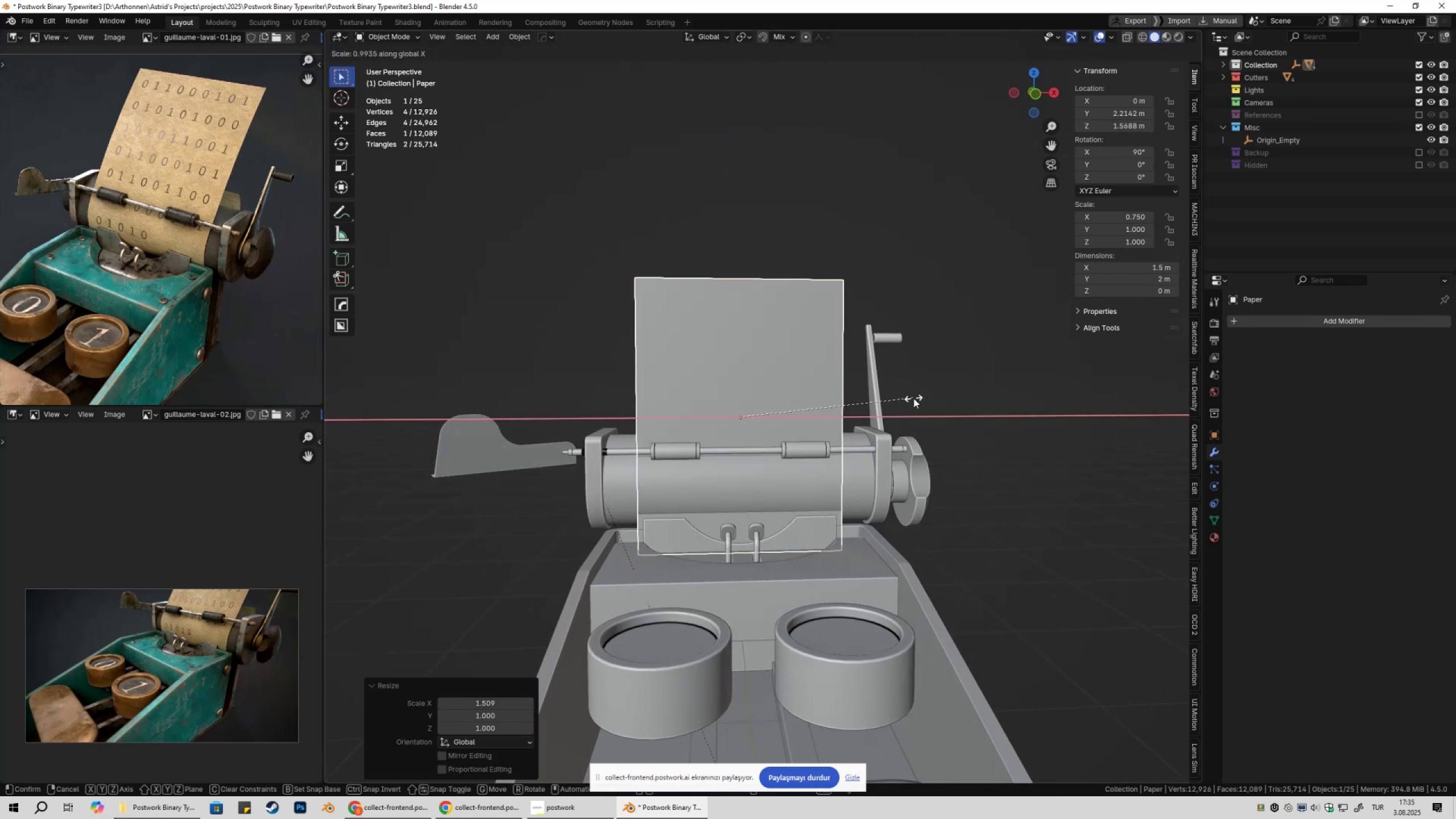 
scroll: coordinate [878, 387], scroll_direction: up, amount: 5.0
 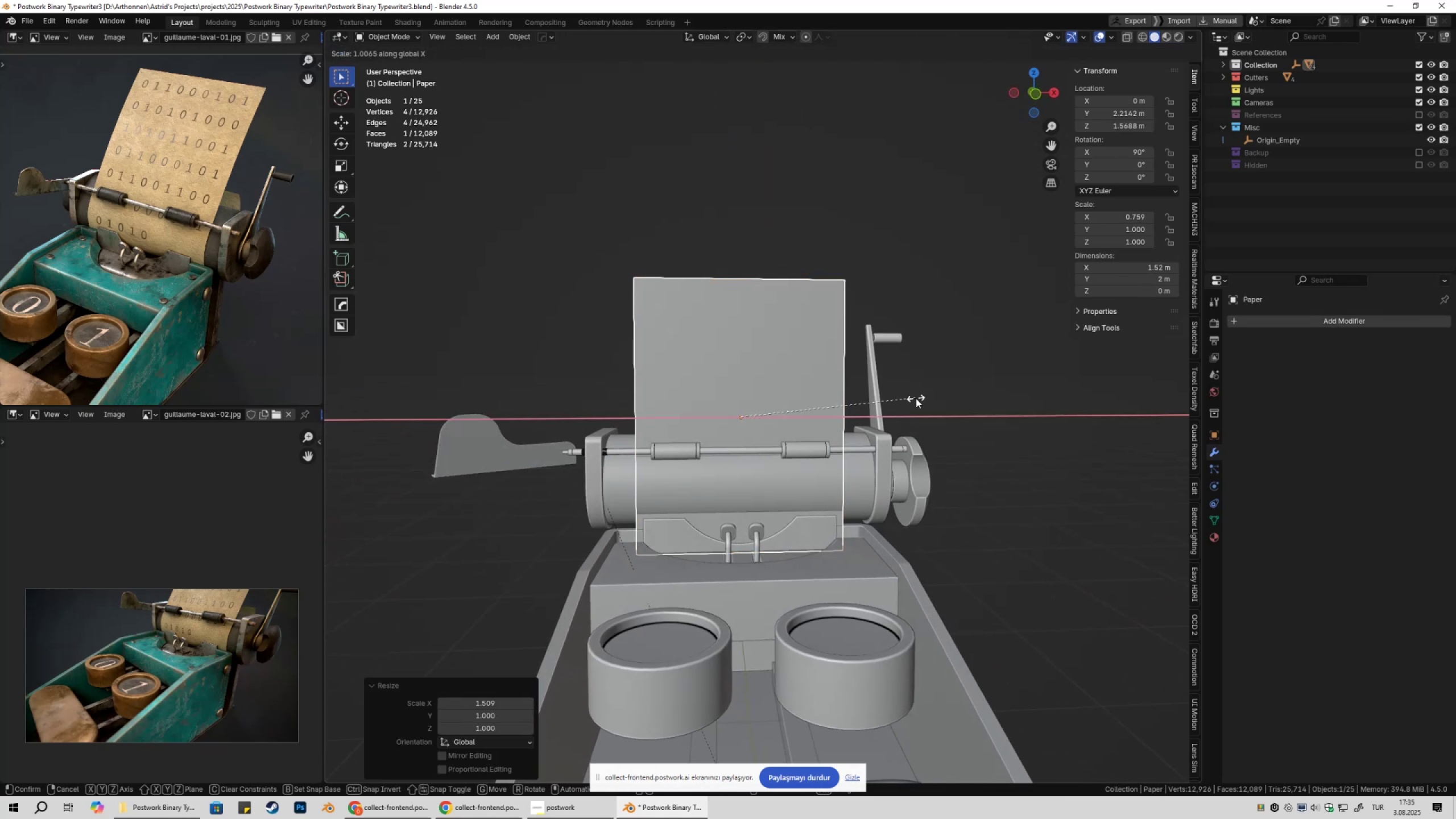 
key(Control+A)
 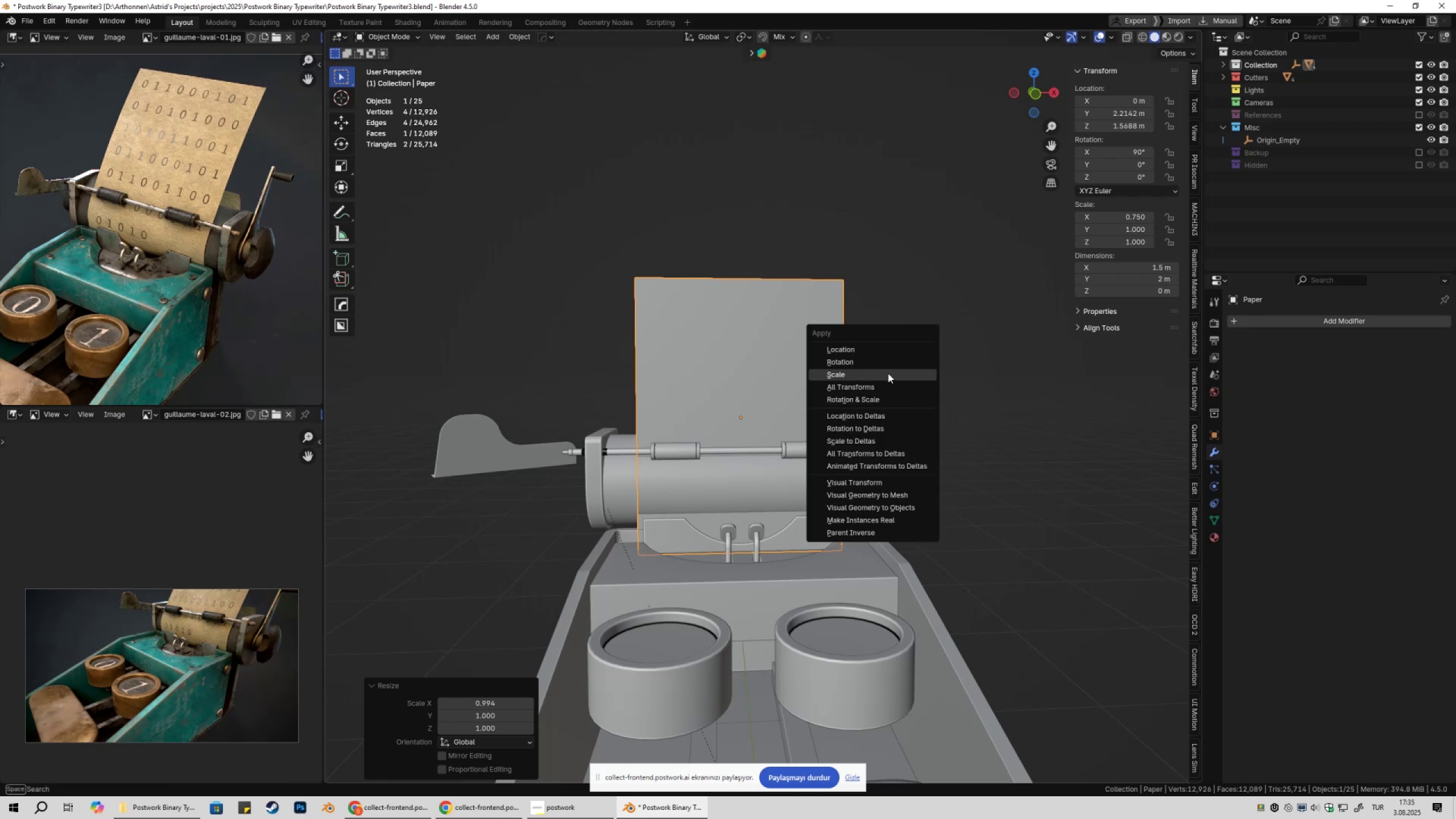 
left_click([888, 373])
 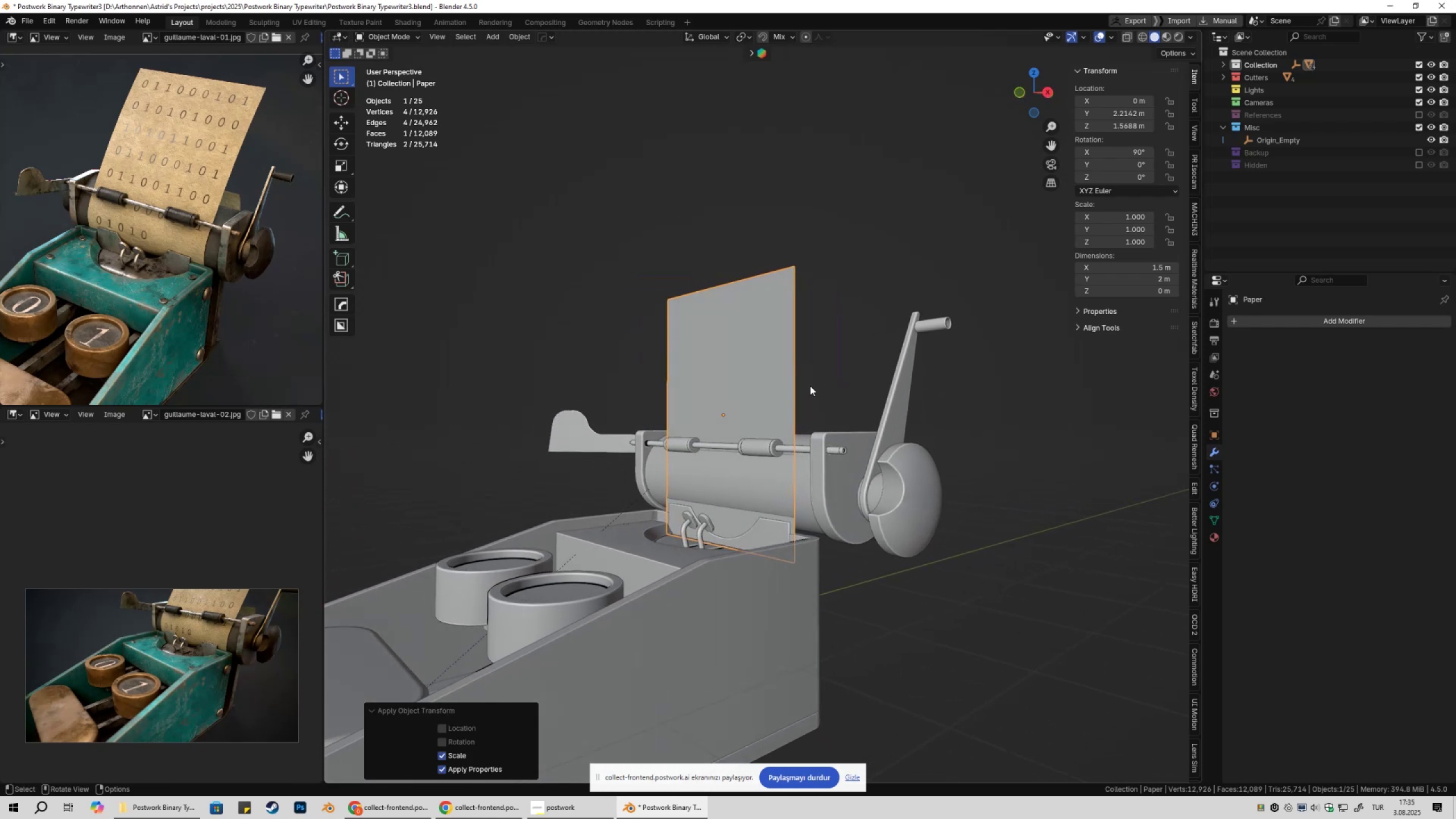 
scroll: coordinate [840, 404], scroll_direction: up, amount: 1.0
 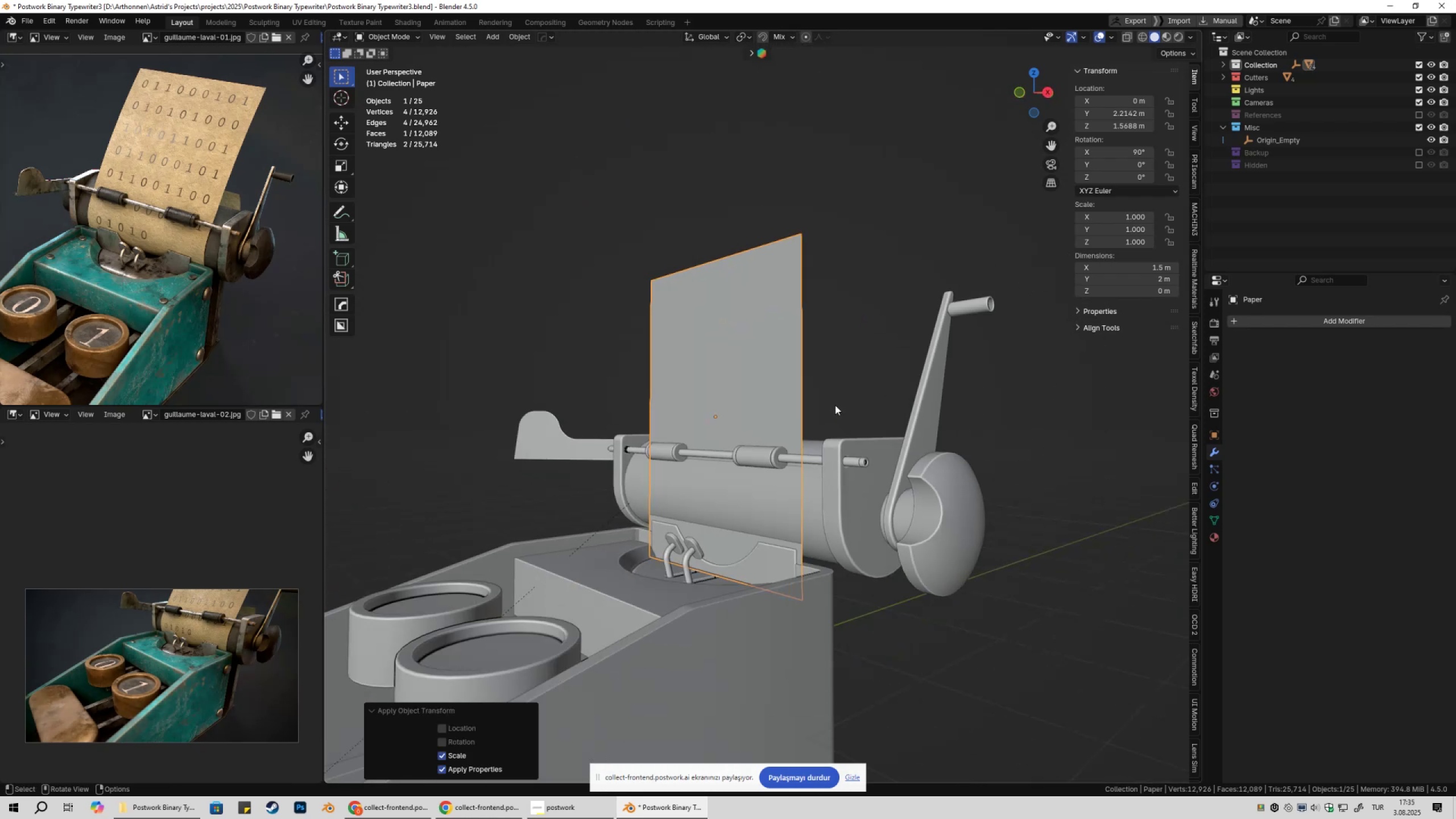 
wait(9.15)
 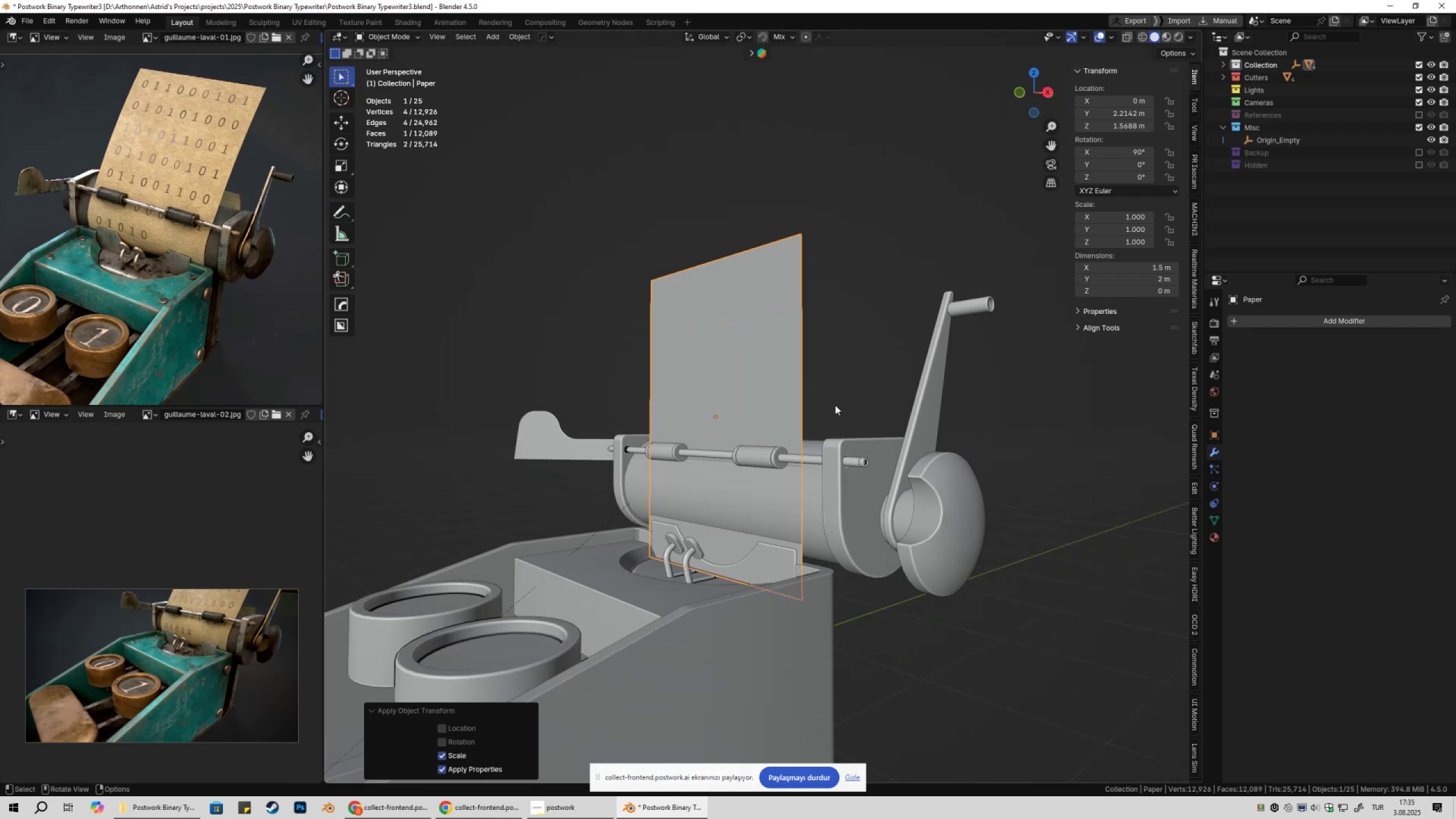 
scroll: coordinate [816, 411], scroll_direction: up, amount: 2.0
 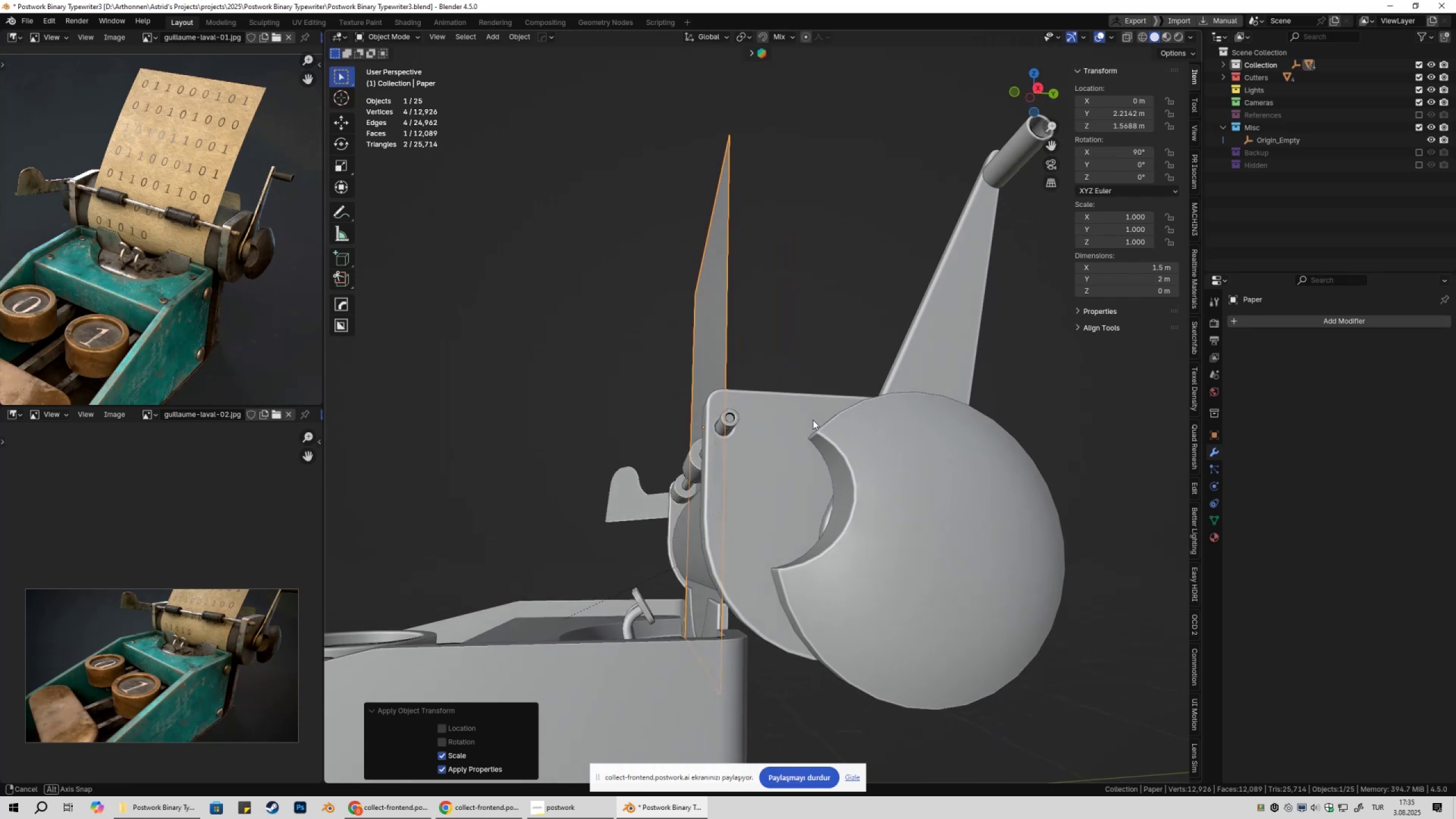 
key(Tab)
key(Tab)
key(Tab)
type(2gz)
 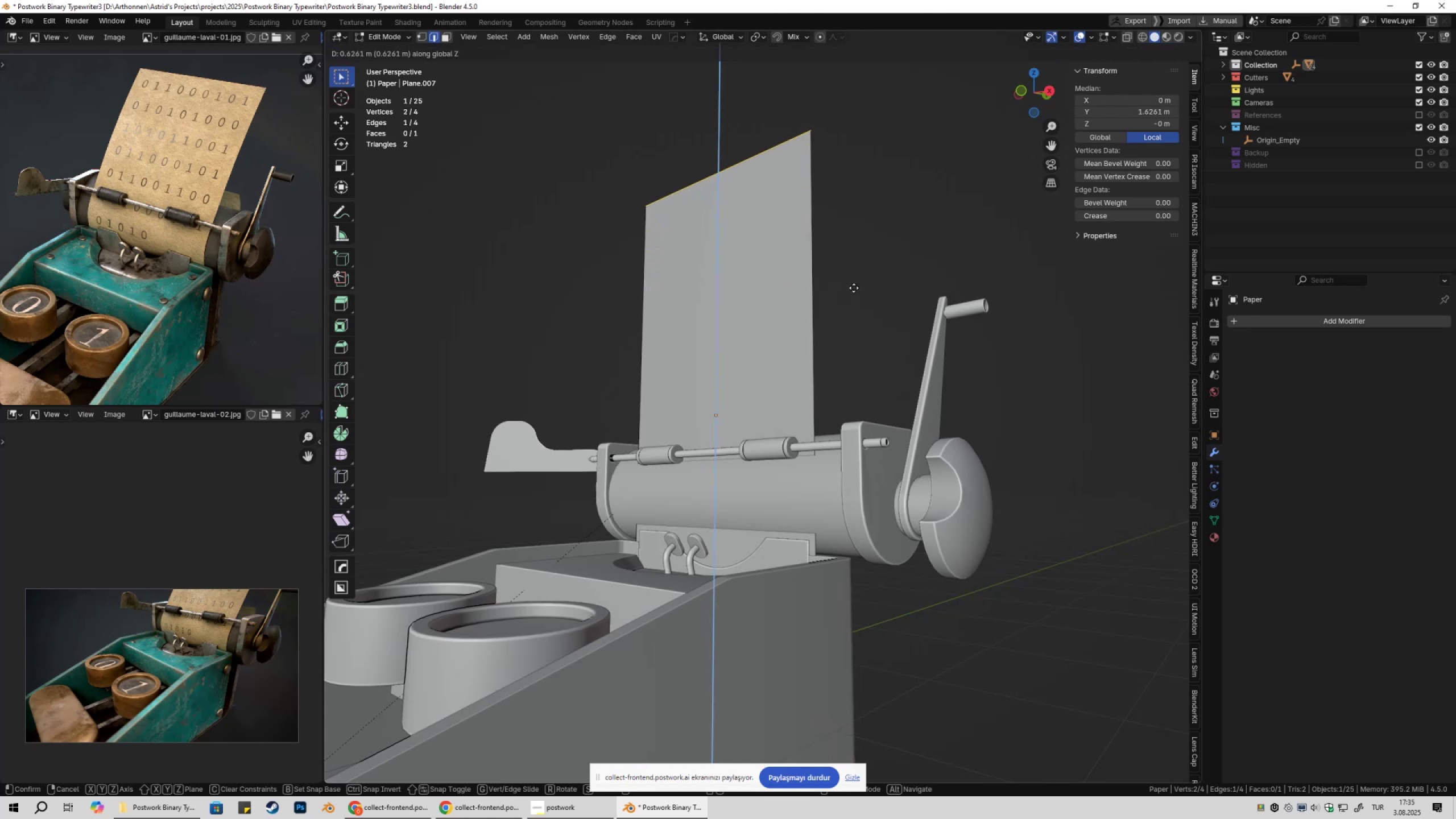 
scroll: coordinate [877, 437], scroll_direction: down, amount: 2.0
 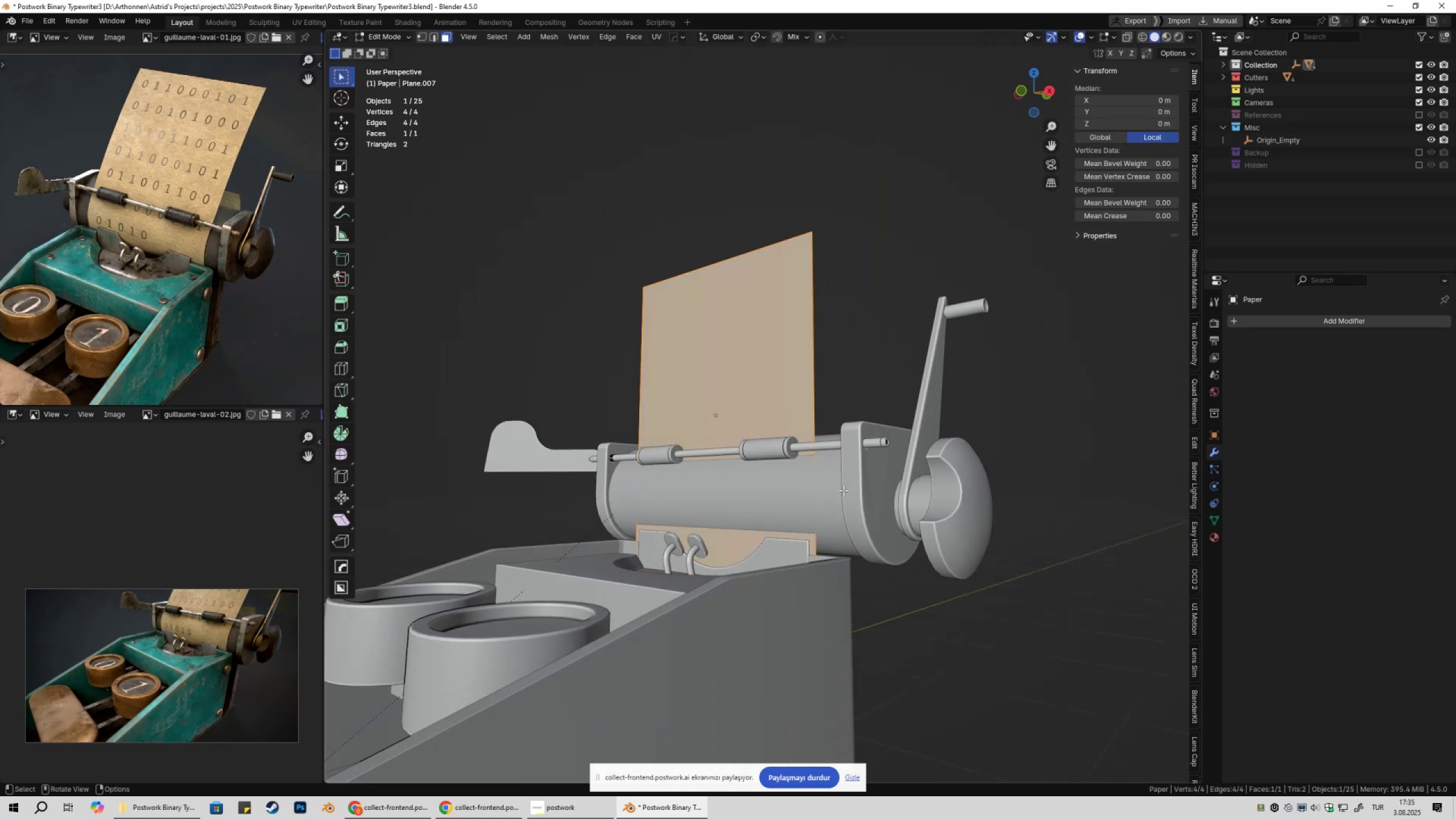 
left_click_drag(start_coordinate=[744, 536], to_coordinate=[738, 639])
 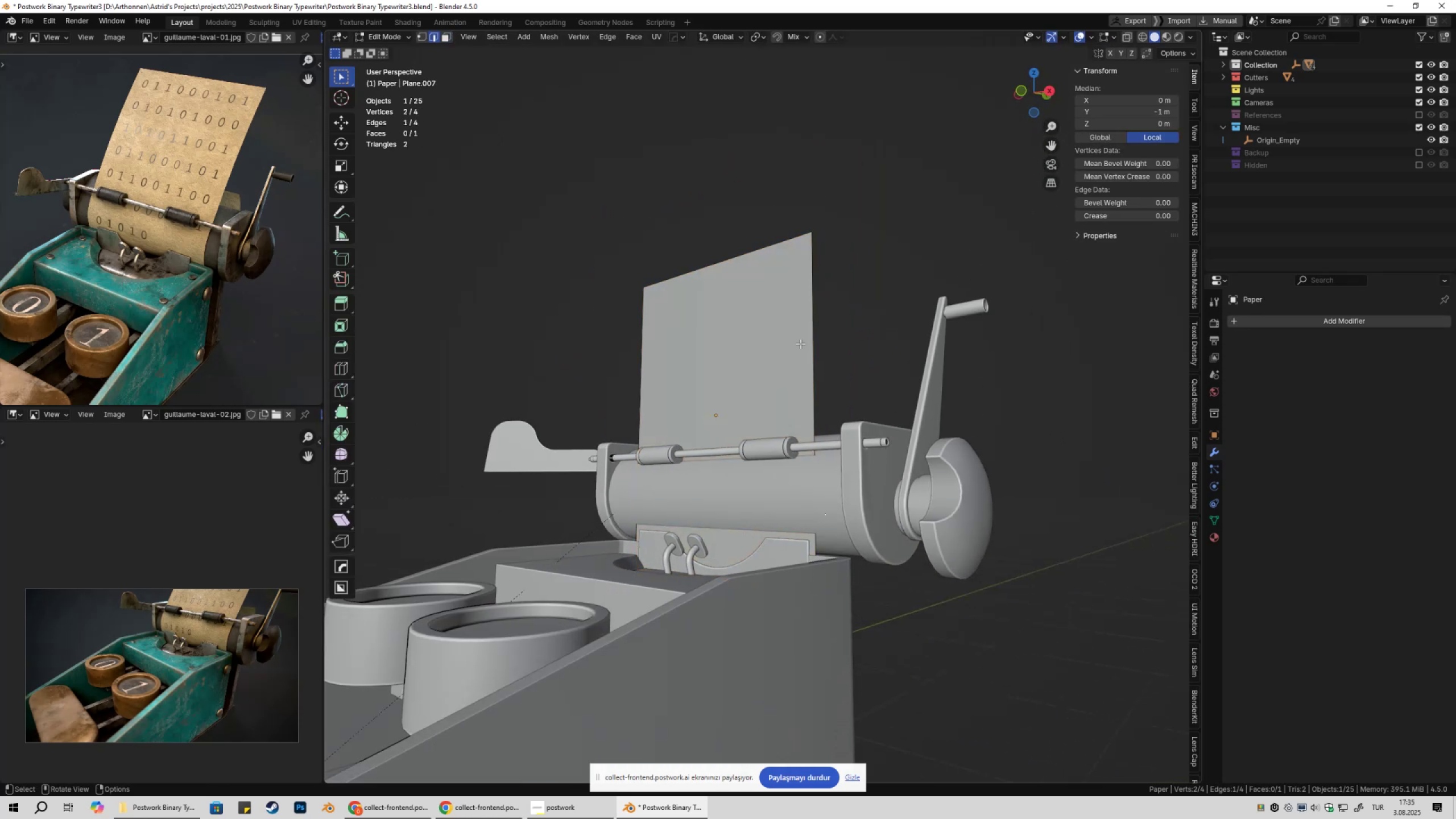 
left_click_drag(start_coordinate=[756, 224], to_coordinate=[764, 336])
 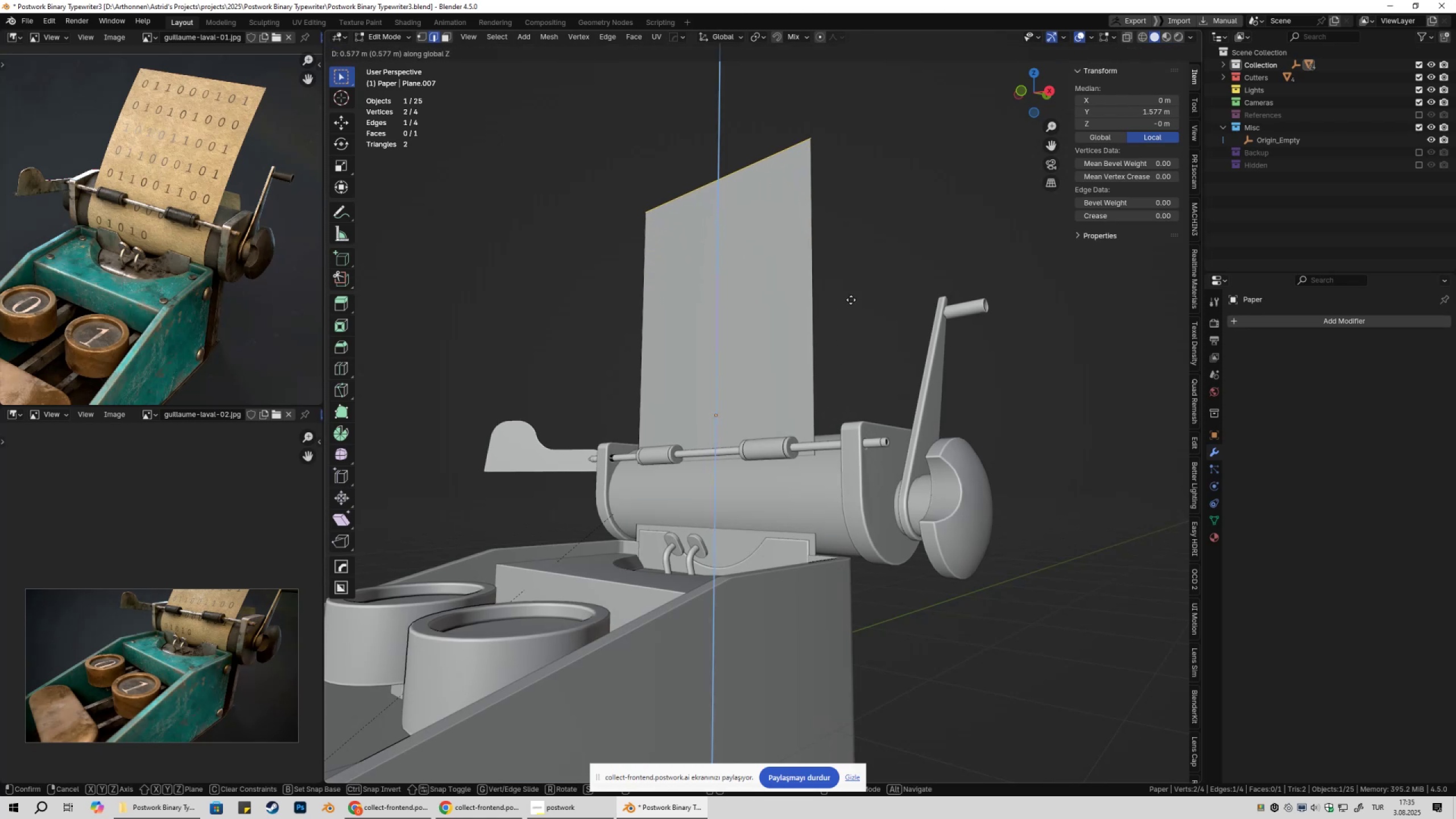 
left_click([854, 288])
 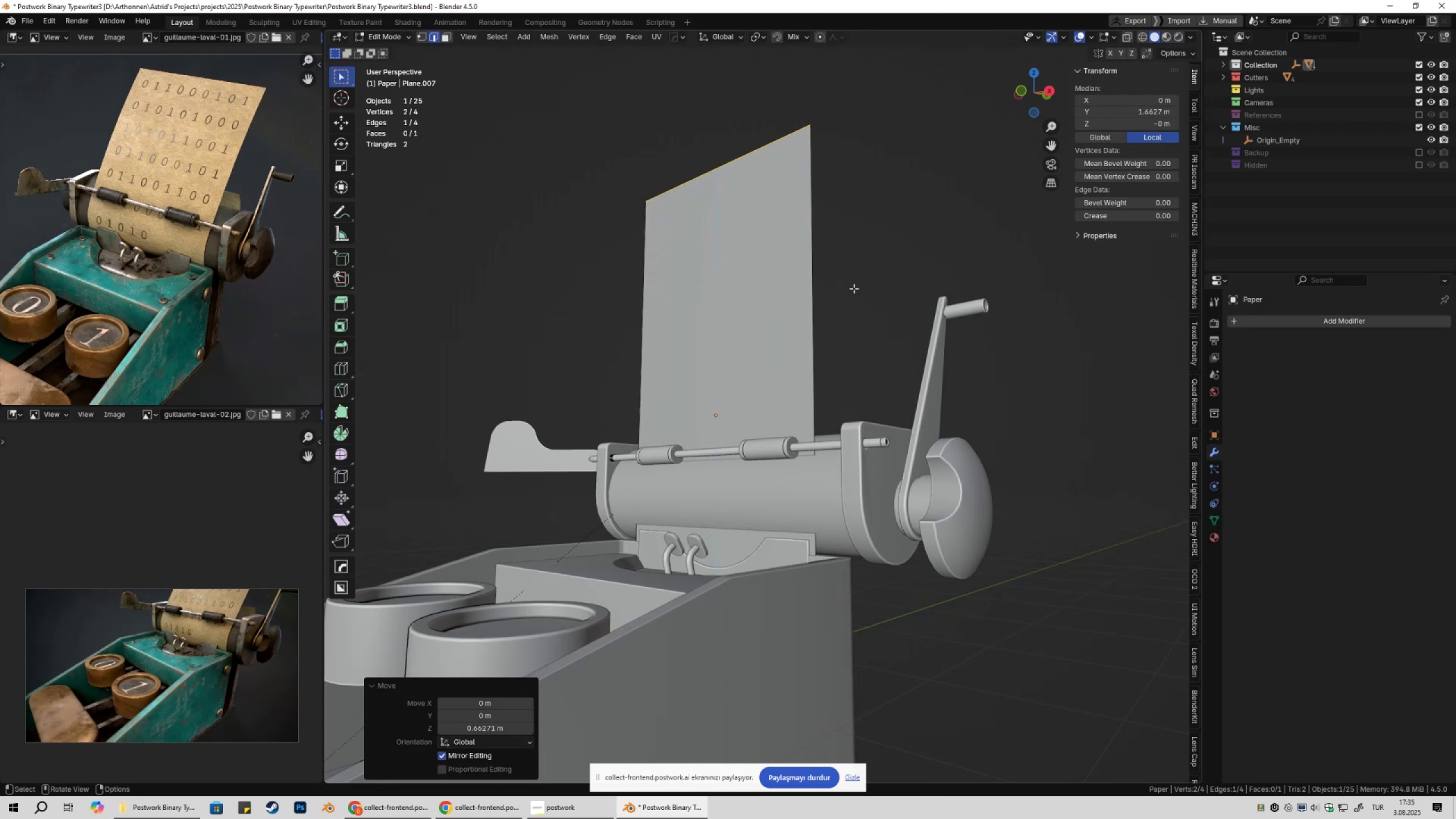 
key(Tab)
key(Tab)
type(gz)
 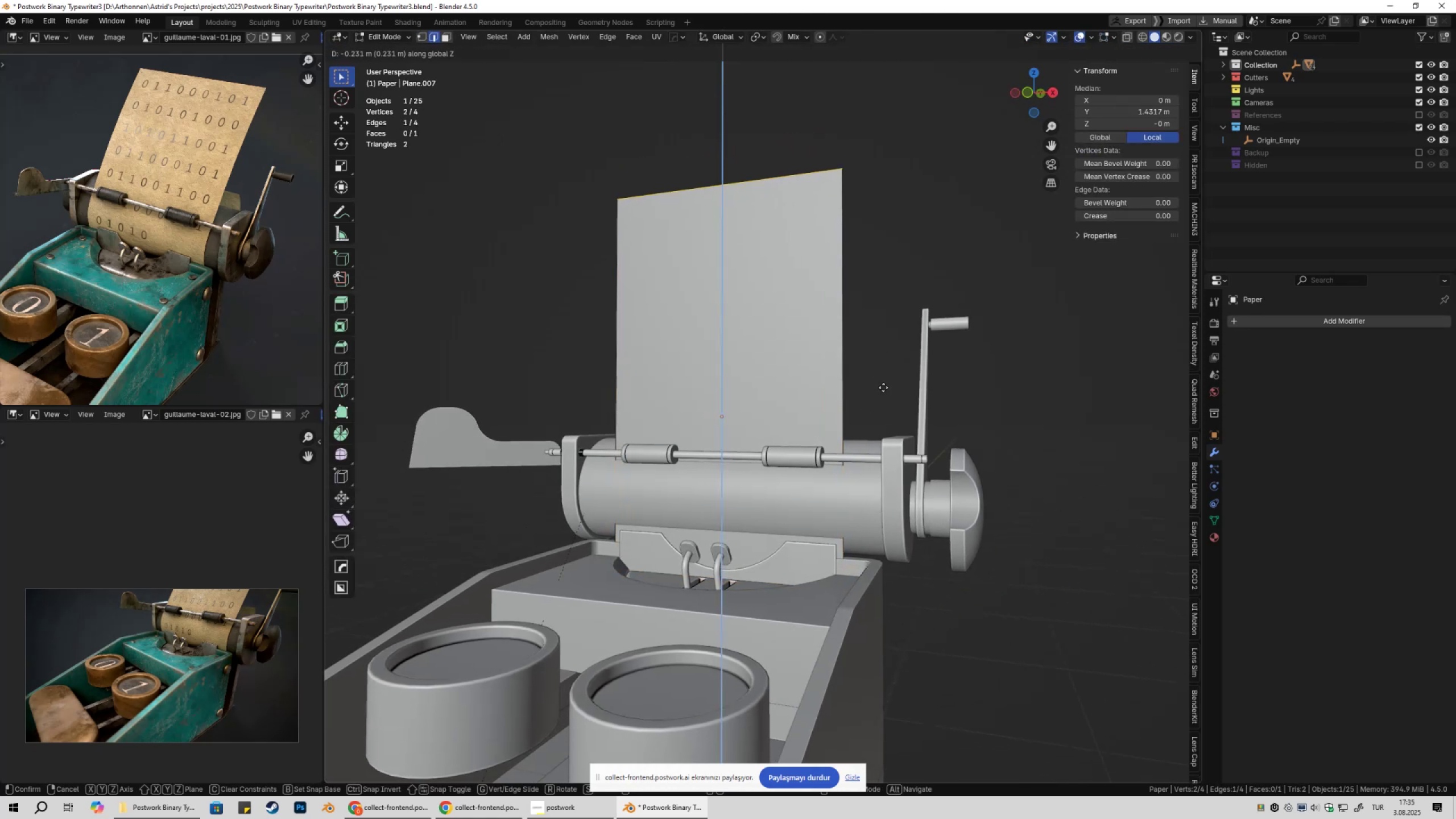 
left_click([883, 396])
 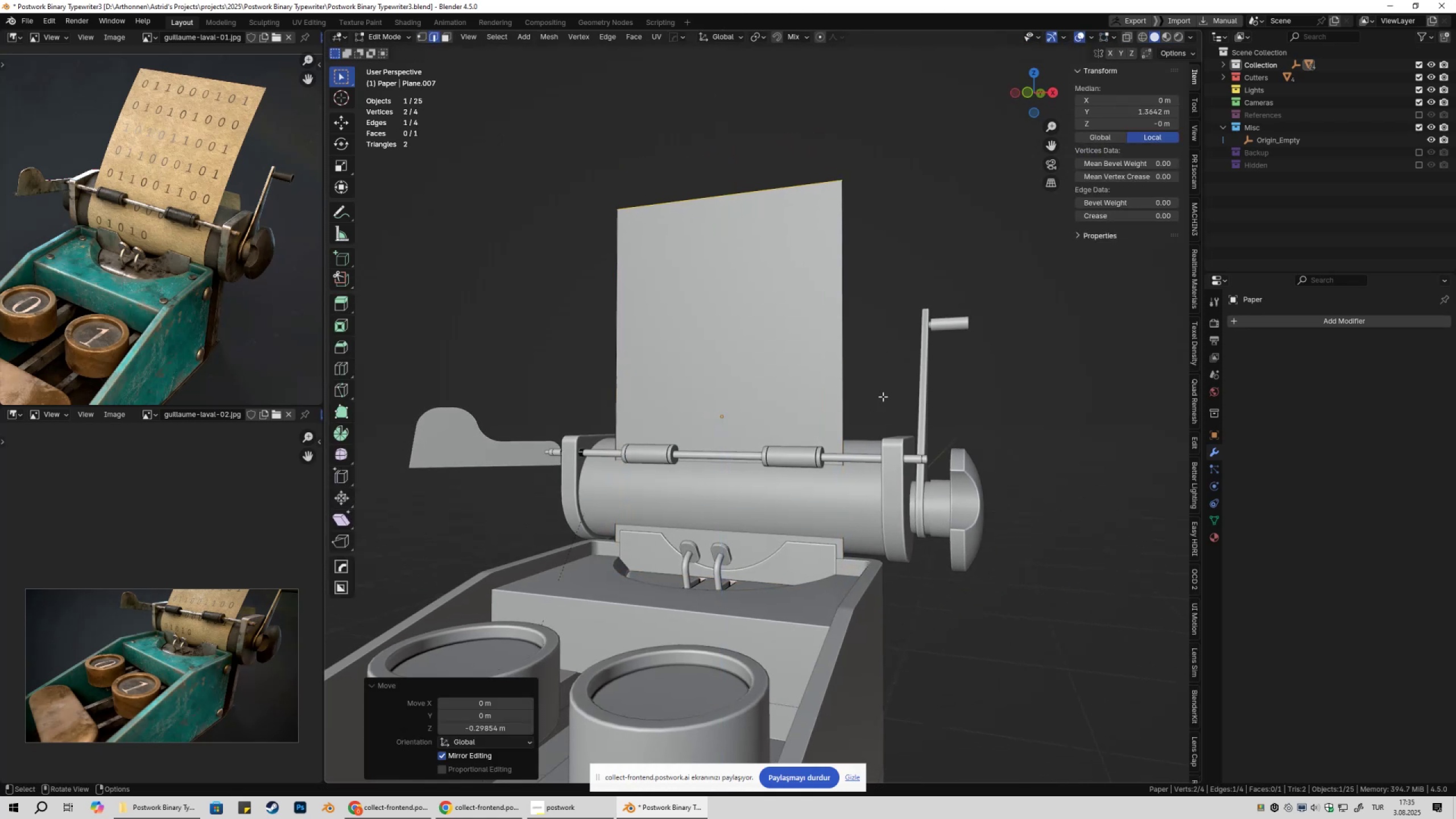 
key(Tab)
key(Tab)
type(2gz)
key(Tab)
key(Tab)
key(Tab)
key(Tab)
type(gz)
key(Tab)
 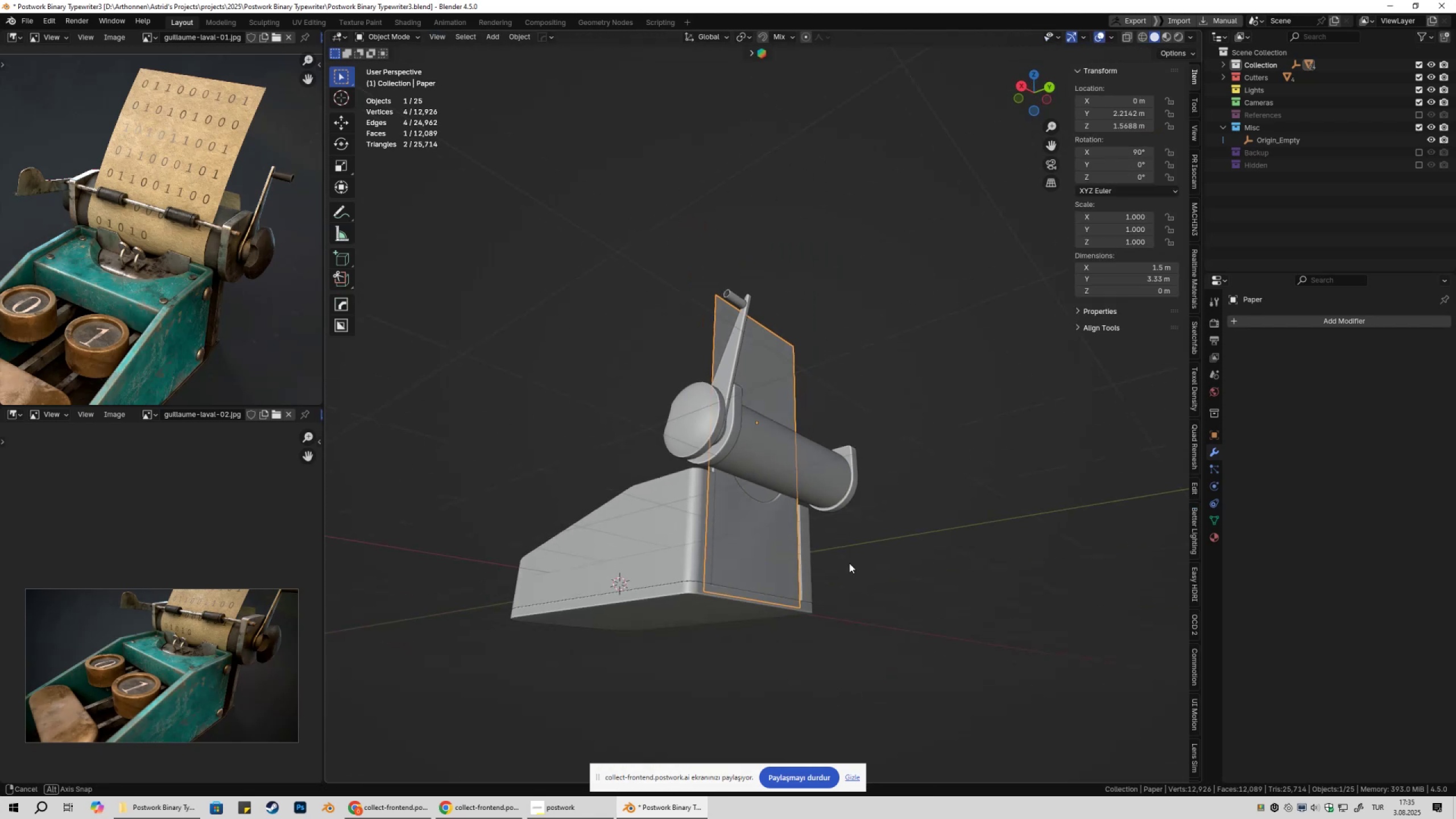 
left_click_drag(start_coordinate=[749, 535], to_coordinate=[731, 633])
 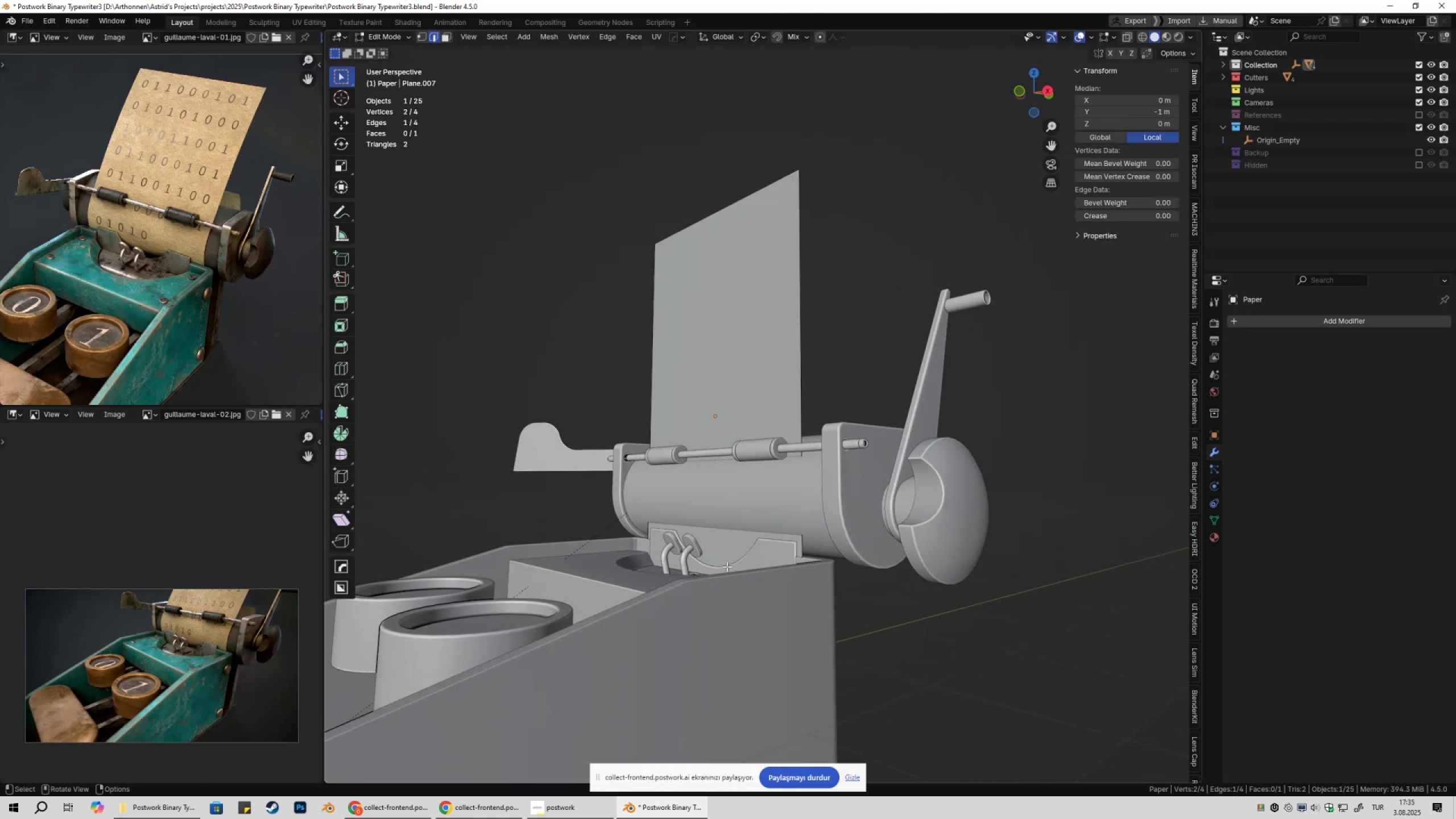 
left_click_drag(start_coordinate=[741, 534], to_coordinate=[739, 642])
 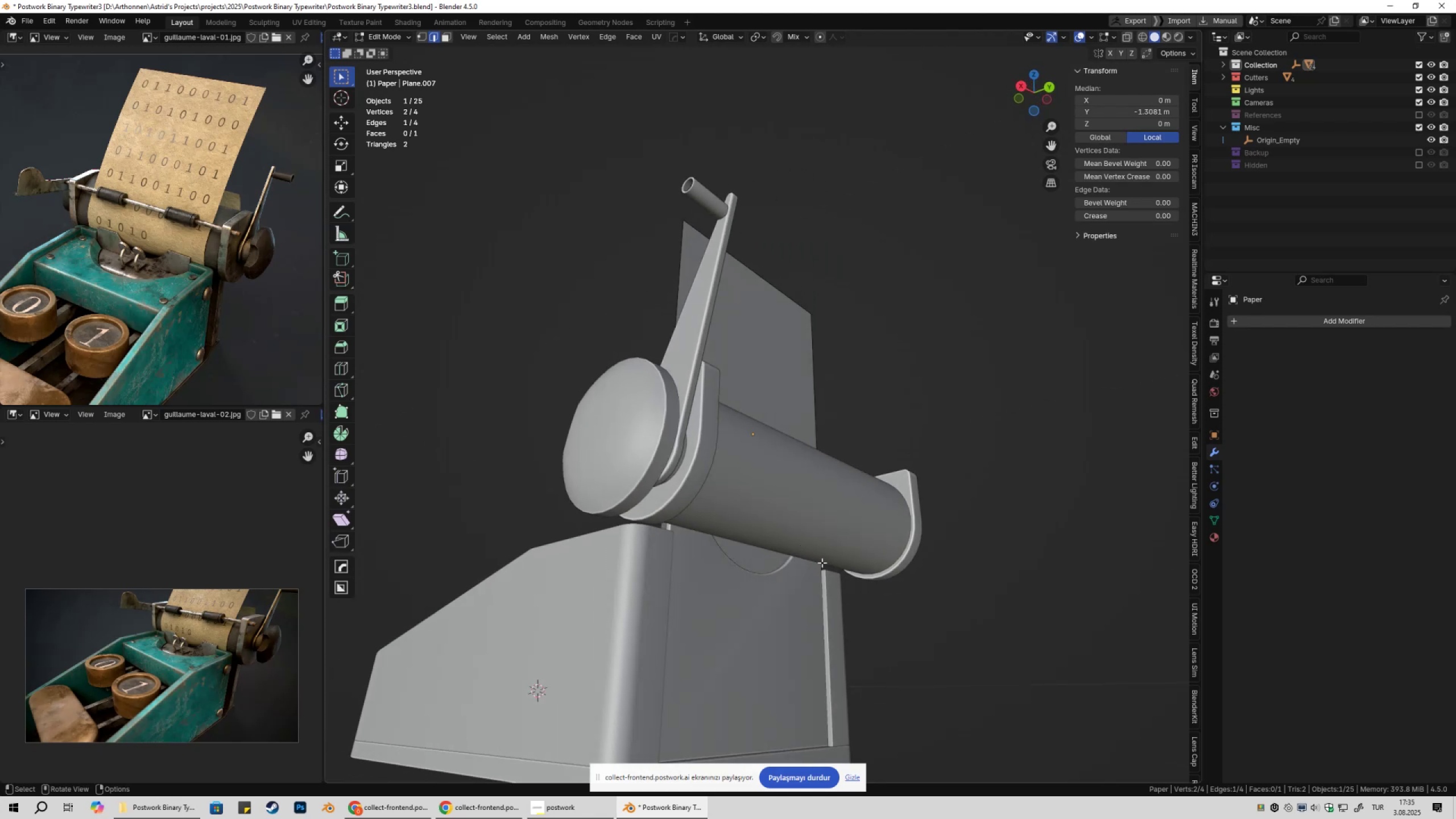 
scroll: coordinate [902, 632], scroll_direction: down, amount: 3.0
 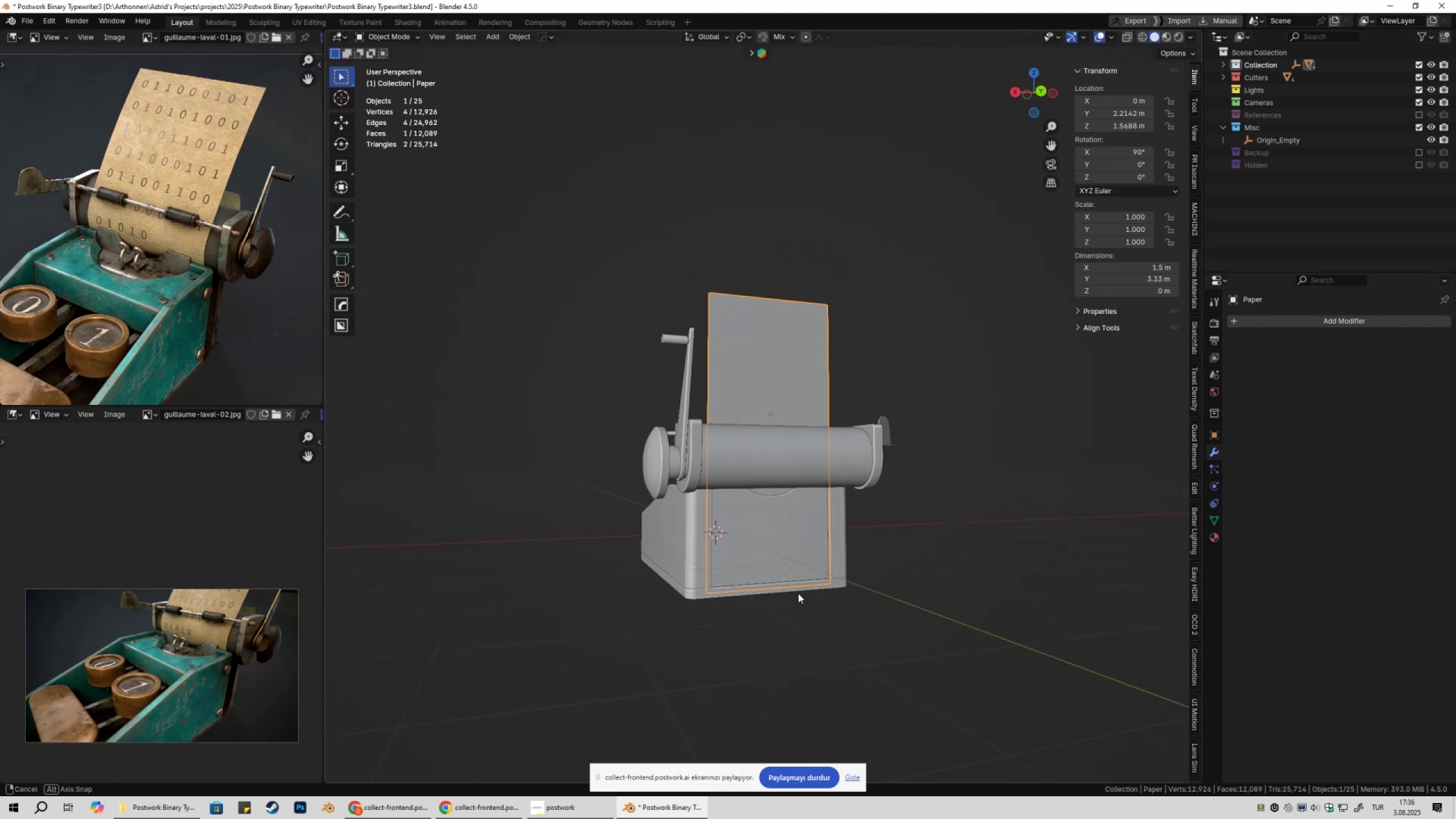 
wait(6.9)
 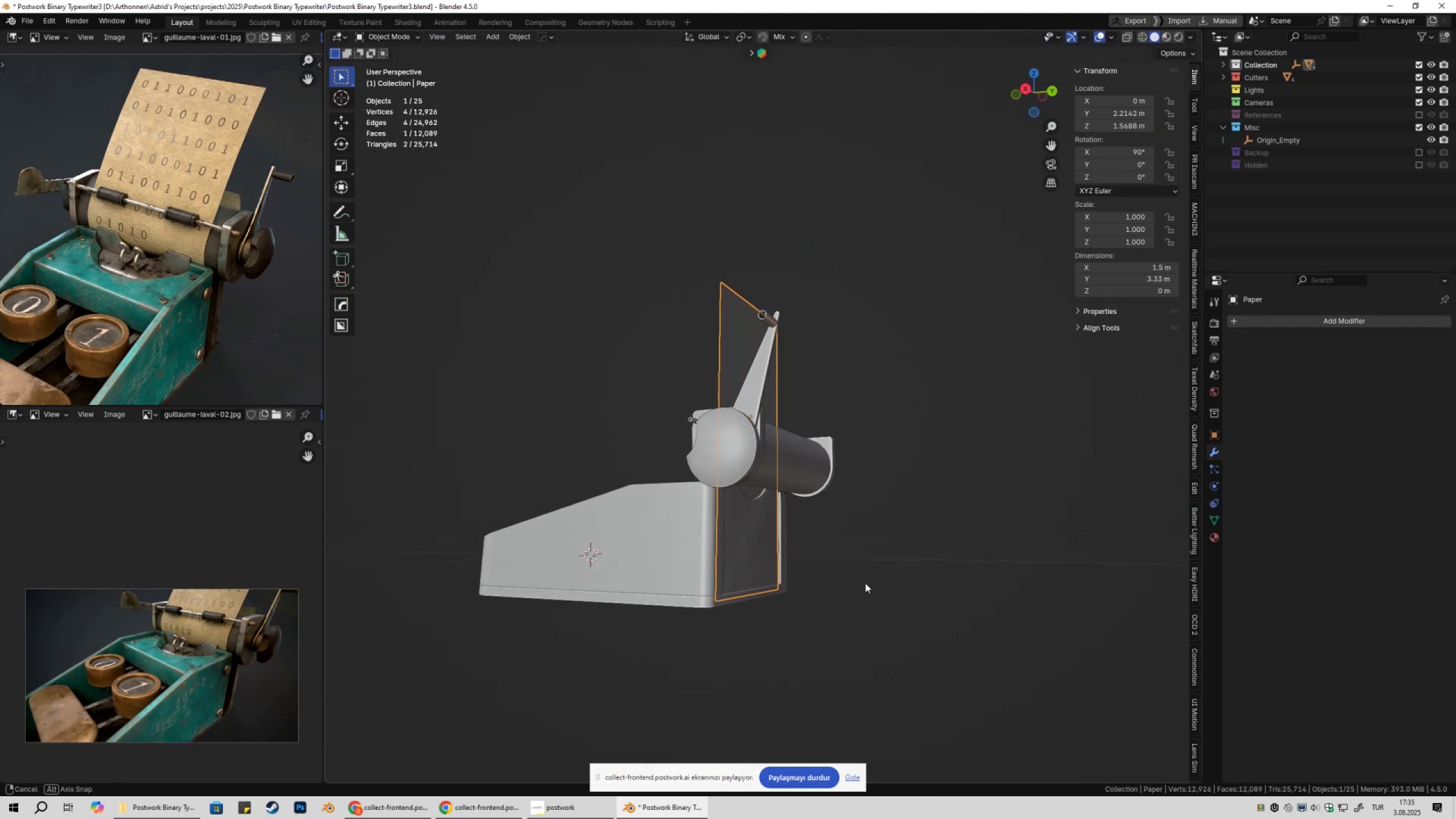 
key(Tab)
 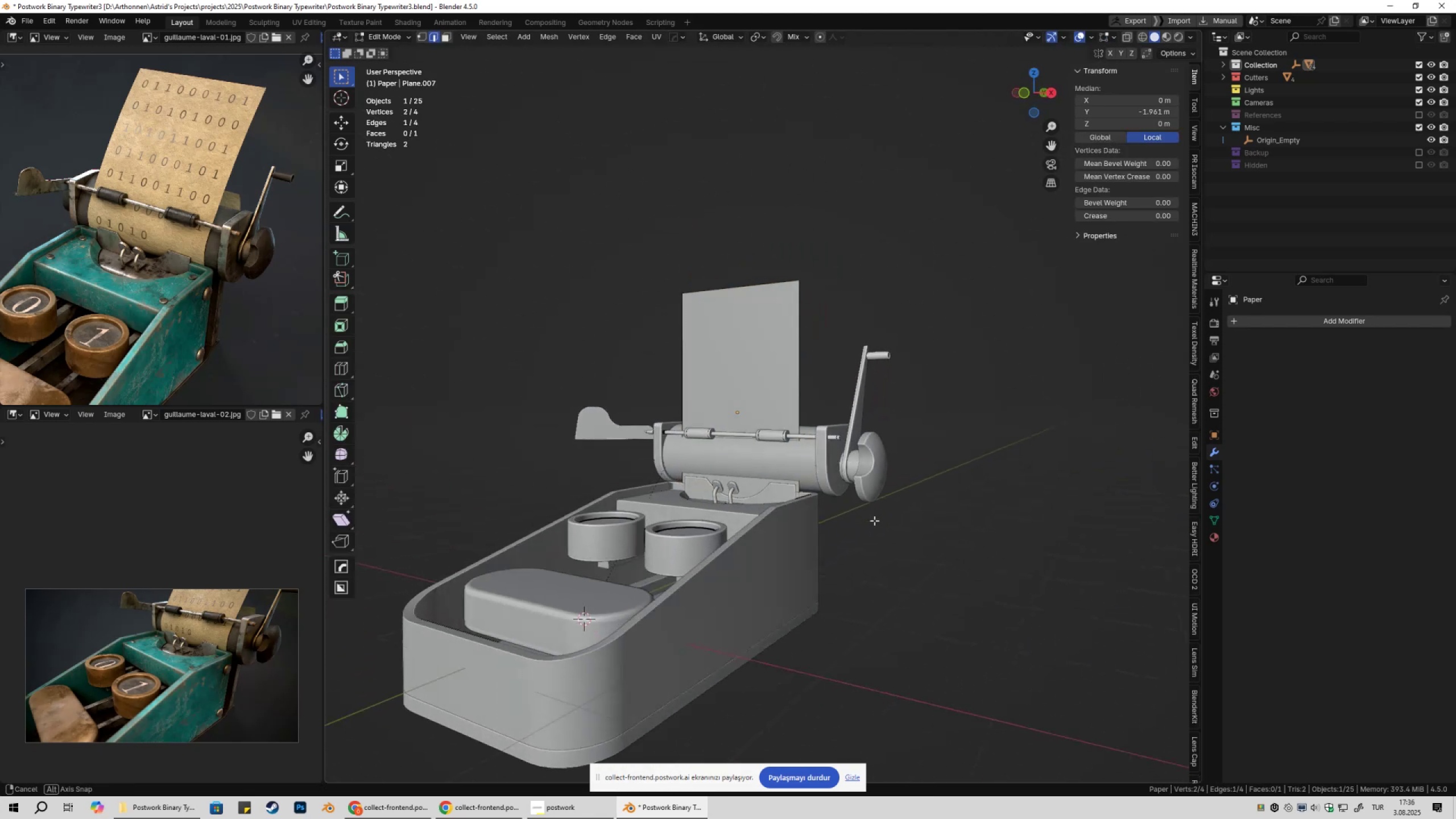 
key(Control+ControlLeft)
 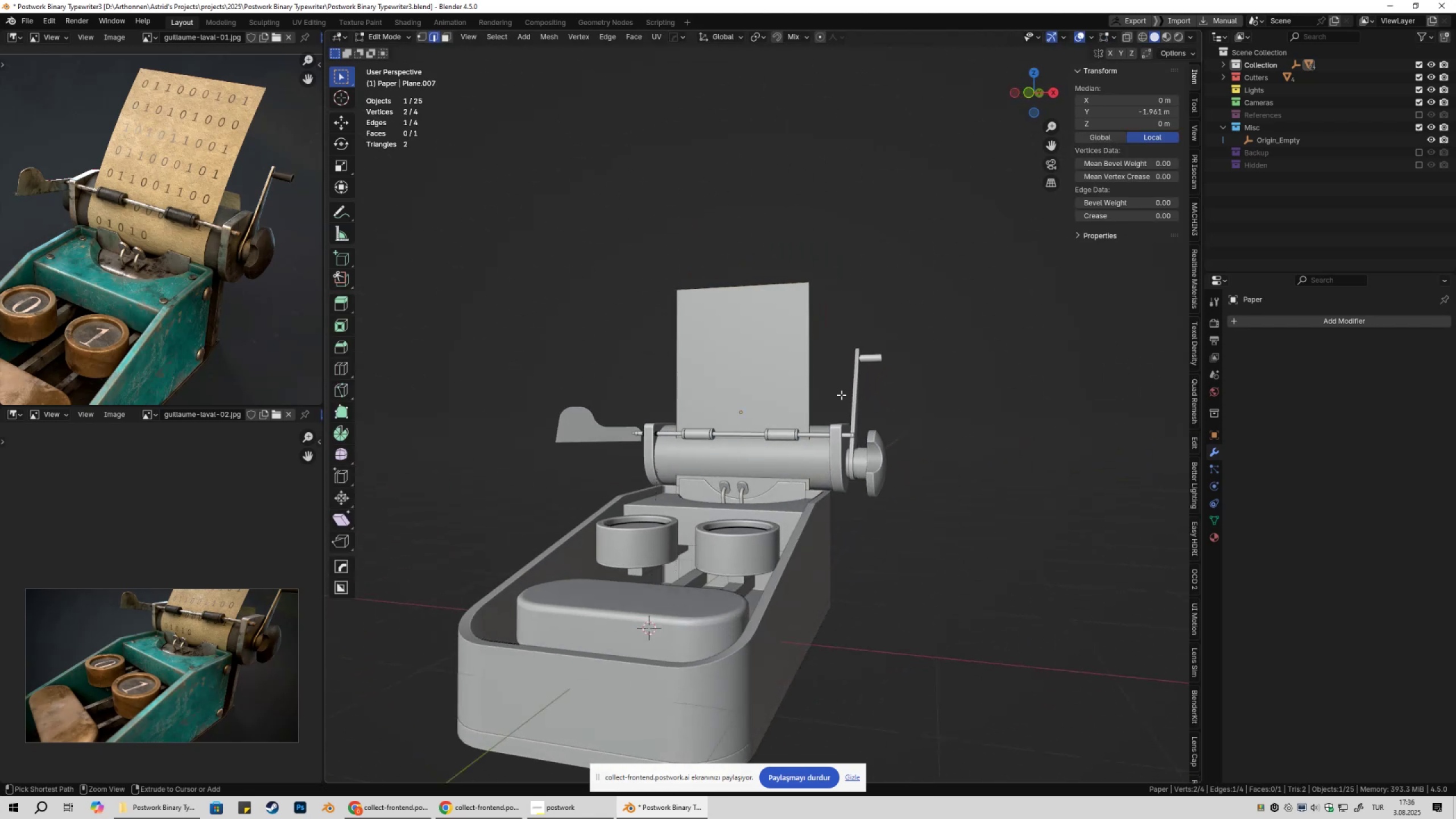 
key(Control+R)
 